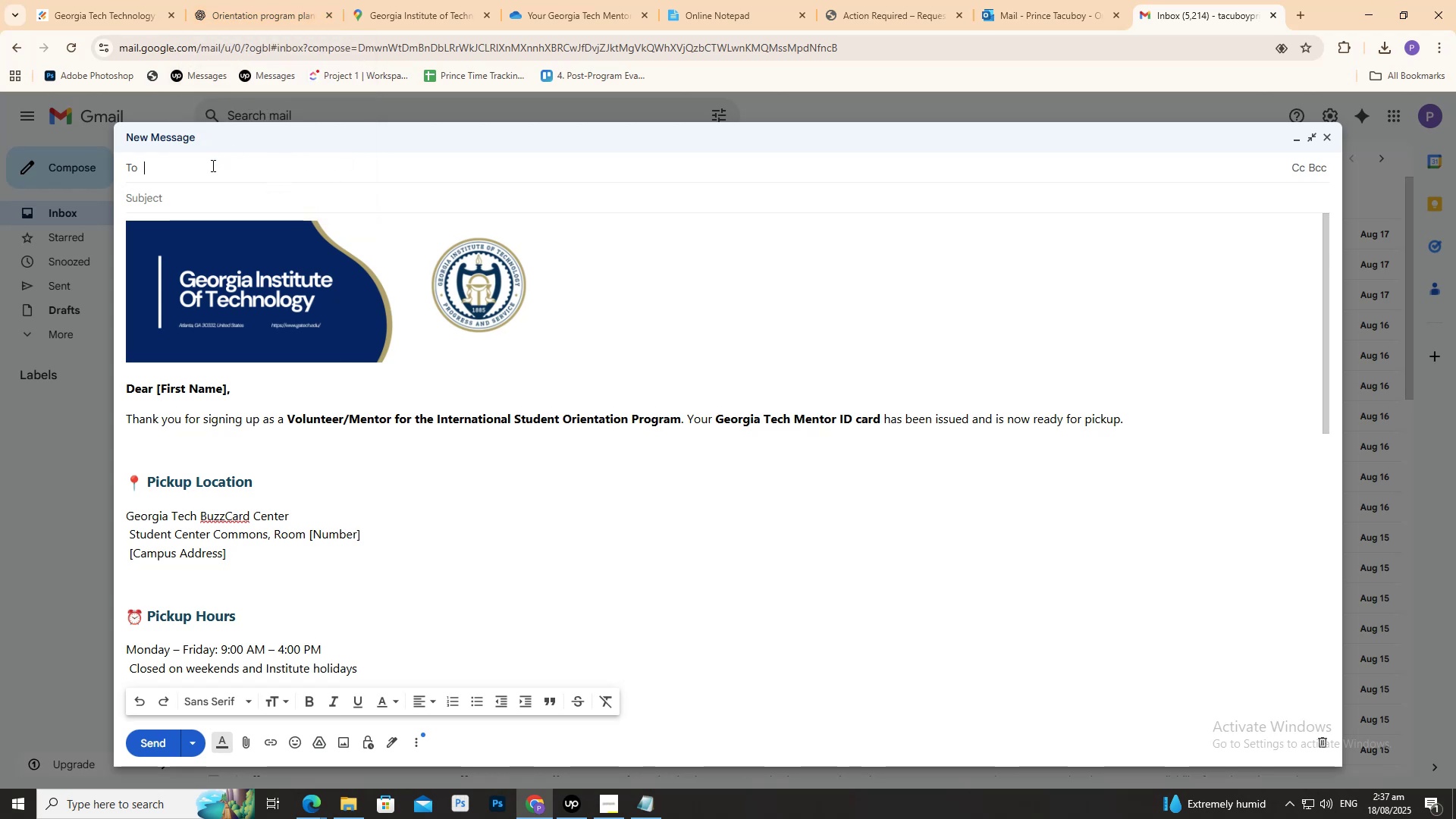 
left_click([212, 165])
 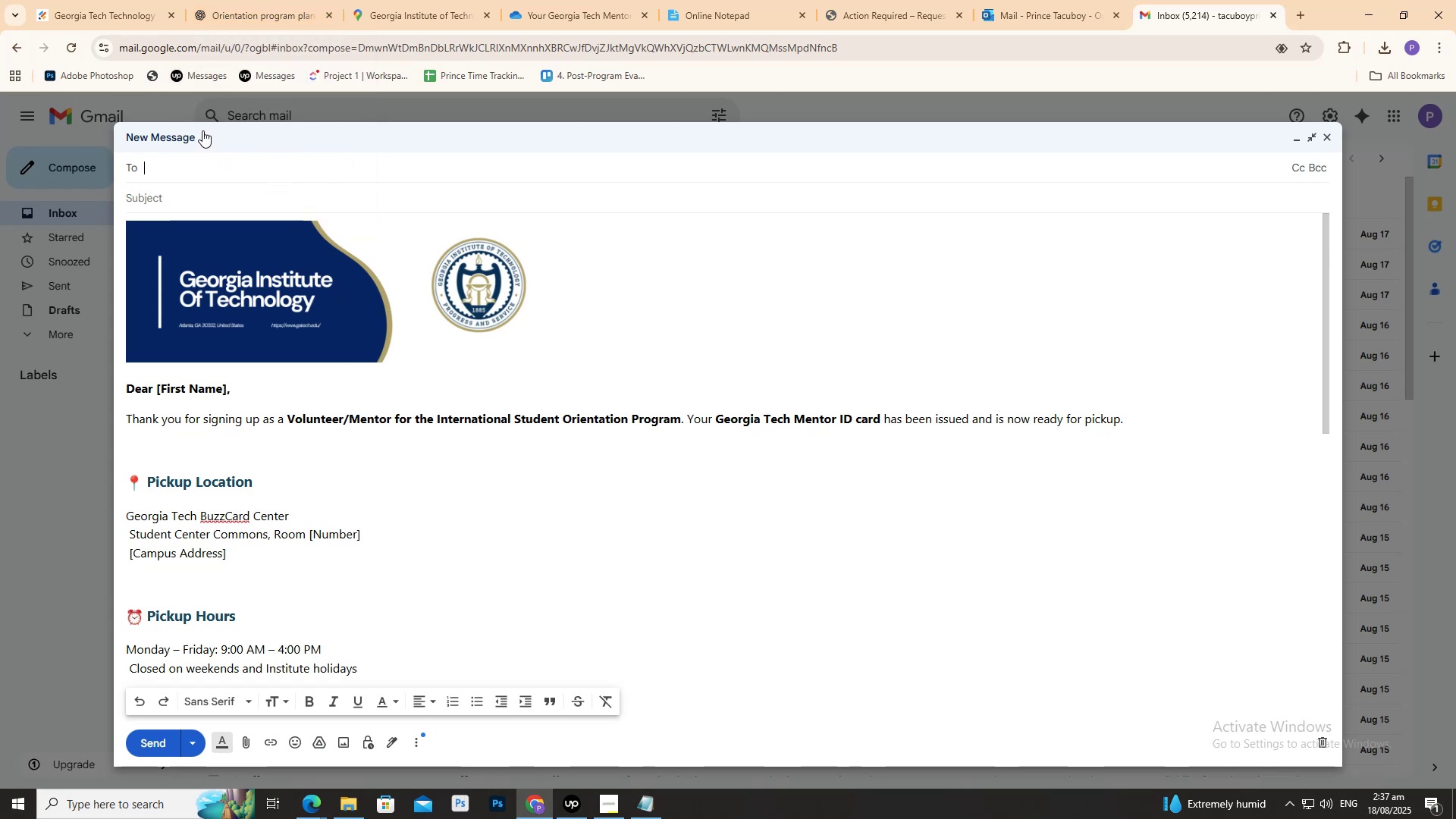 
key(T)
 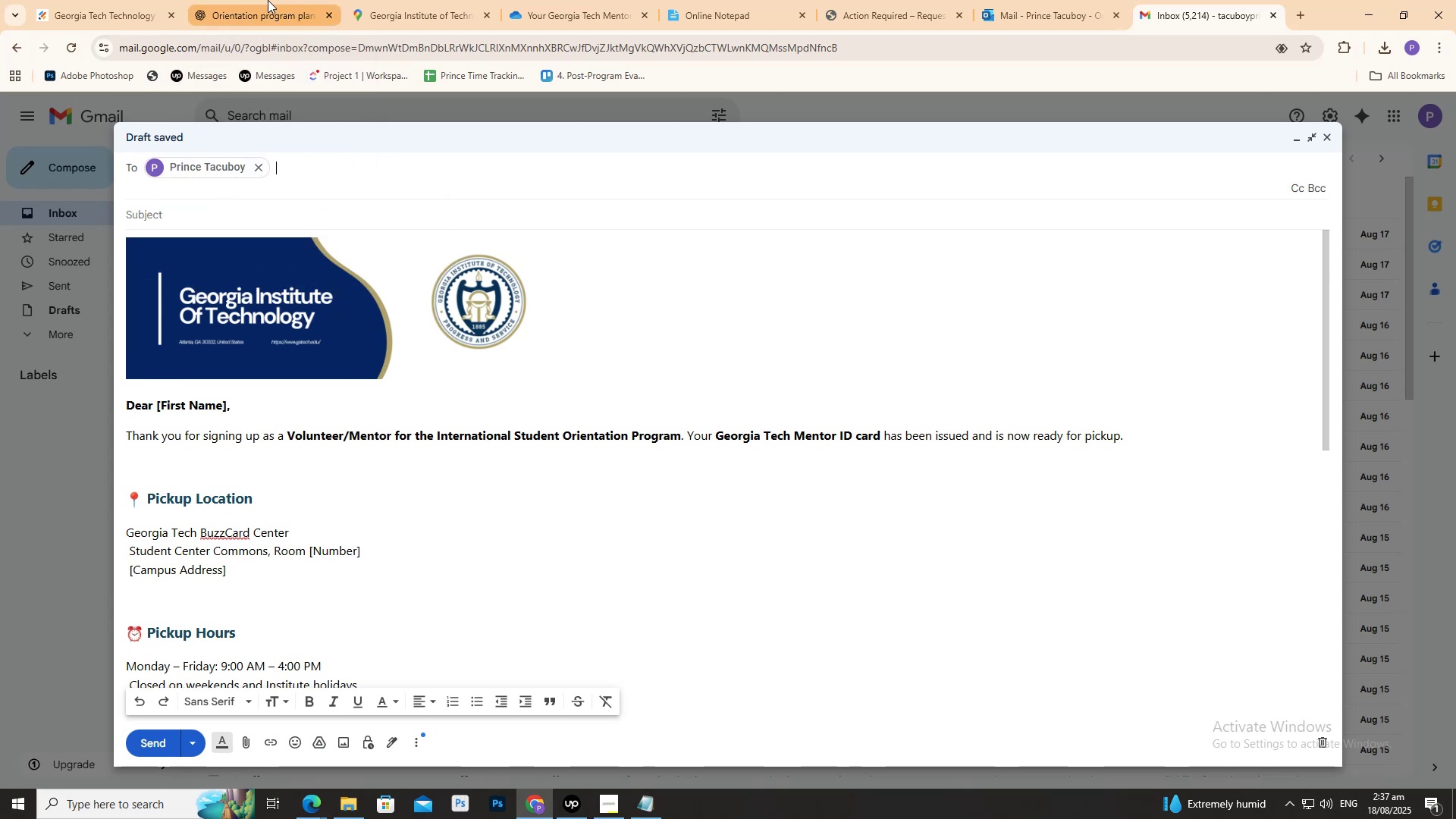 
left_click([268, 0])
 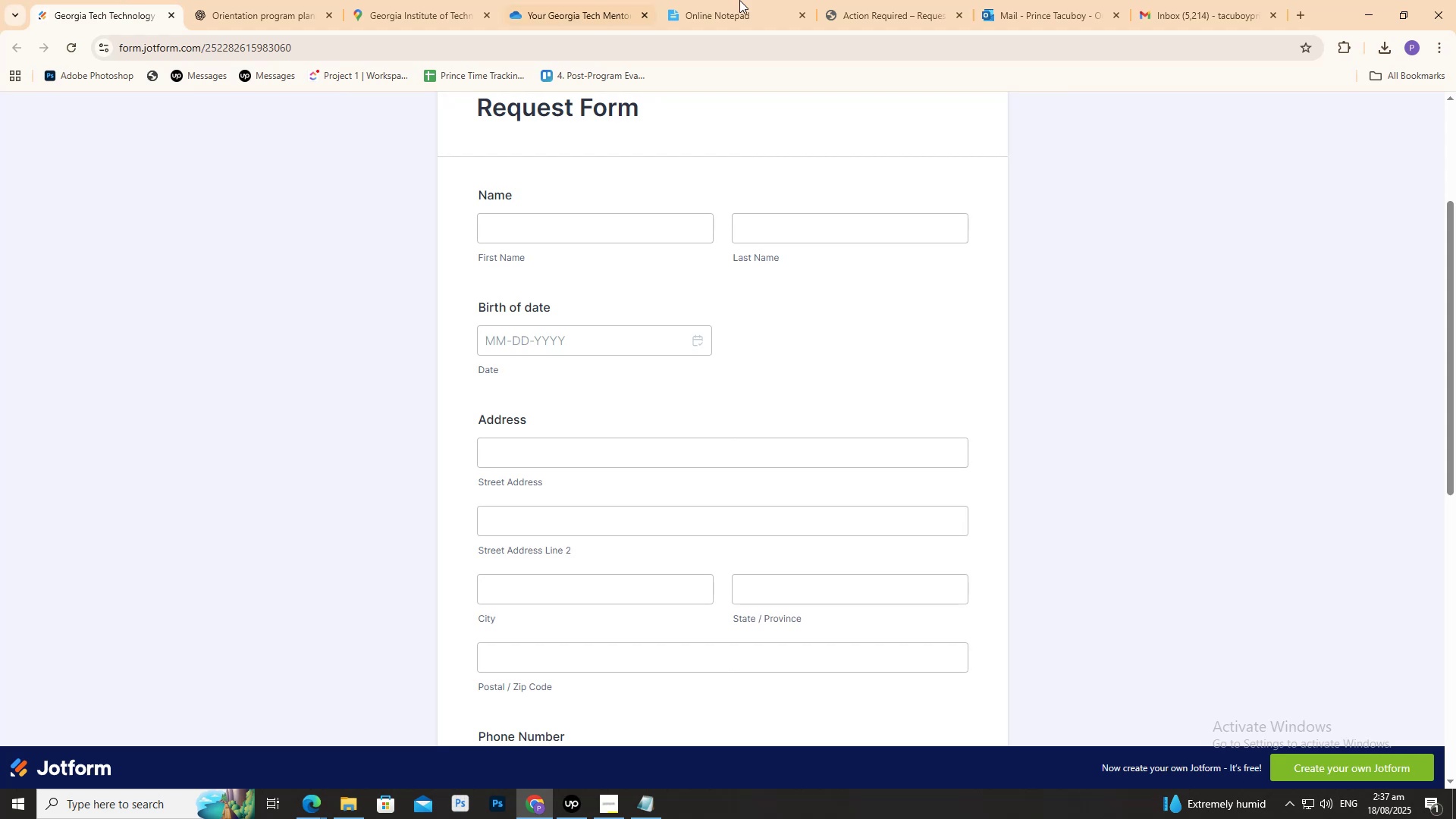 
left_click([632, 0])
 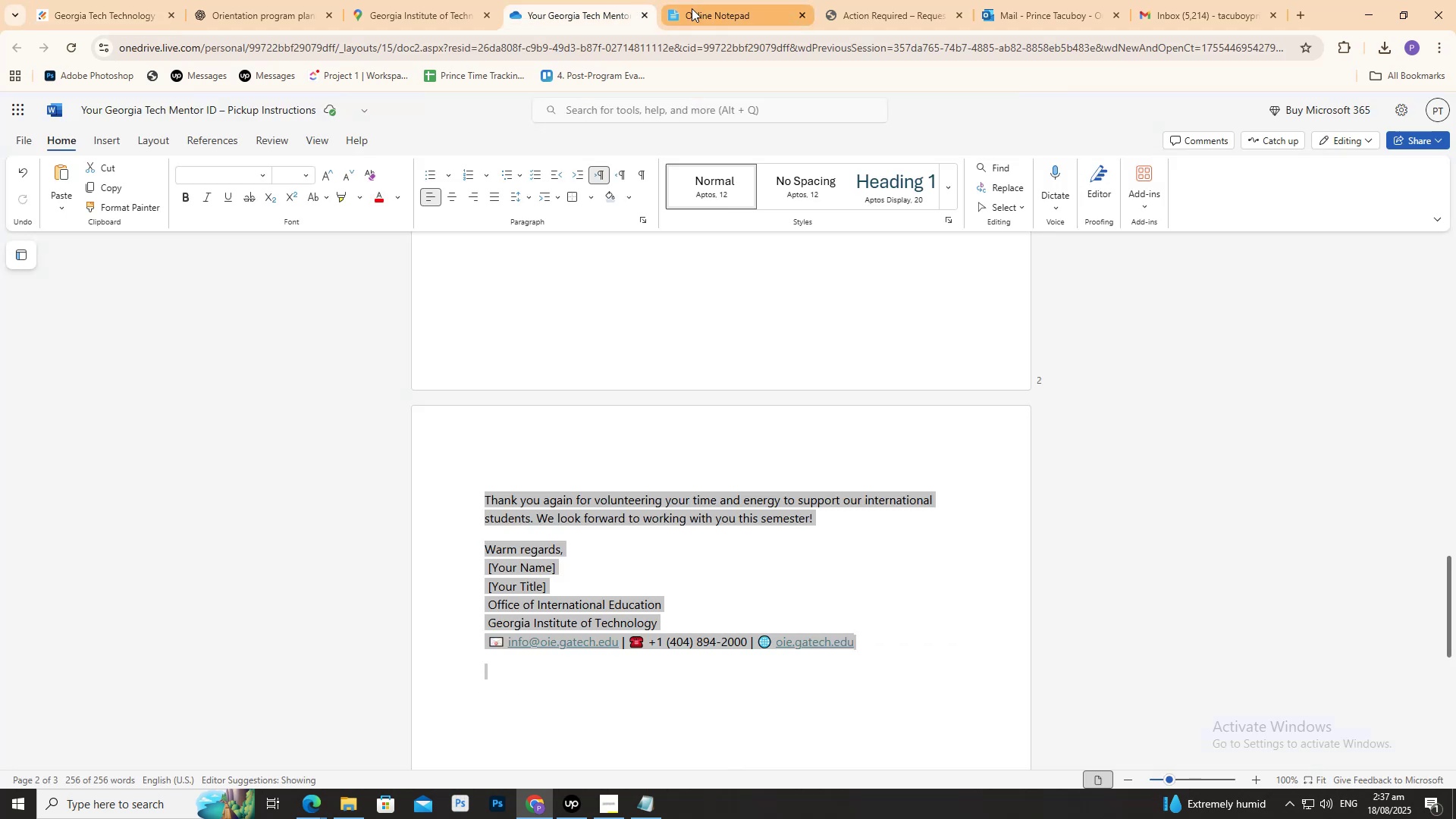 
scroll: coordinate [713, 290], scroll_direction: up, amount: 6.0
 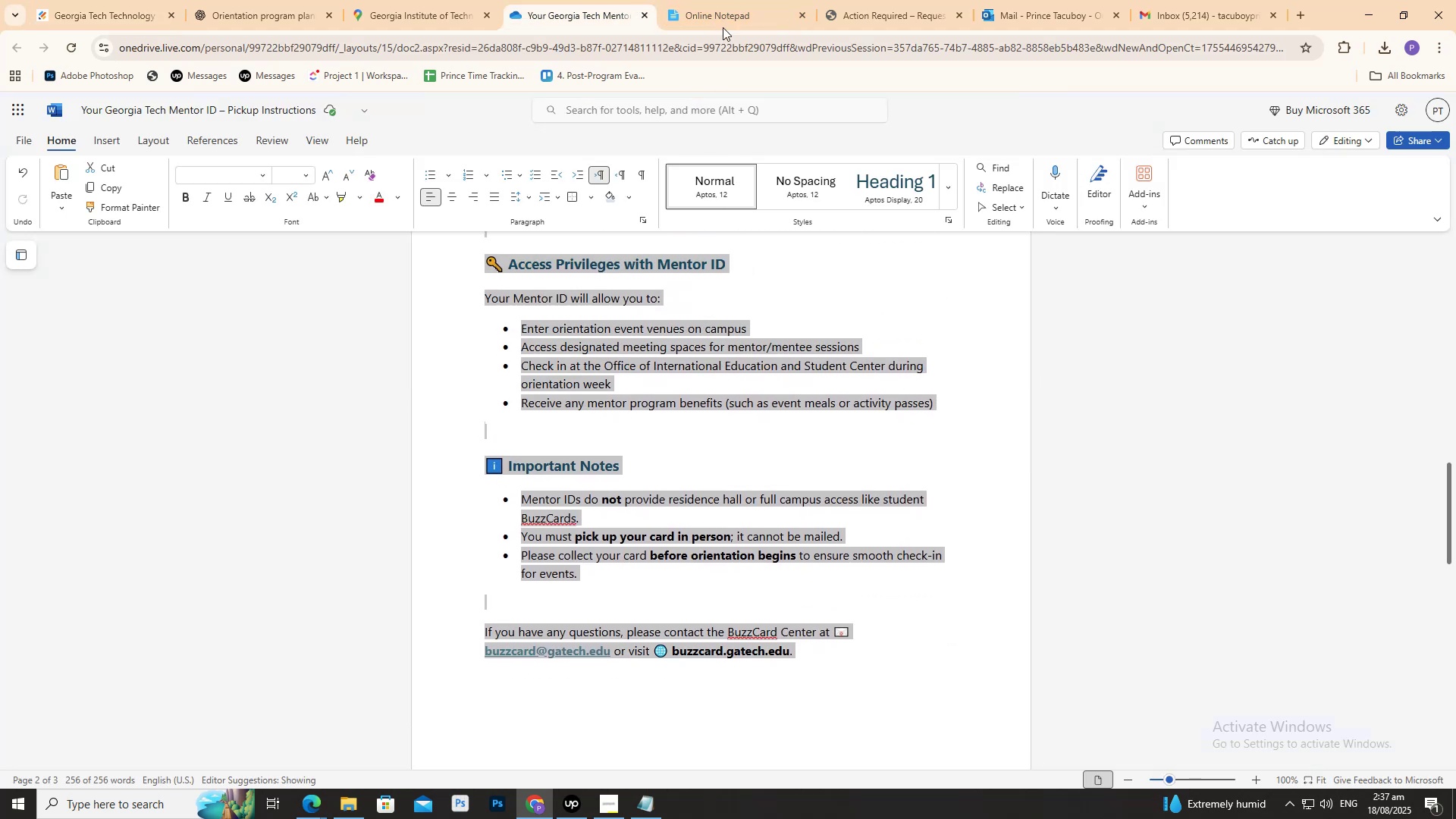 
left_click([726, 0])
 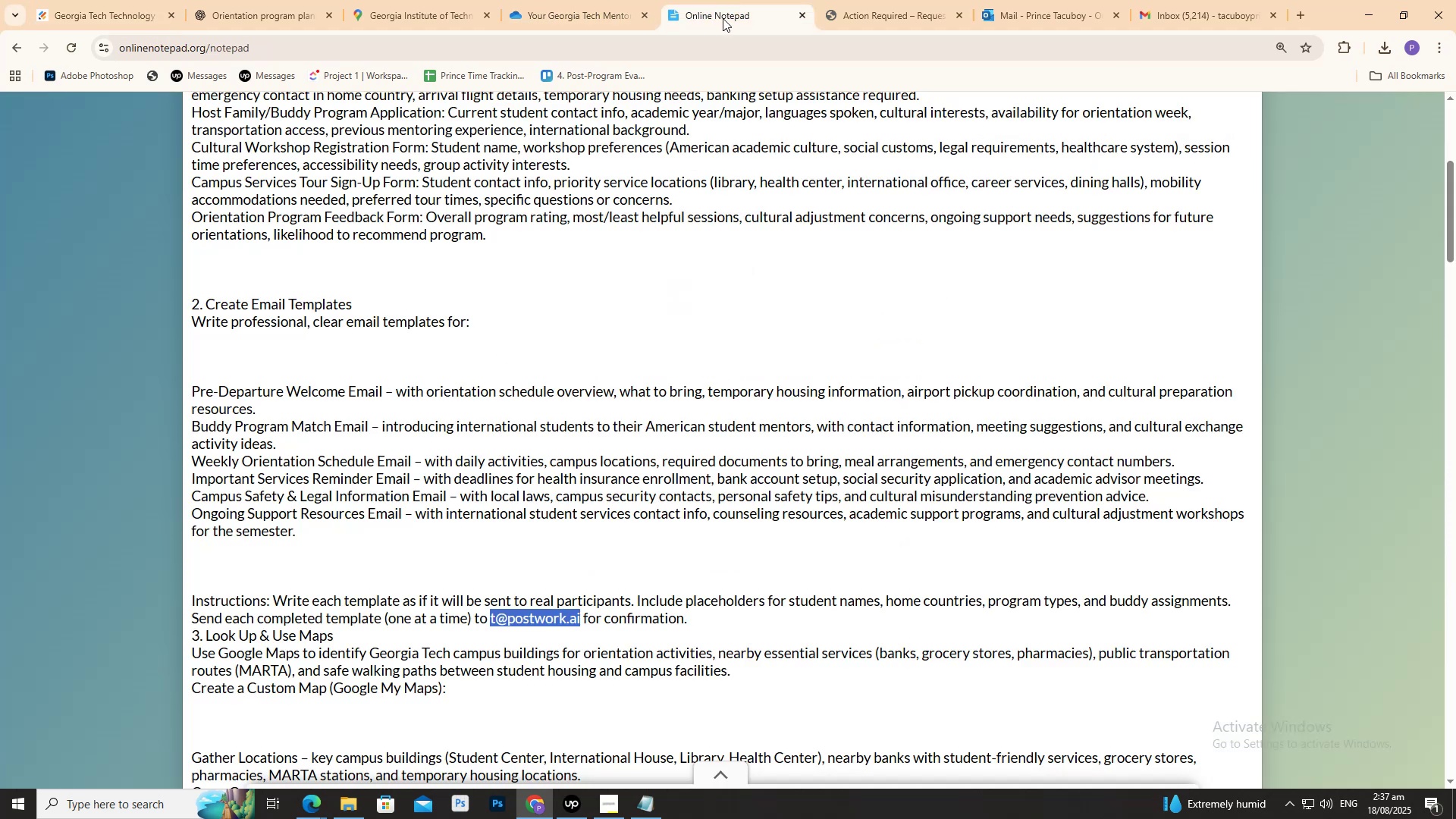 
scroll: coordinate [748, 354], scroll_direction: up, amount: 10.0
 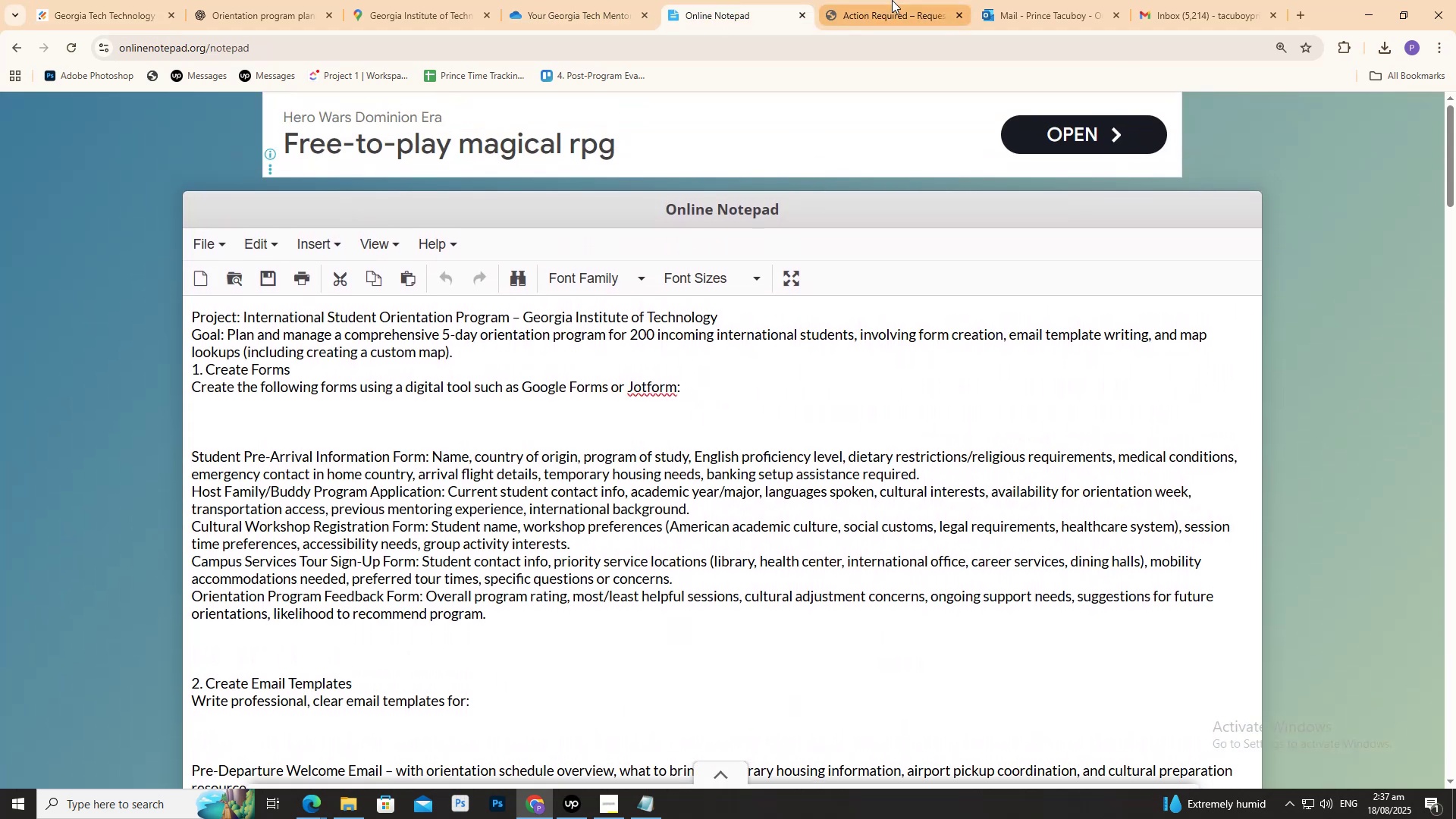 
left_click([891, 0])
 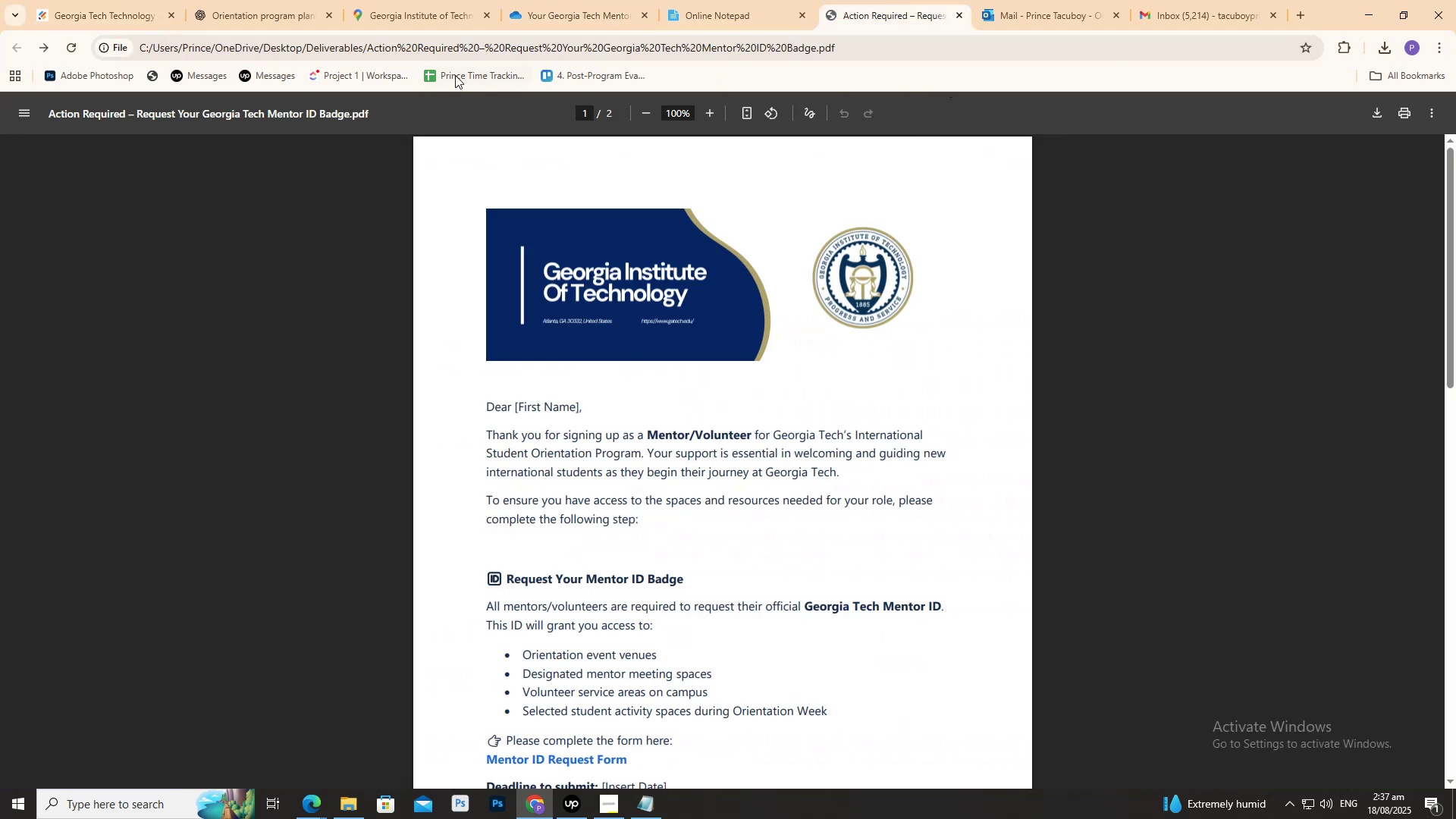 
left_click_drag(start_coordinate=[275, 110], to_coordinate=[278, 111])
 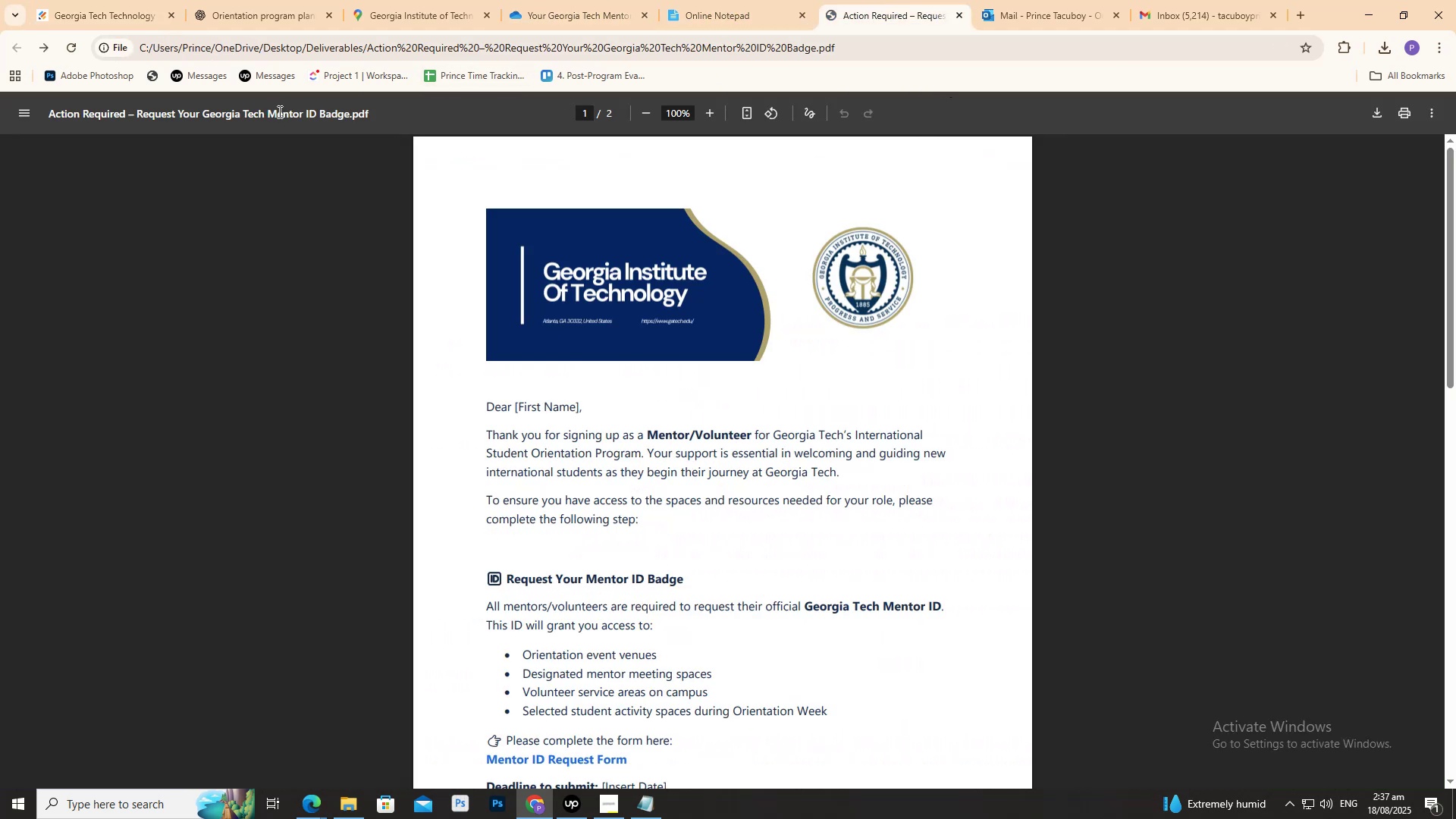 
double_click([278, 111])
 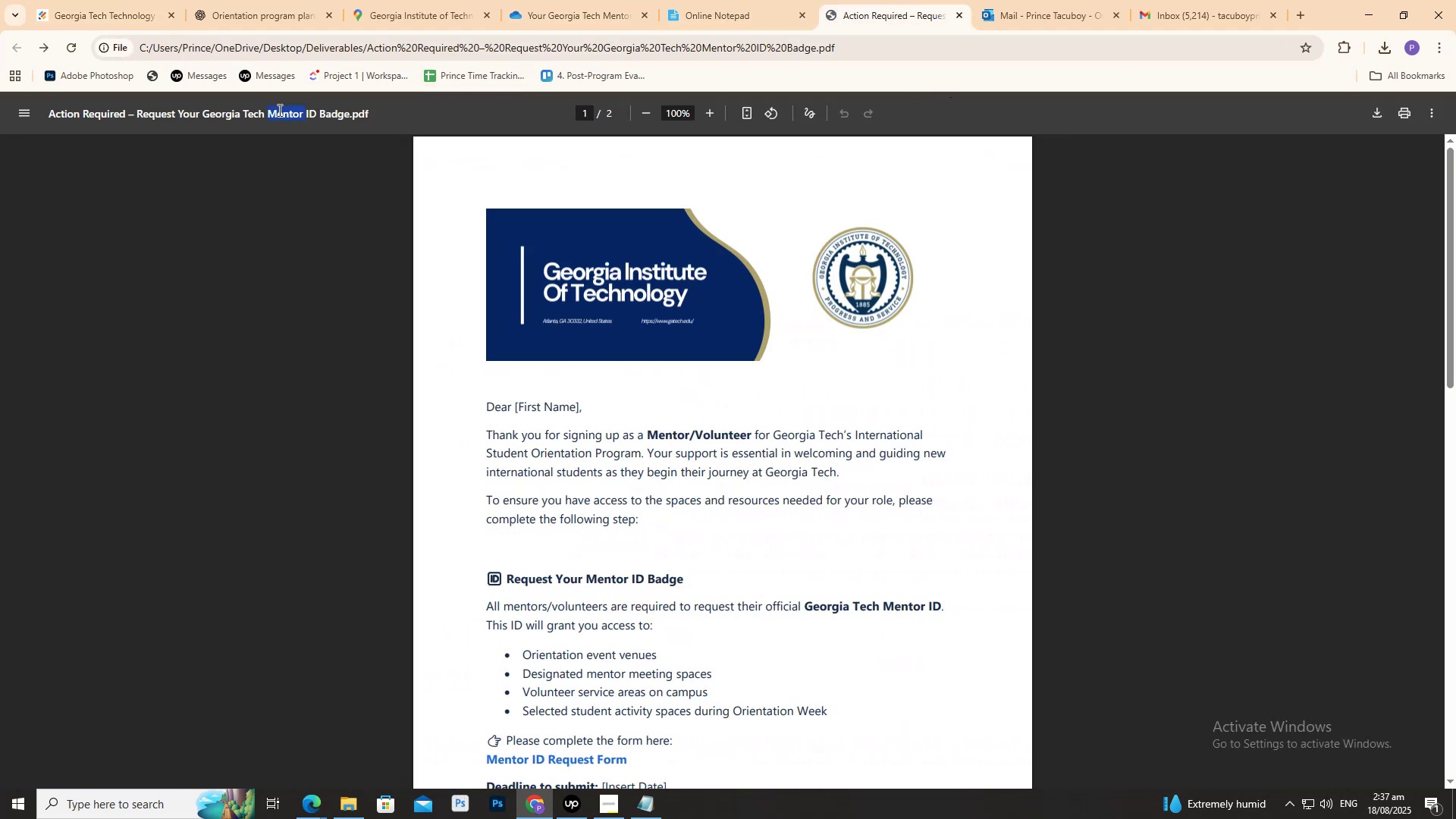 
triple_click([278, 110])
 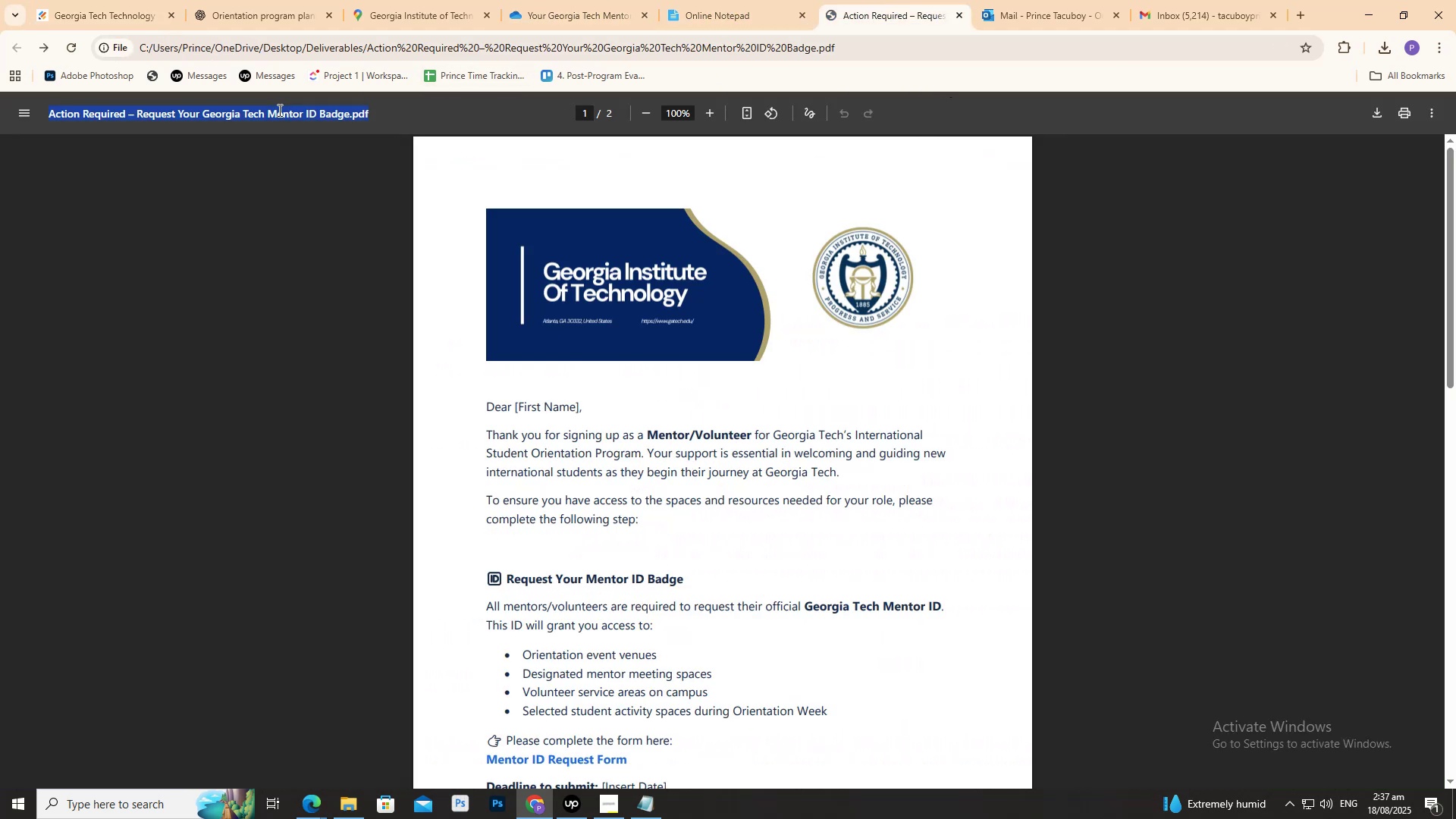 
triple_click([278, 110])
 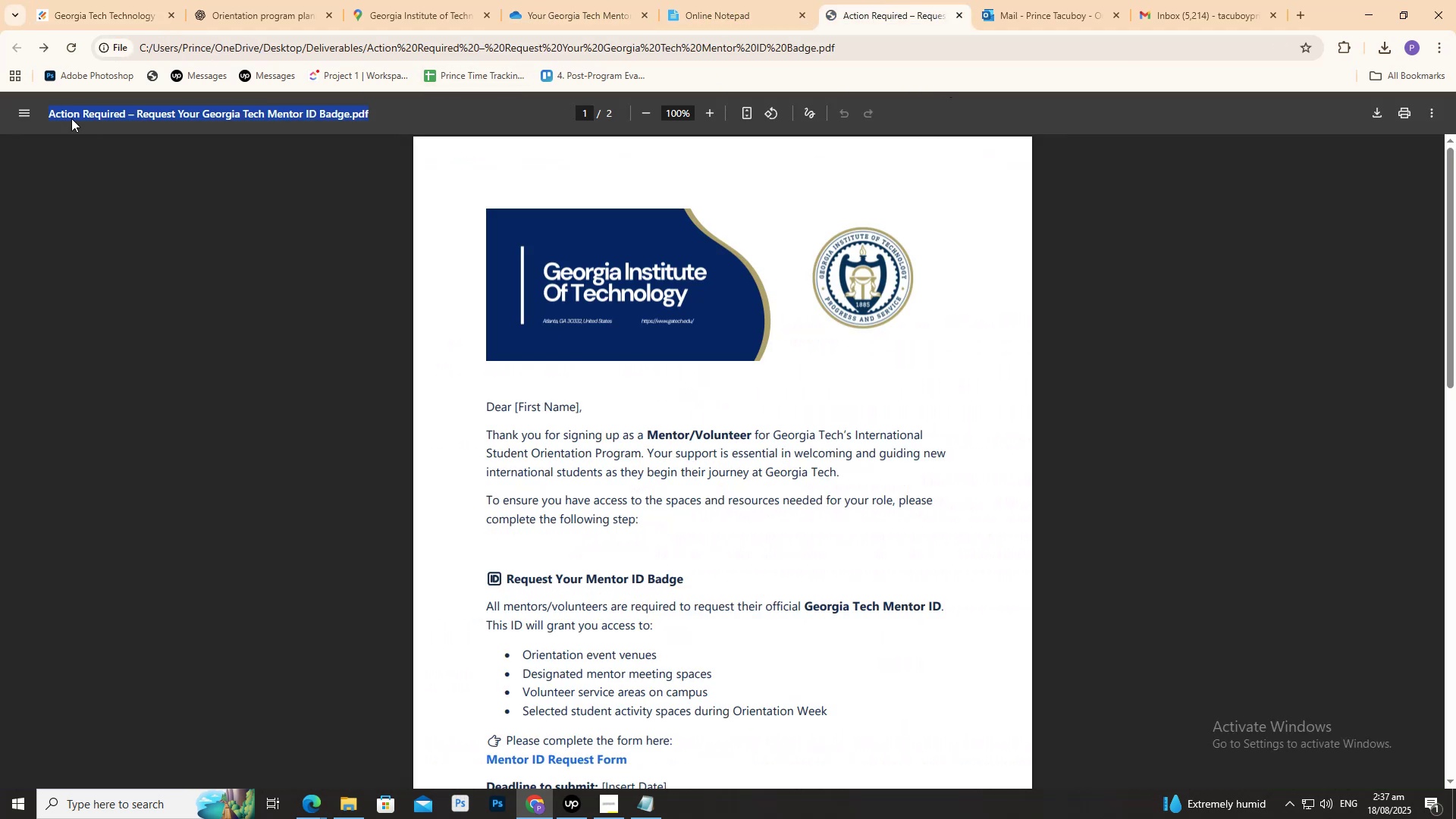 
triple_click([55, 112])
 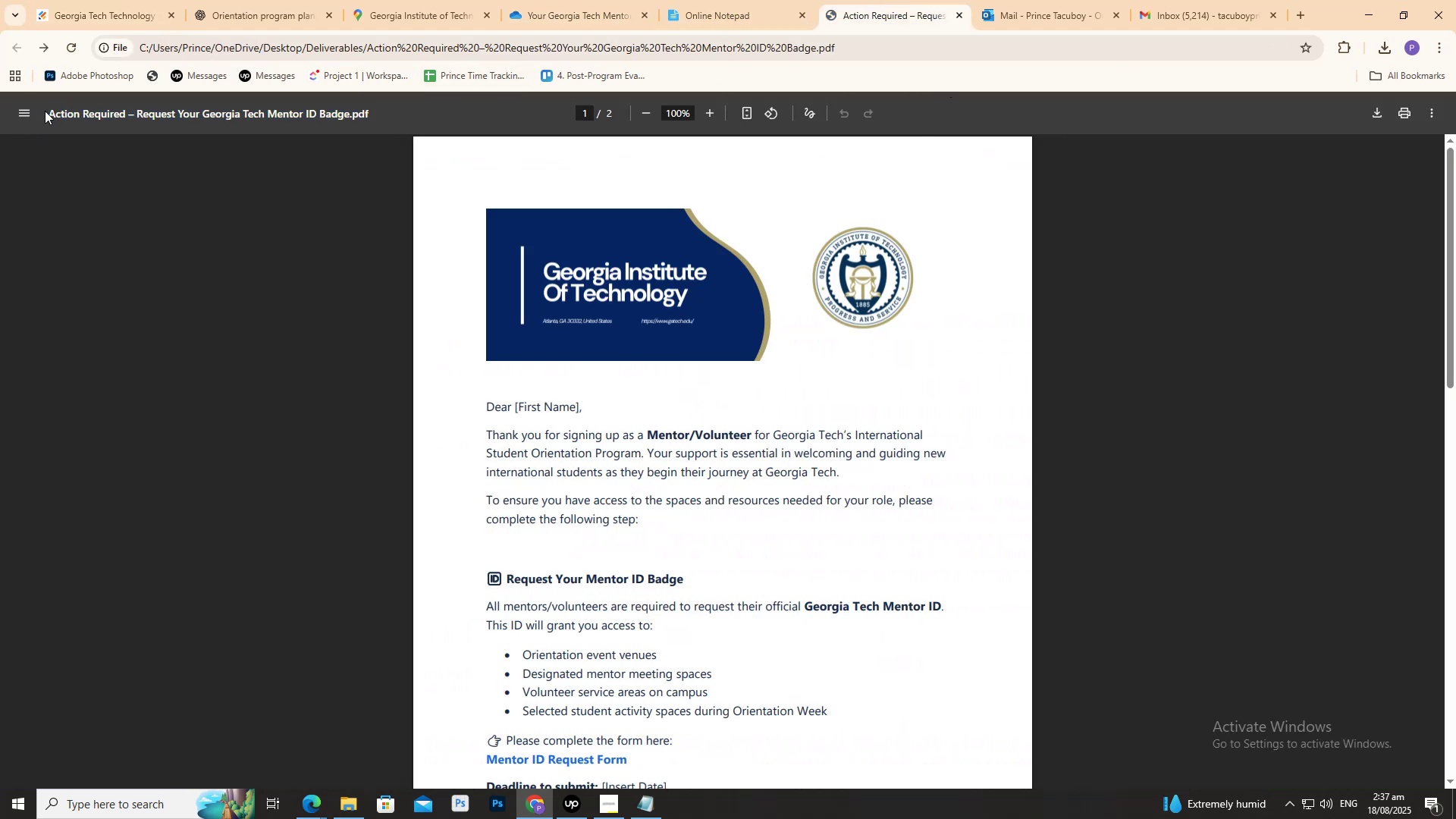 
left_click_drag(start_coordinate=[50, 111], to_coordinate=[348, 114])
 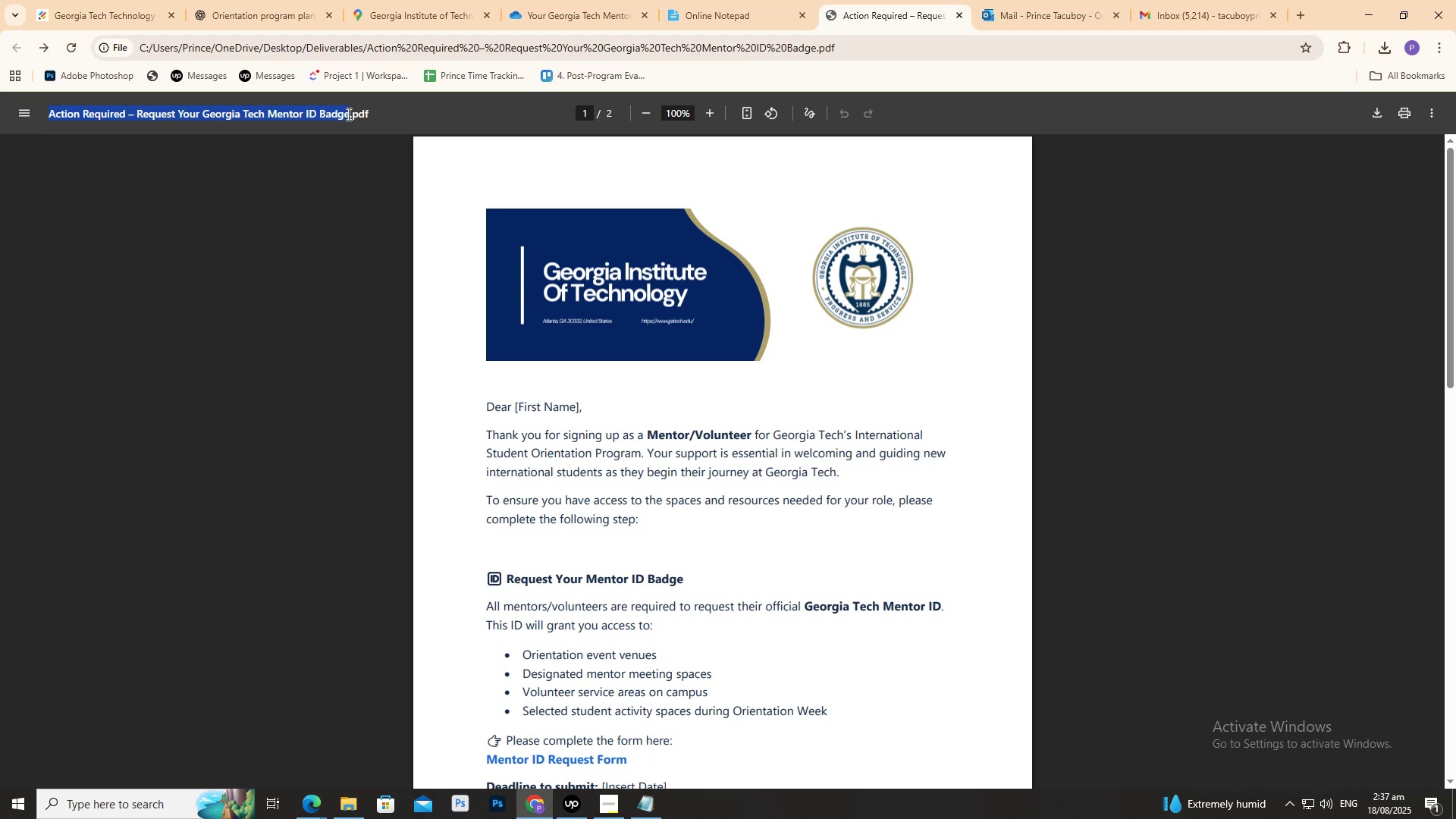 
key(Control+C)
 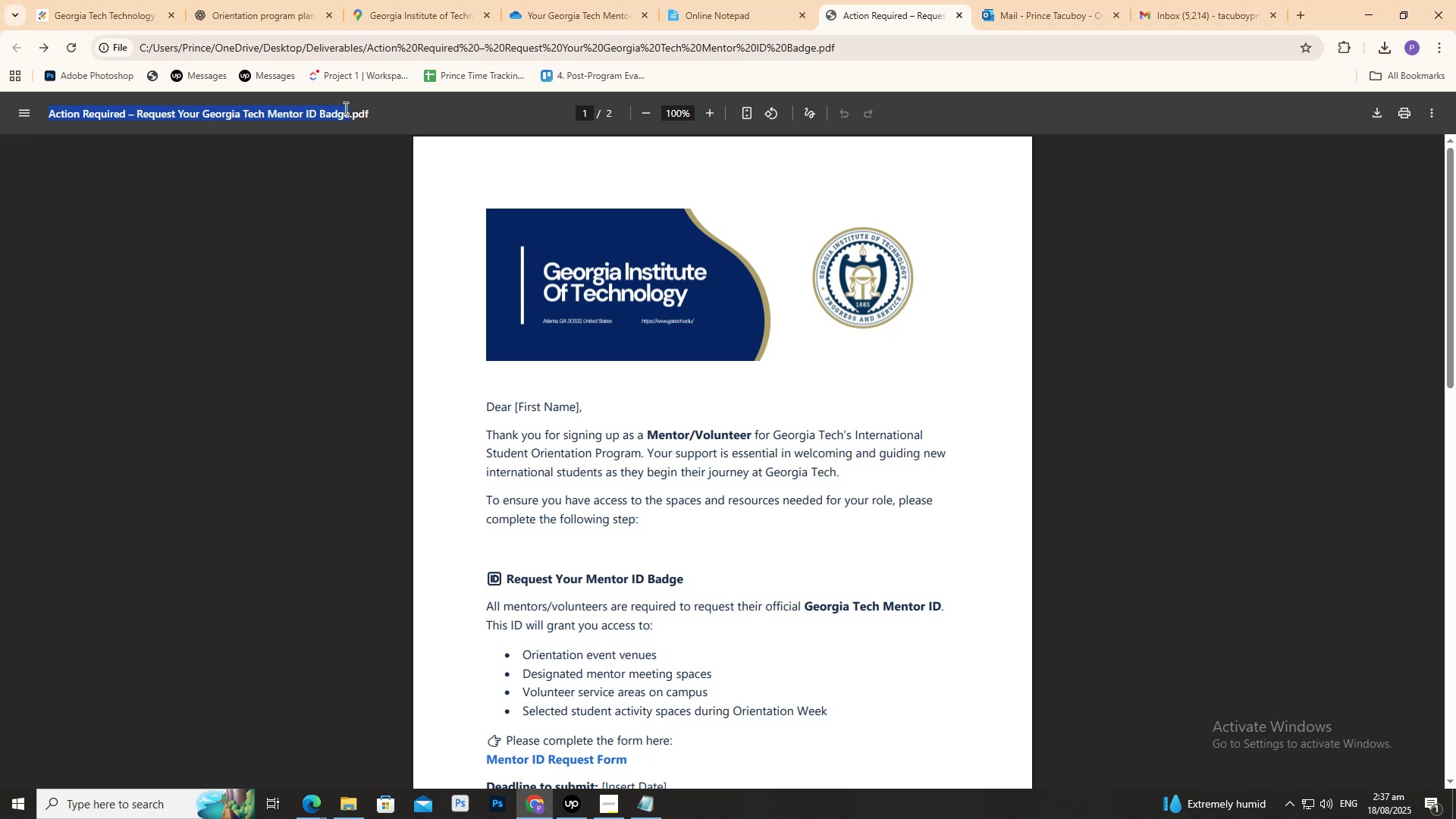 
key(Control+C)
 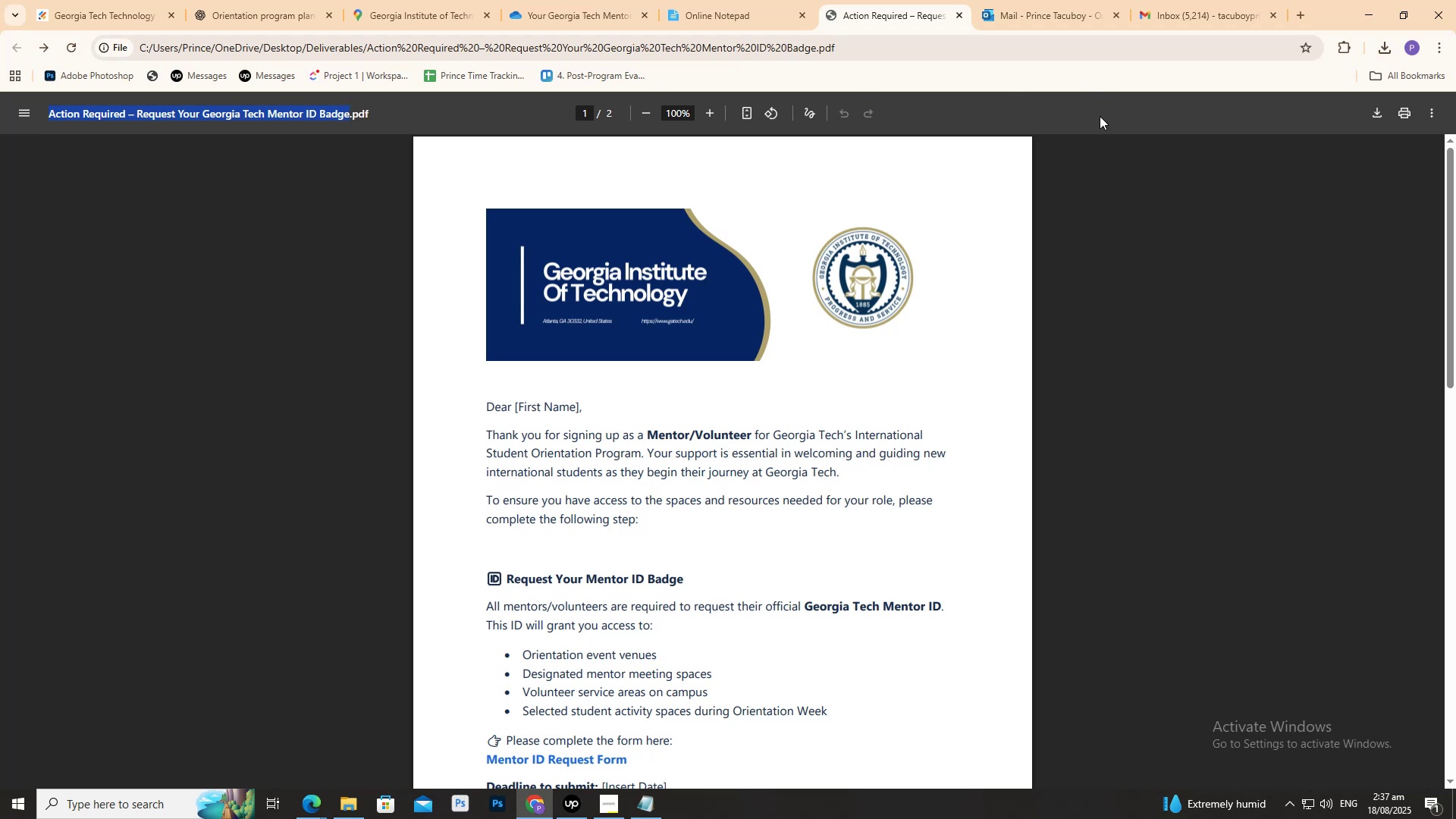 
scroll: coordinate [1072, 321], scroll_direction: down, amount: 2.0
 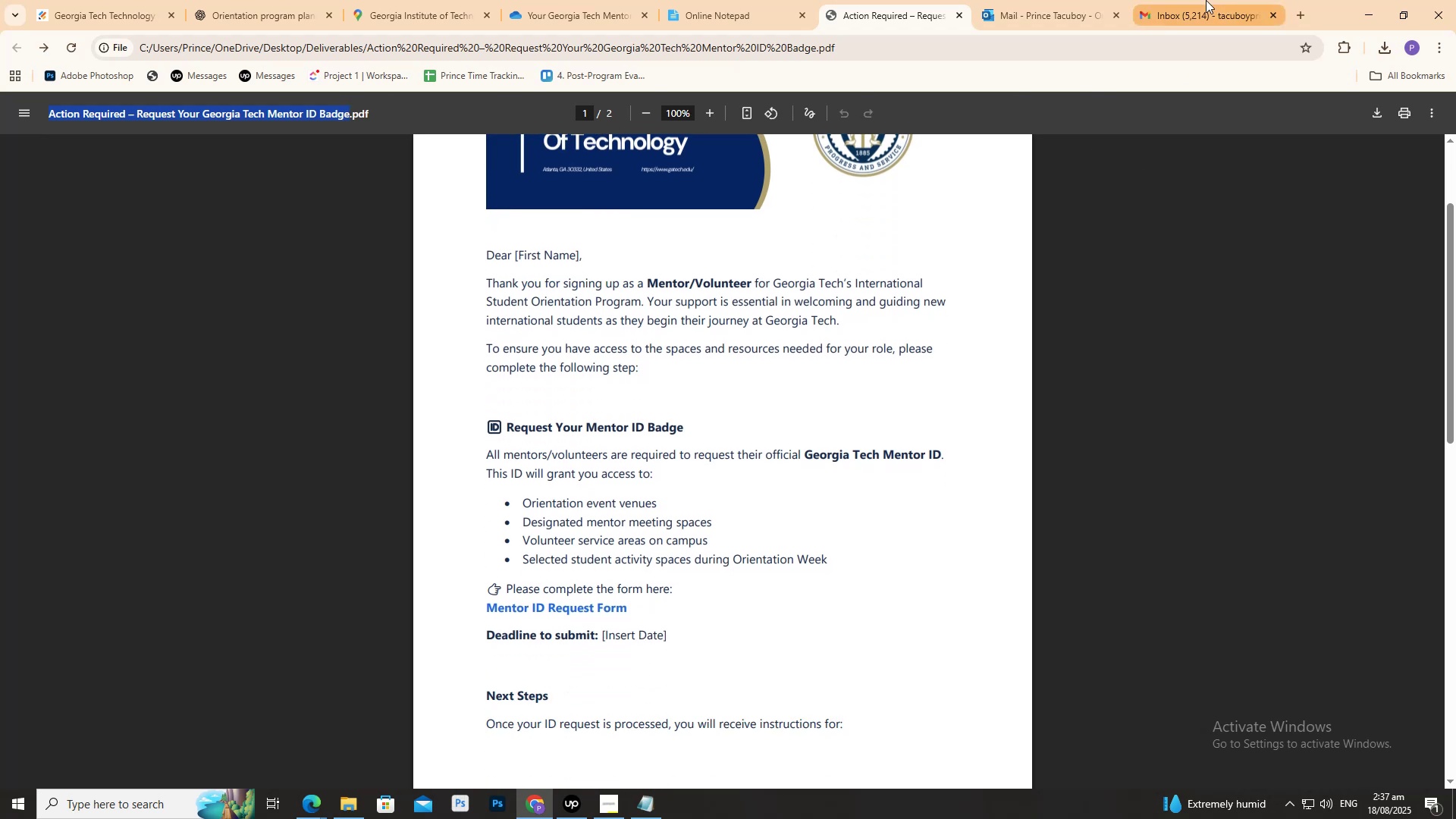 
left_click([1206, 0])
 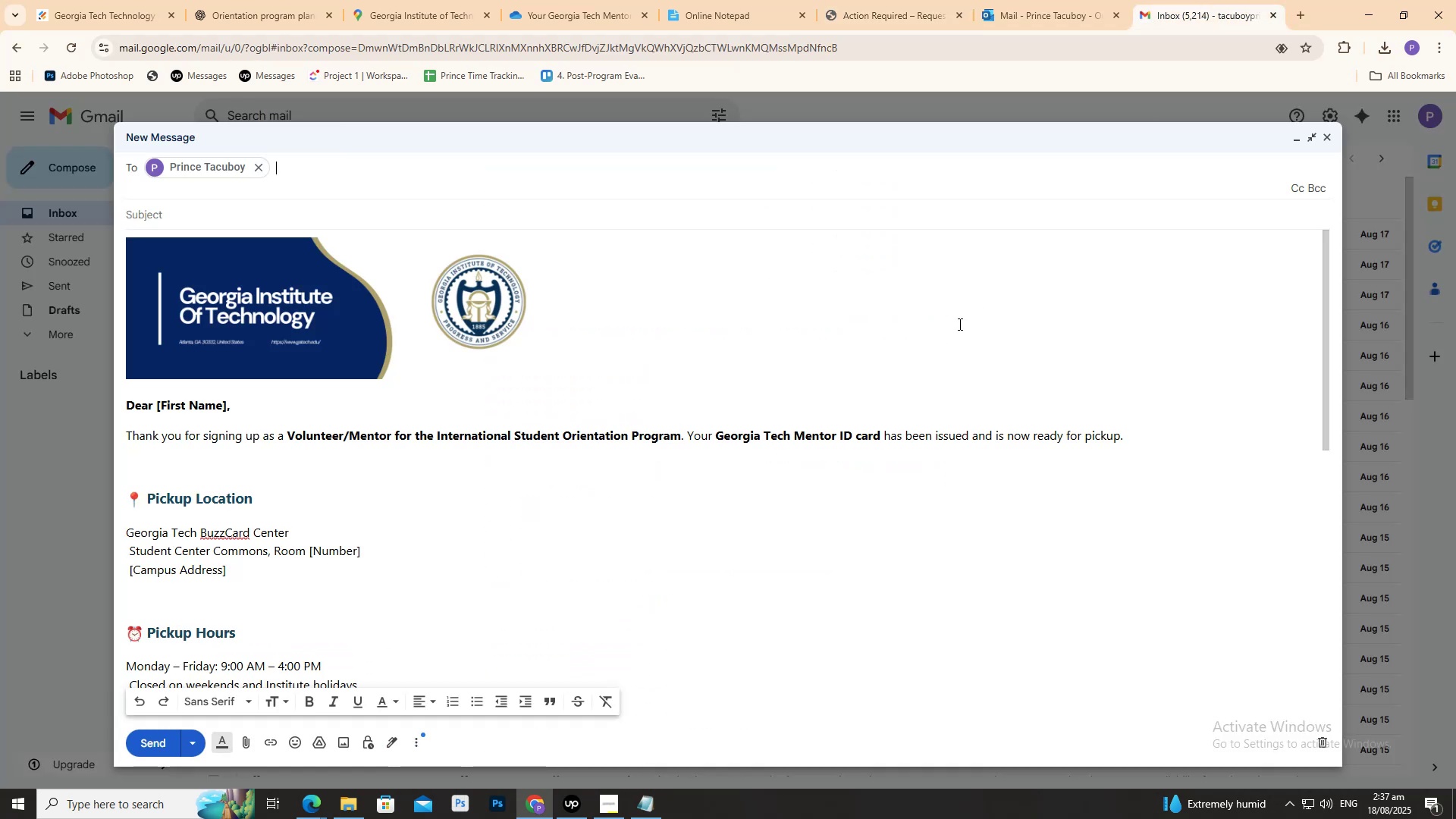 
scroll: coordinate [948, 346], scroll_direction: down, amount: 2.0
 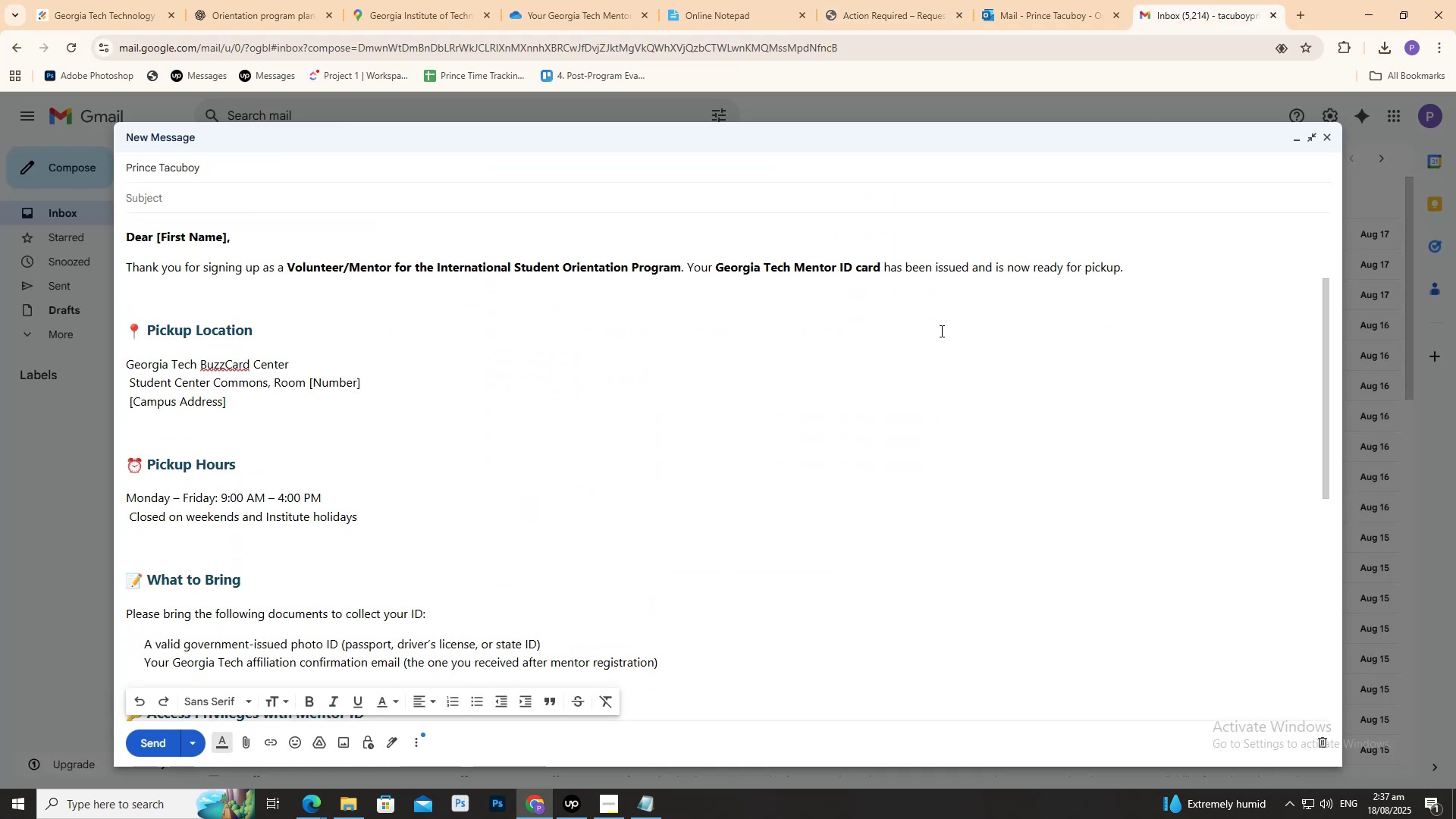 
scroll: coordinate [925, 325], scroll_direction: up, amount: 5.0
 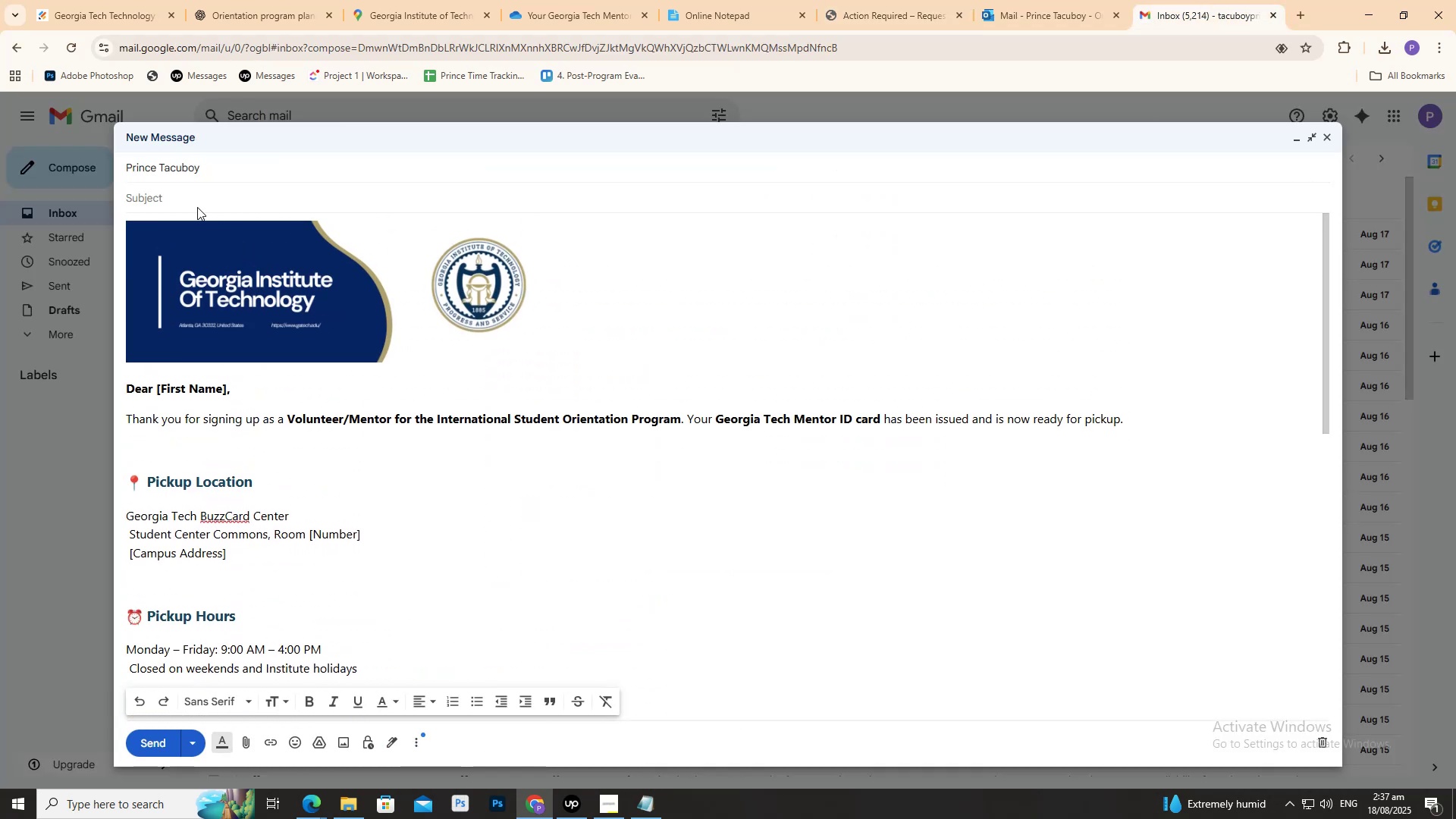 
key(Control+ControlLeft)
 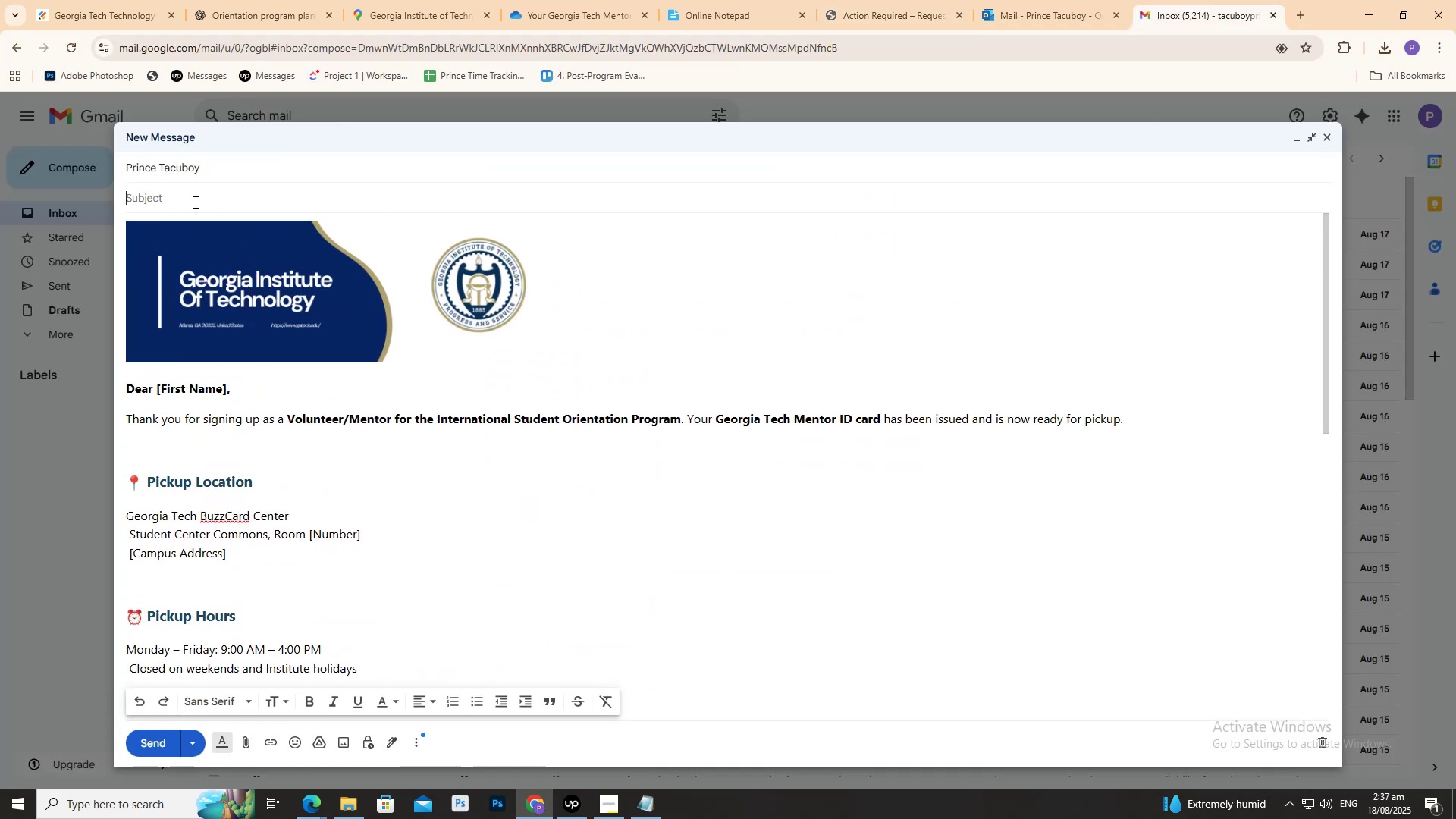 
key(Control+V)
 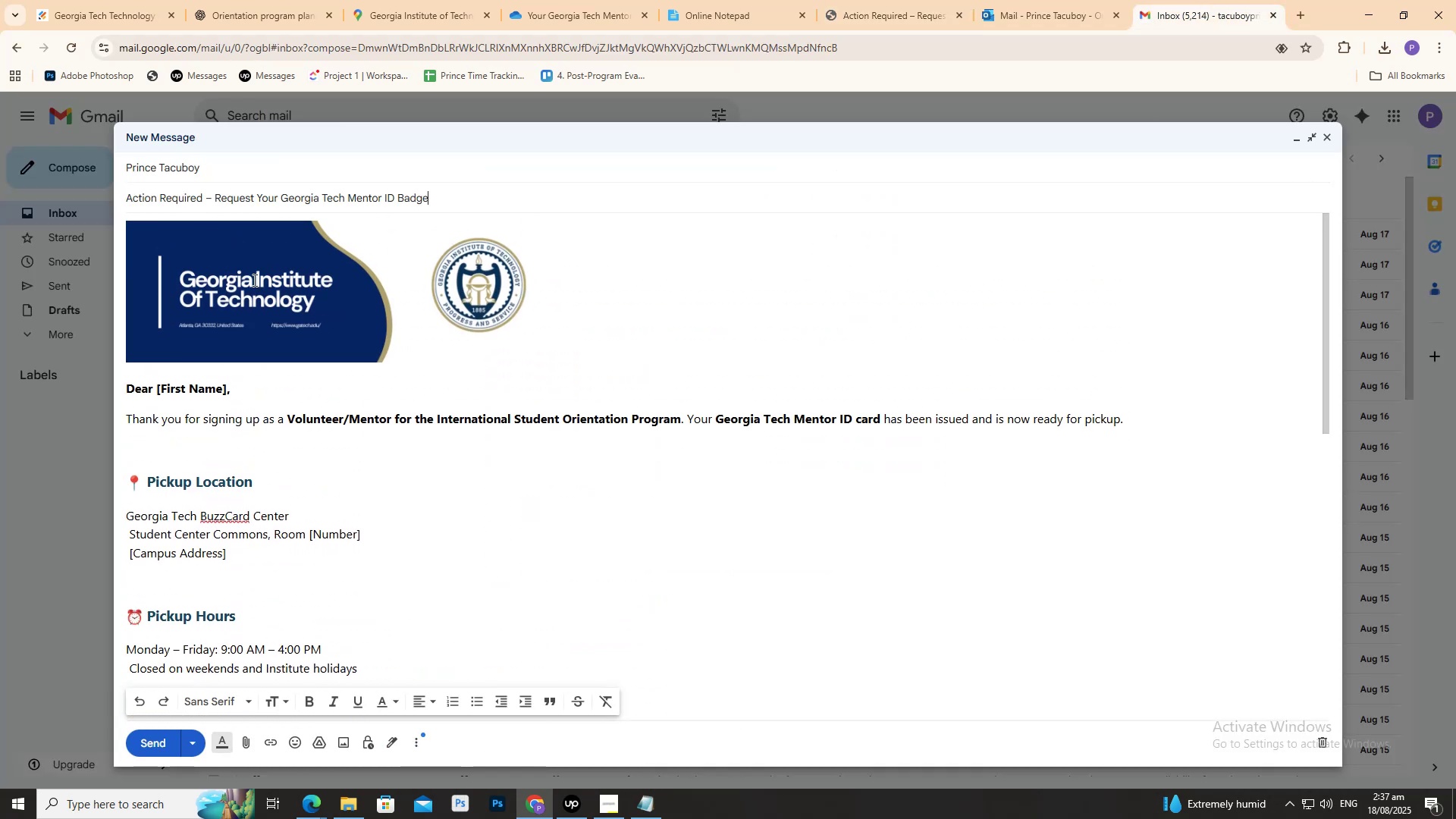 
scroll: coordinate [190, 648], scroll_direction: down, amount: 4.0
 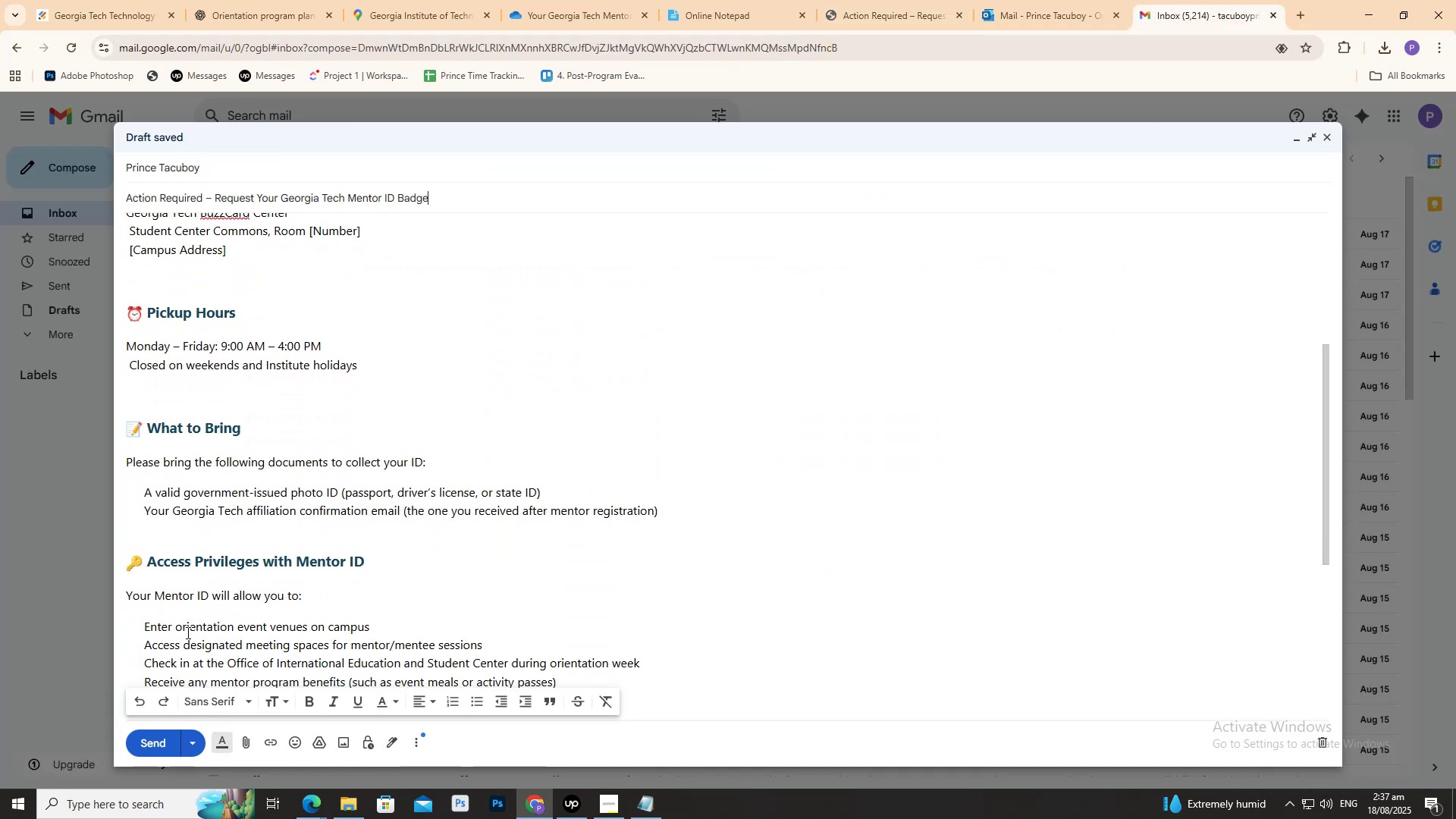 
scroll: coordinate [184, 630], scroll_direction: up, amount: 1.0
 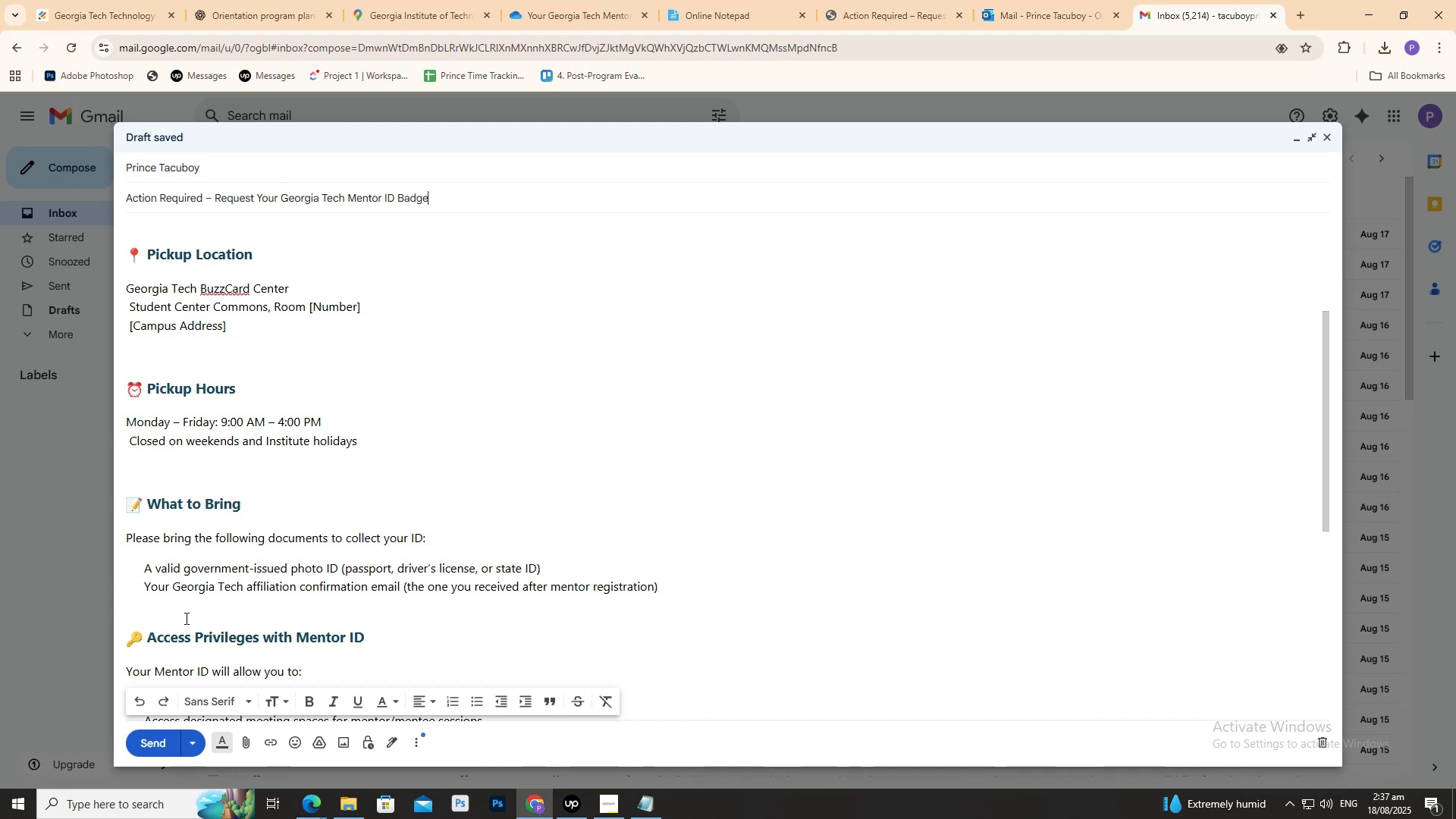 
scroll: coordinate [192, 613], scroll_direction: down, amount: 2.0
 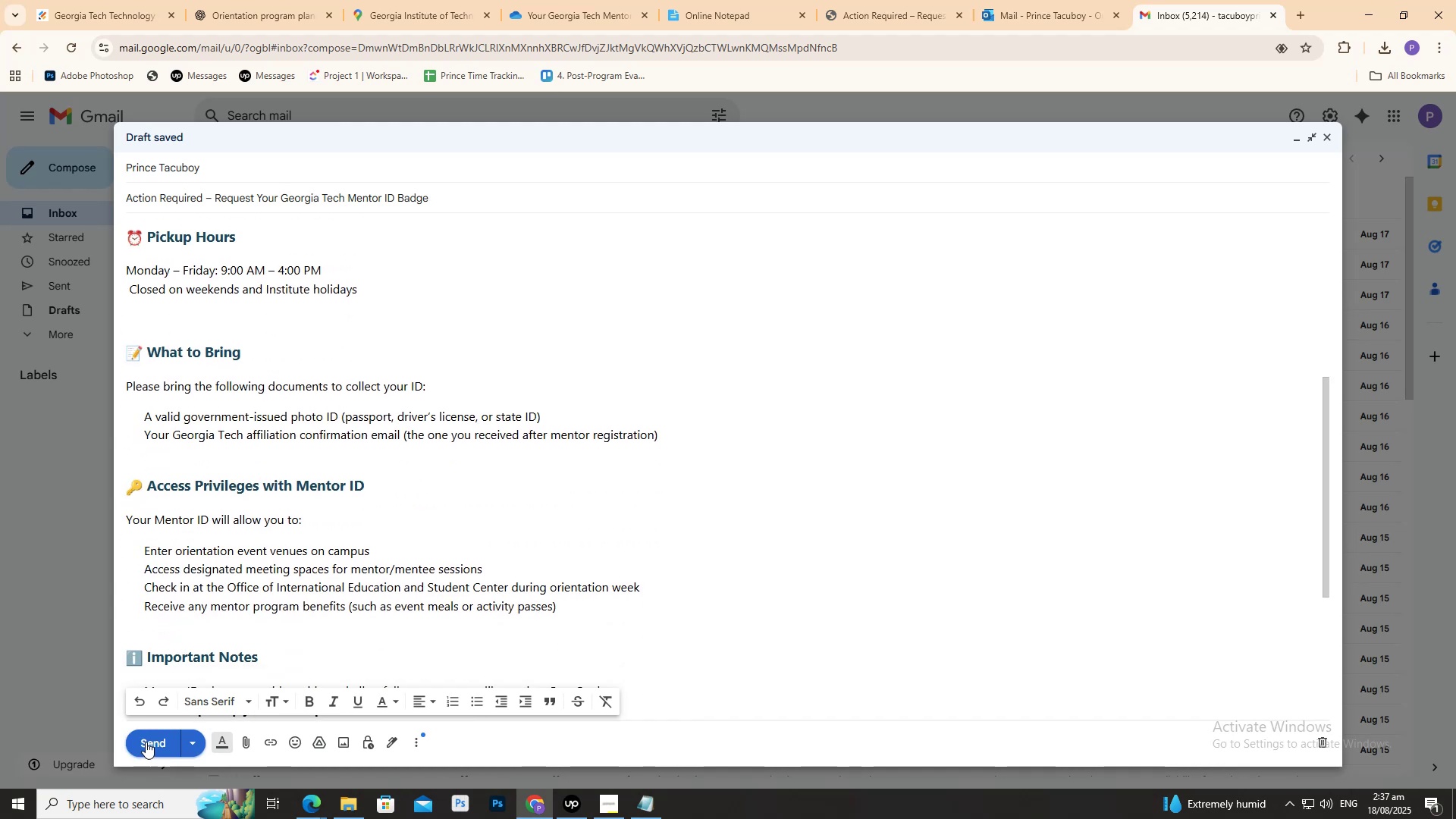 
left_click([148, 739])
 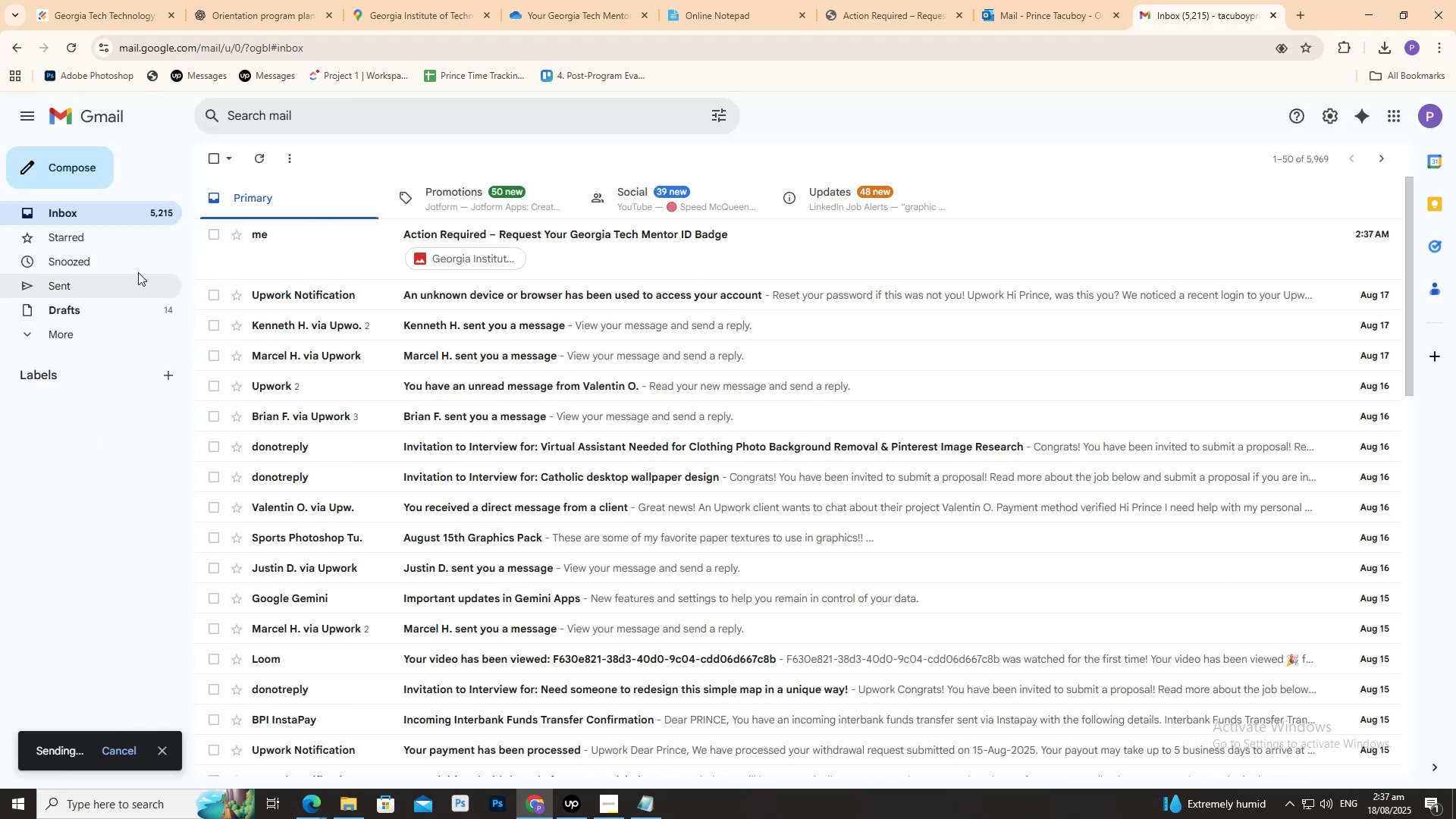 
left_click([617, 255])
 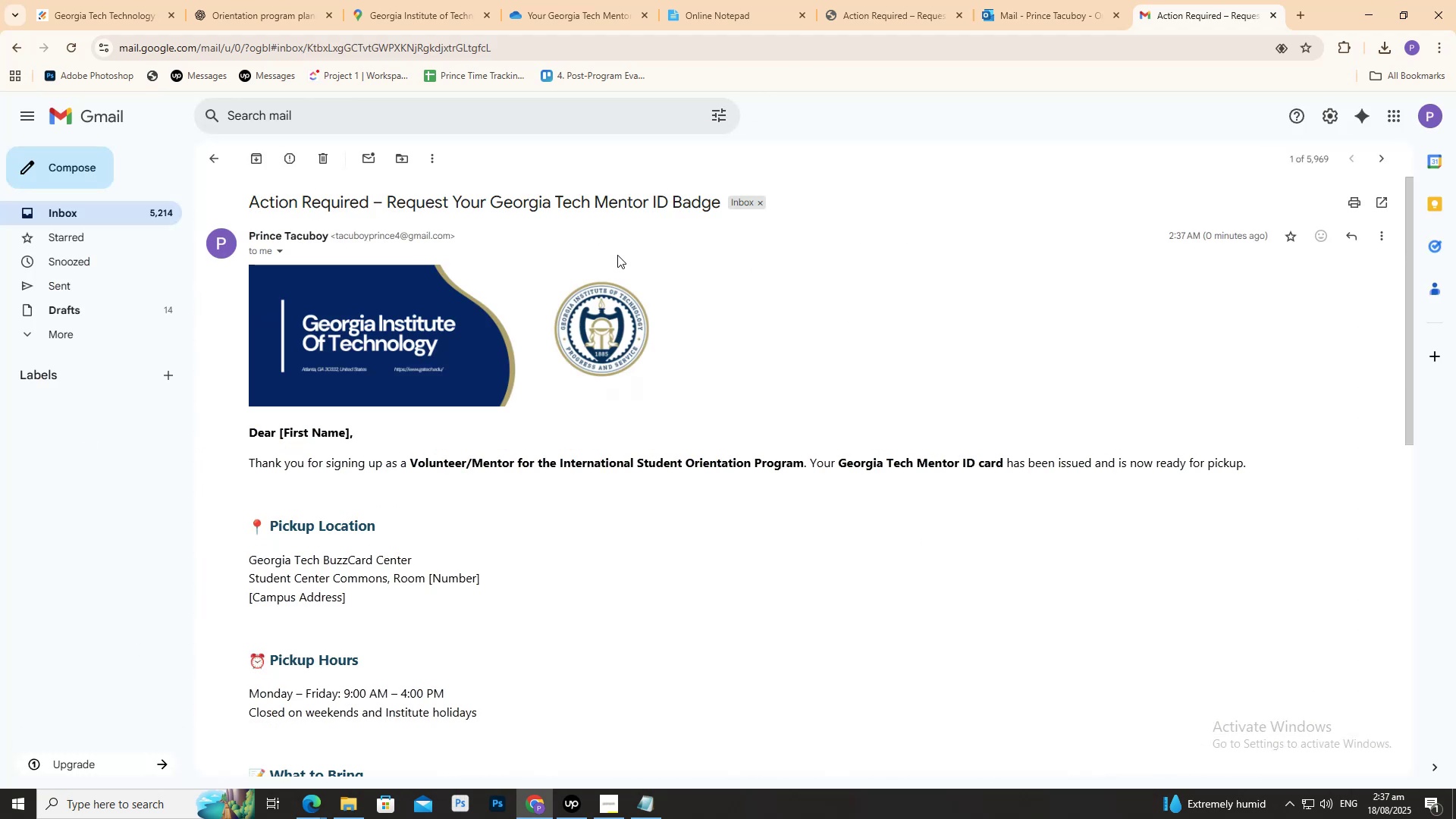 
scroll: coordinate [570, 396], scroll_direction: down, amount: 11.0
 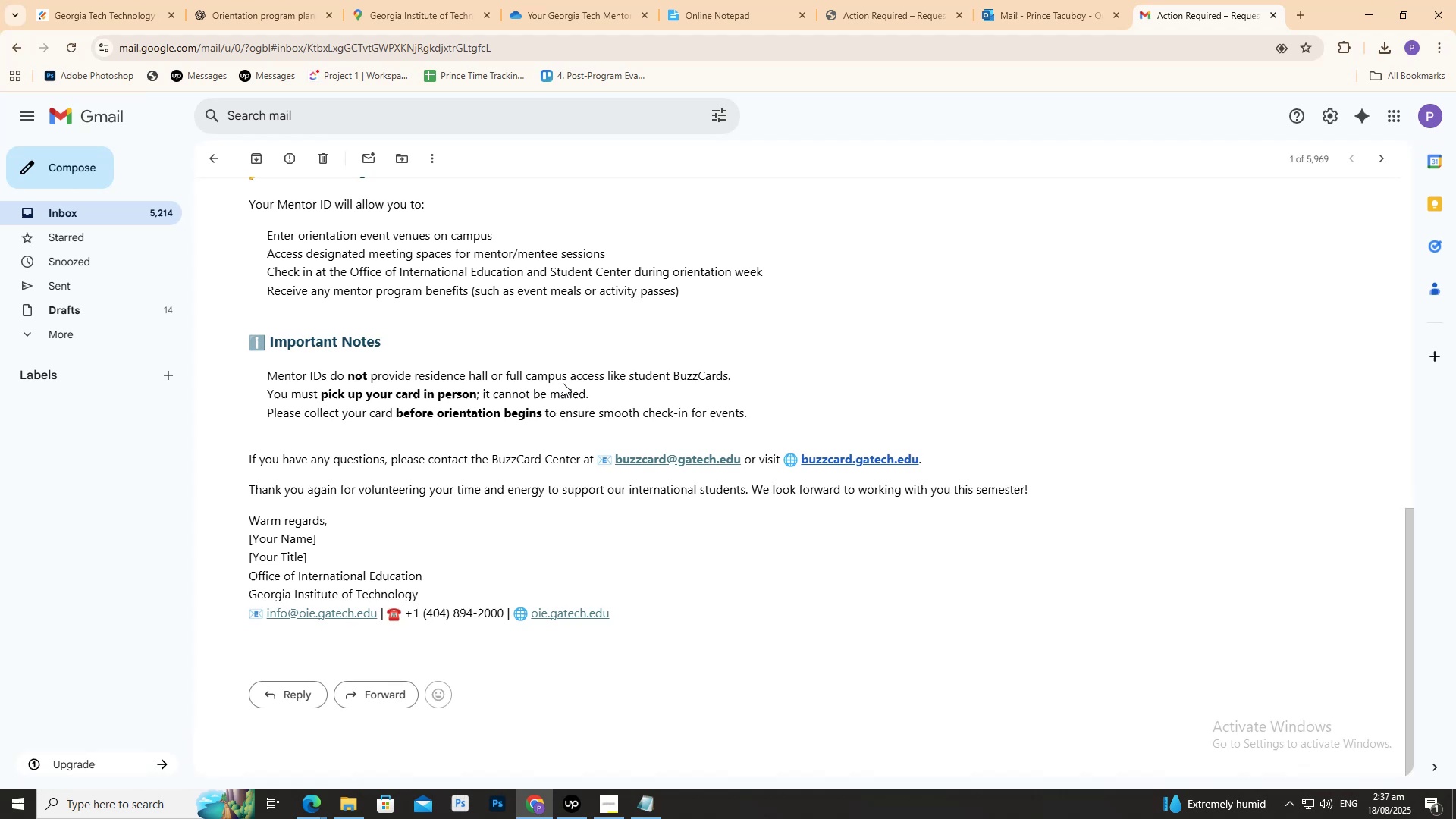 
scroll: coordinate [571, 392], scroll_direction: up, amount: 7.0
 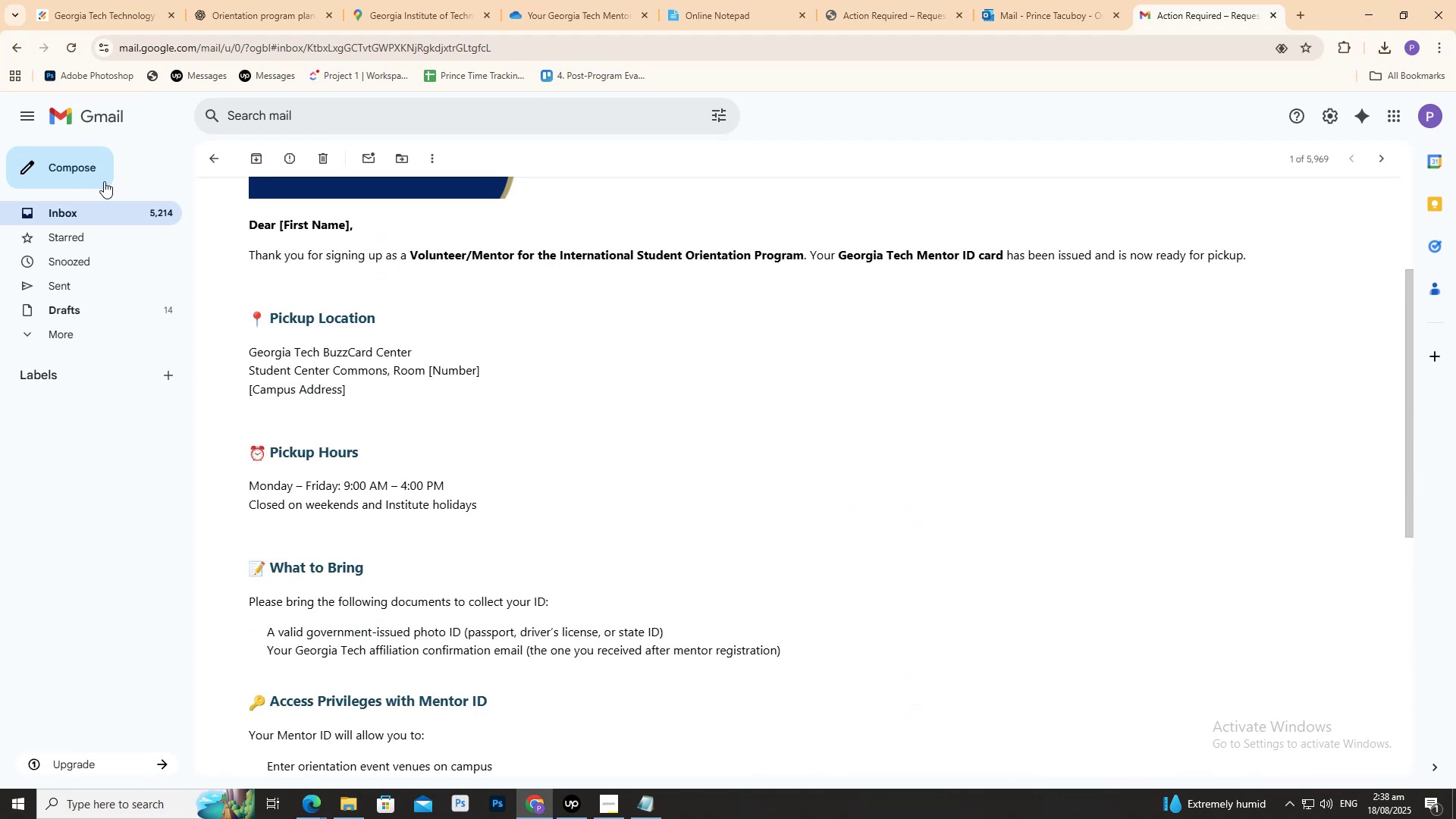 
left_click([96, 177])
 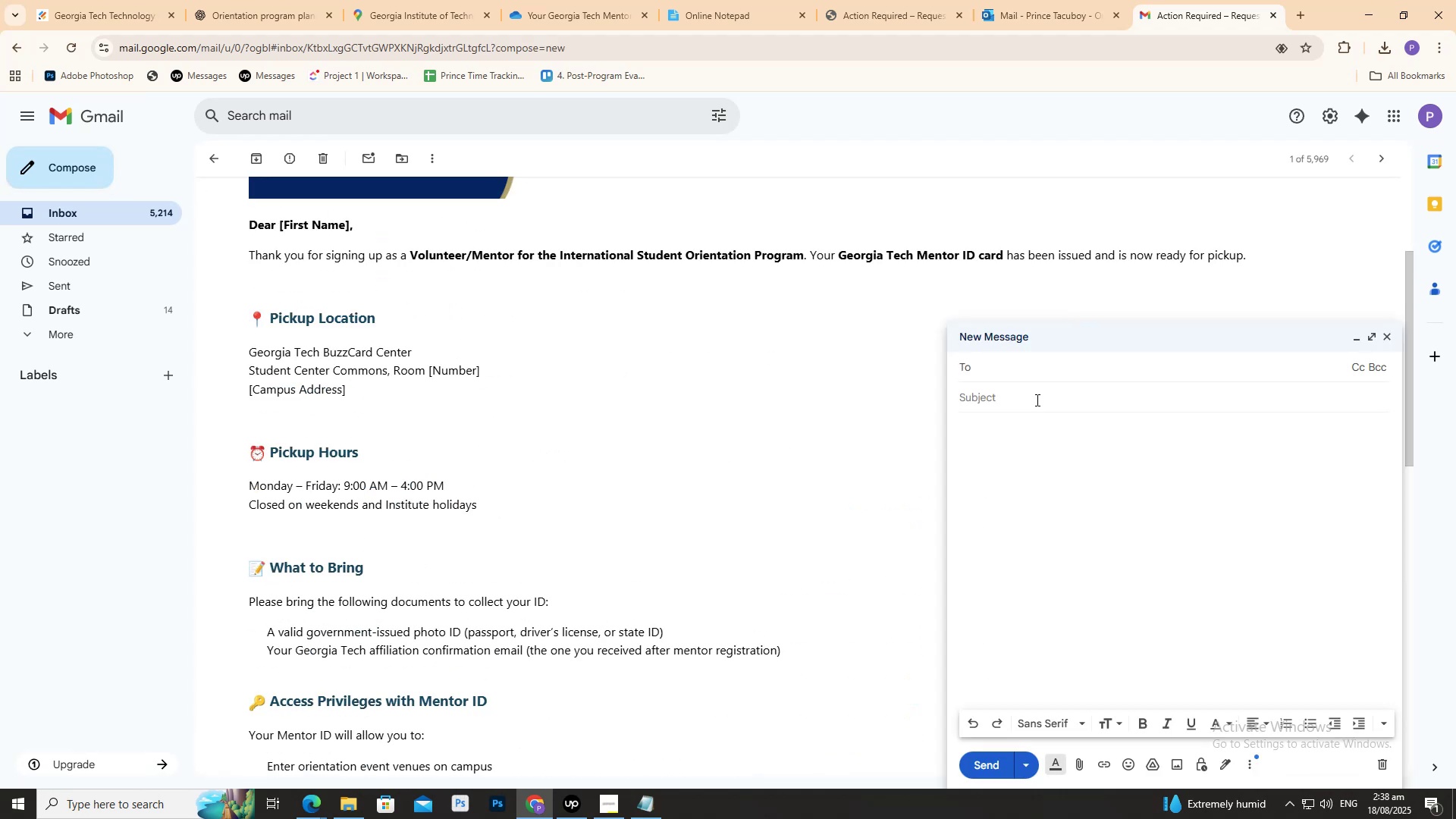 
left_click([1021, 375])
 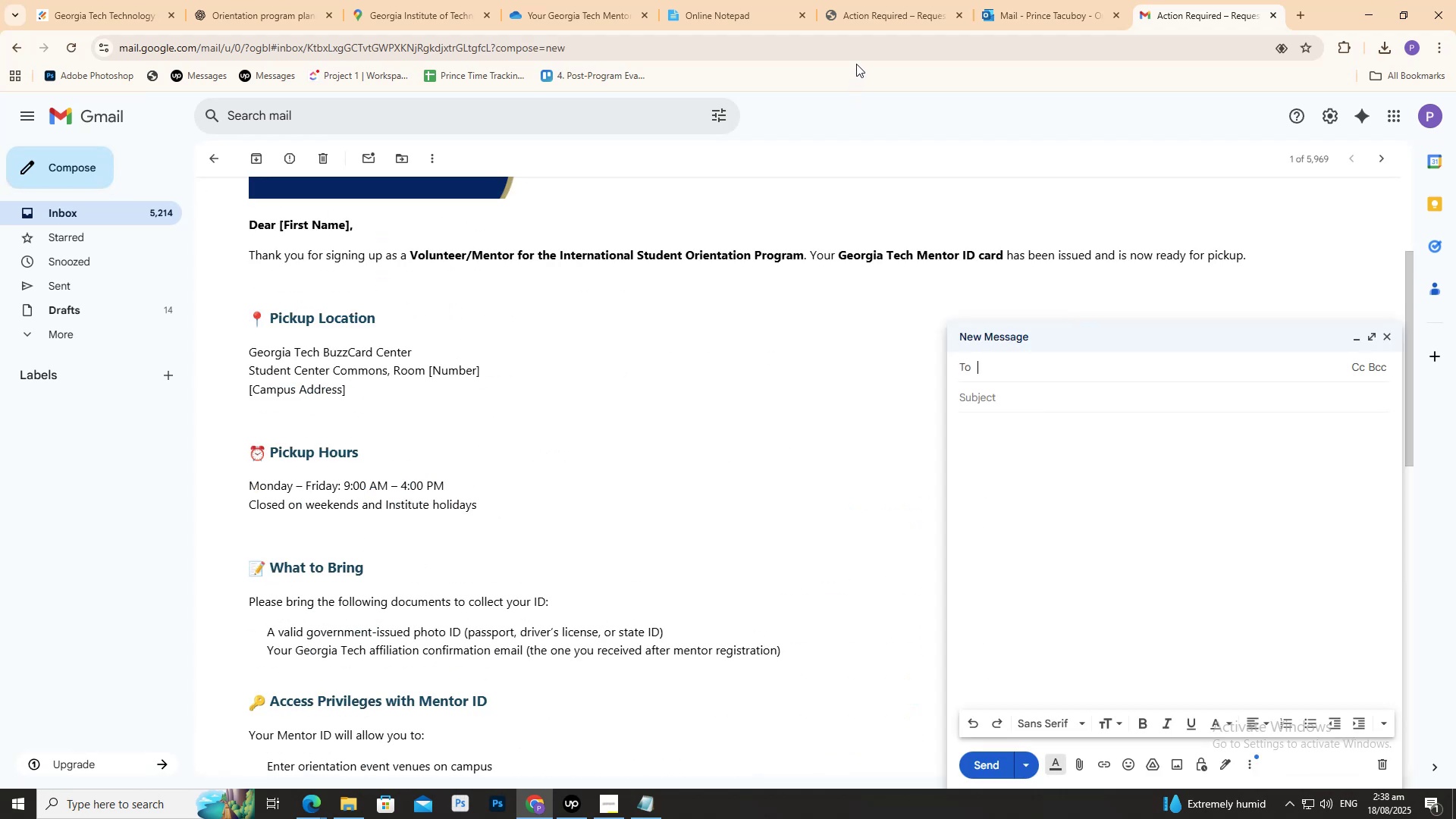 
key(T)
 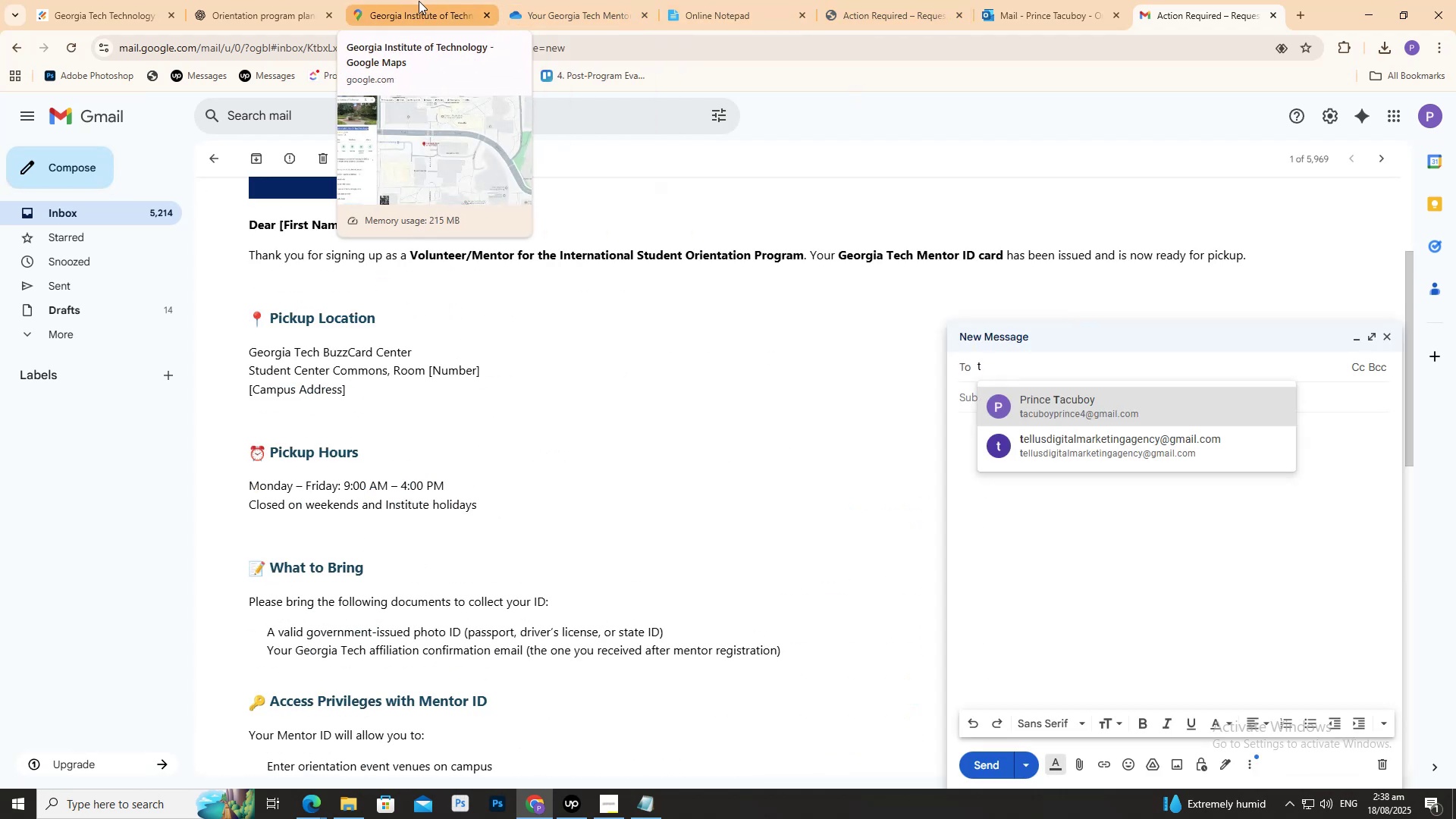 
left_click([325, 0])
 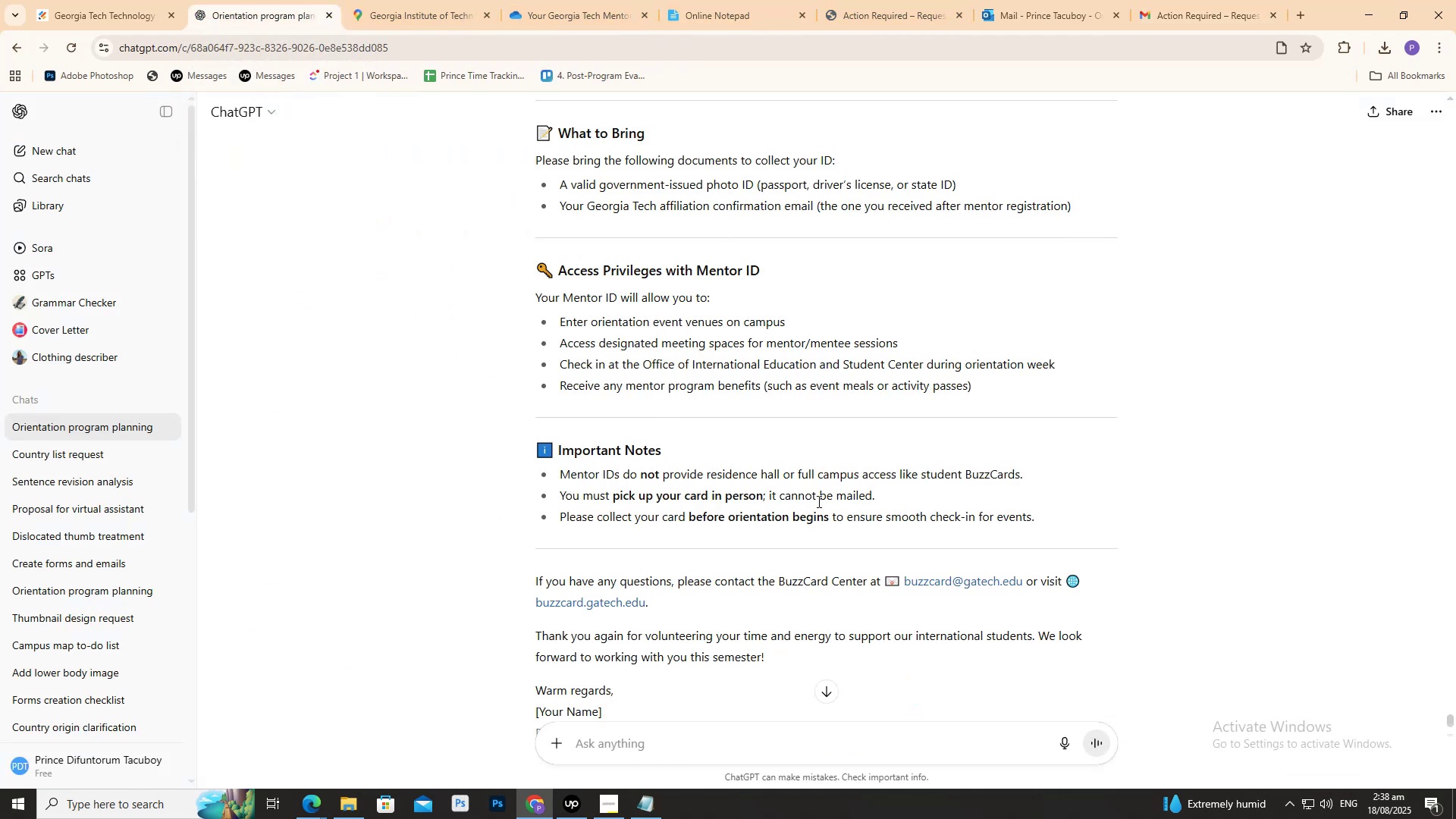 
scroll: coordinate [817, 466], scroll_direction: up, amount: 15.0
 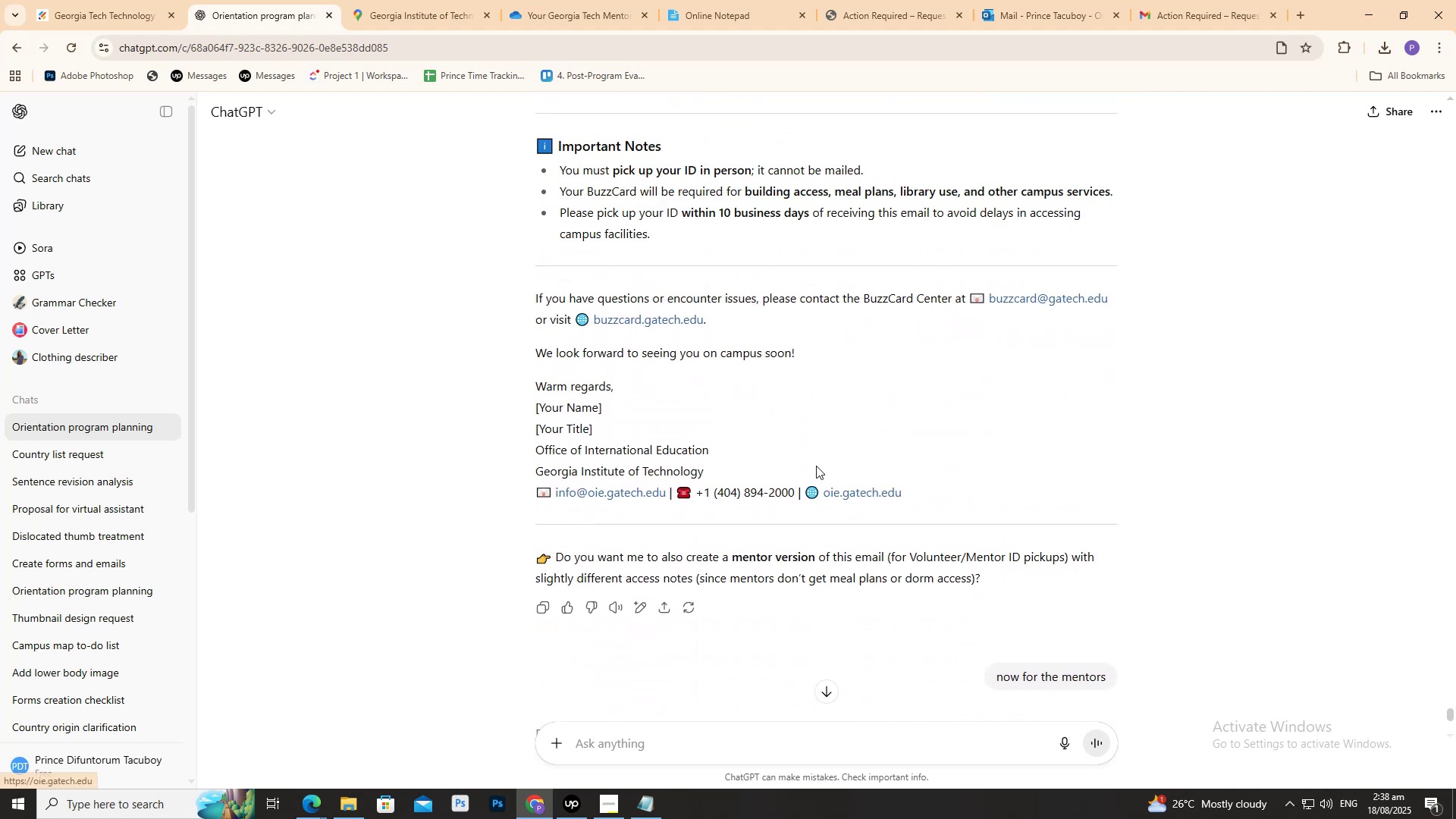 
left_click([554, 0])
 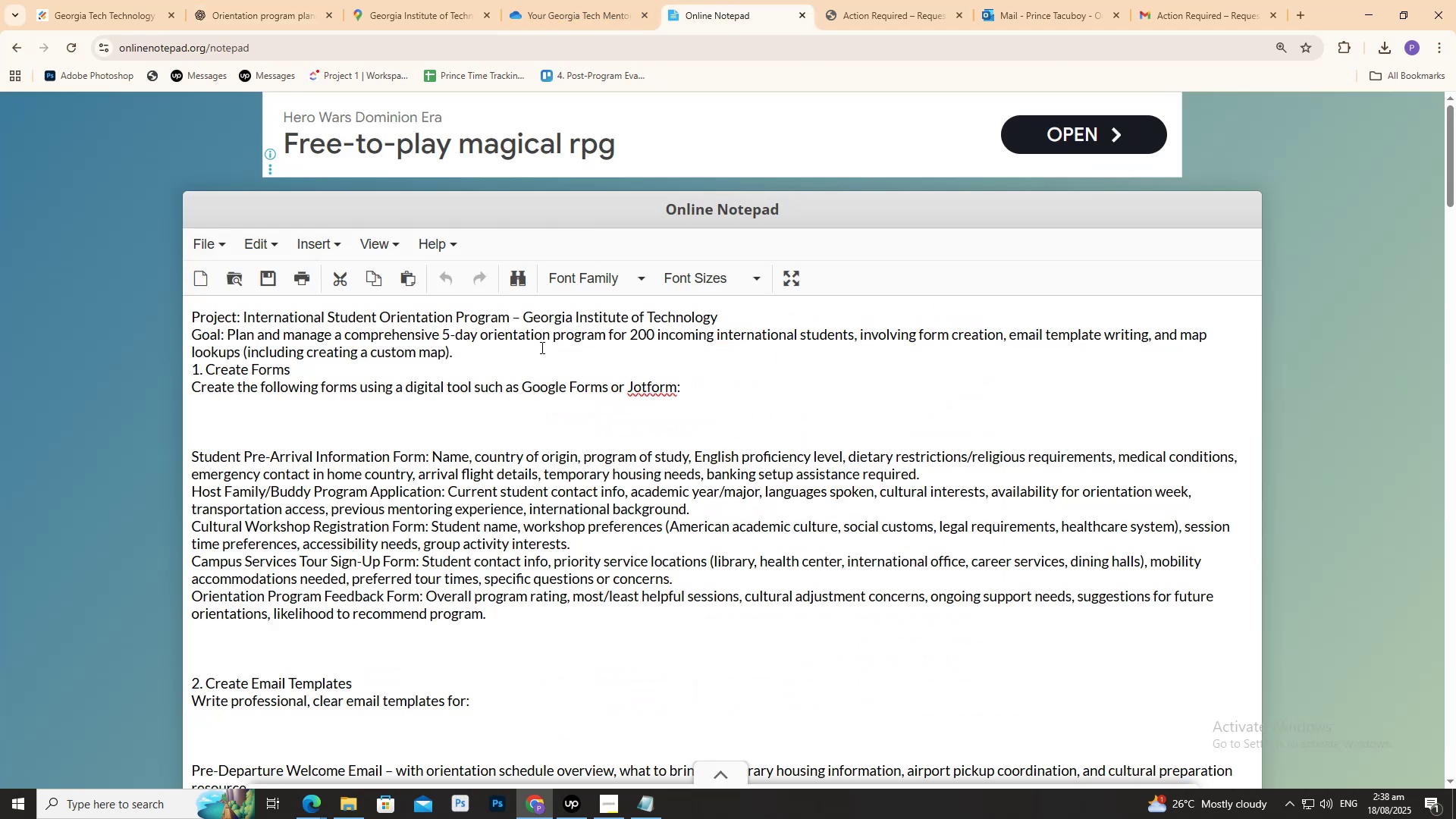 
left_click([584, 334])
 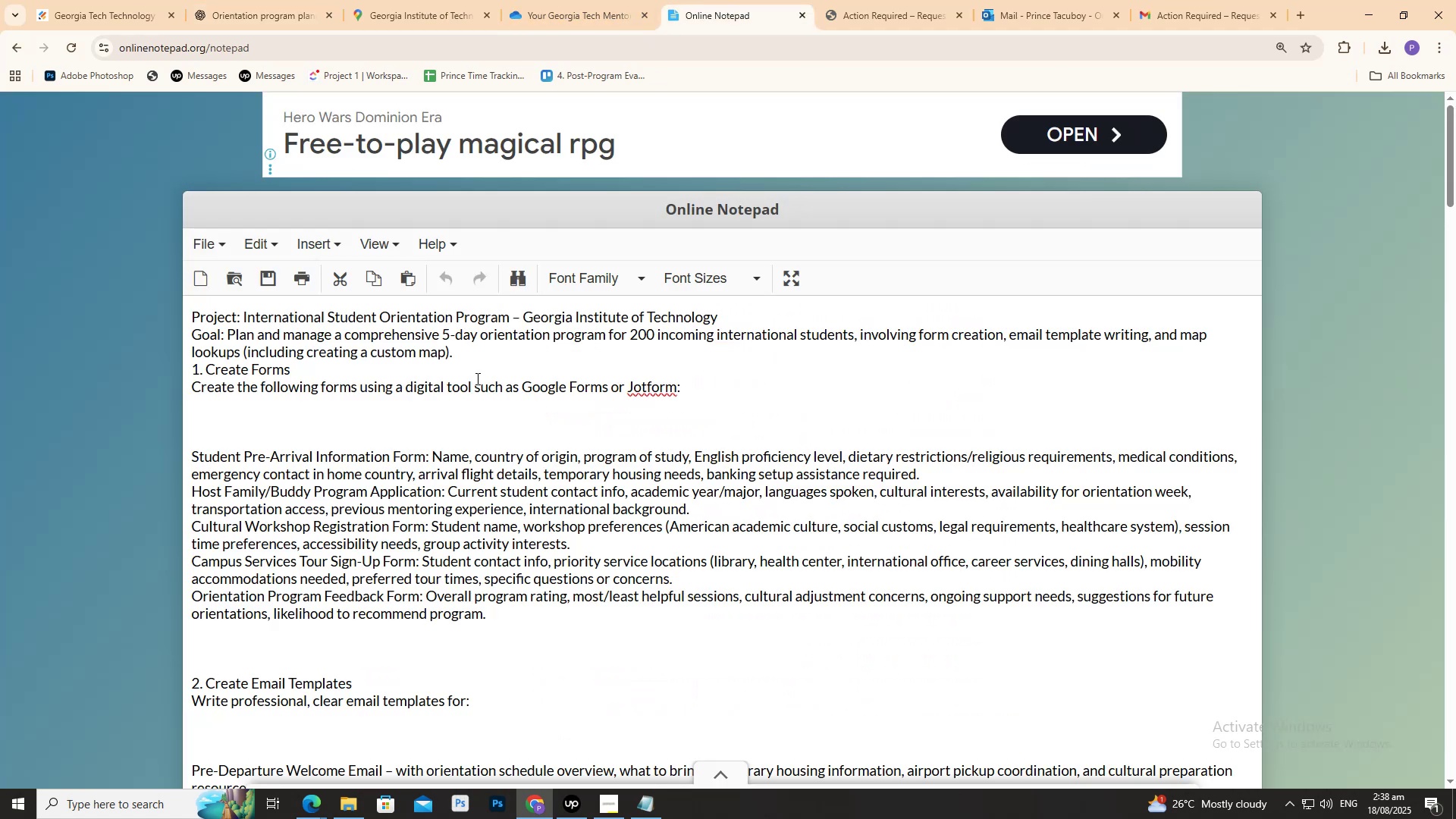 
scroll: coordinate [478, 450], scroll_direction: down, amount: 8.0
 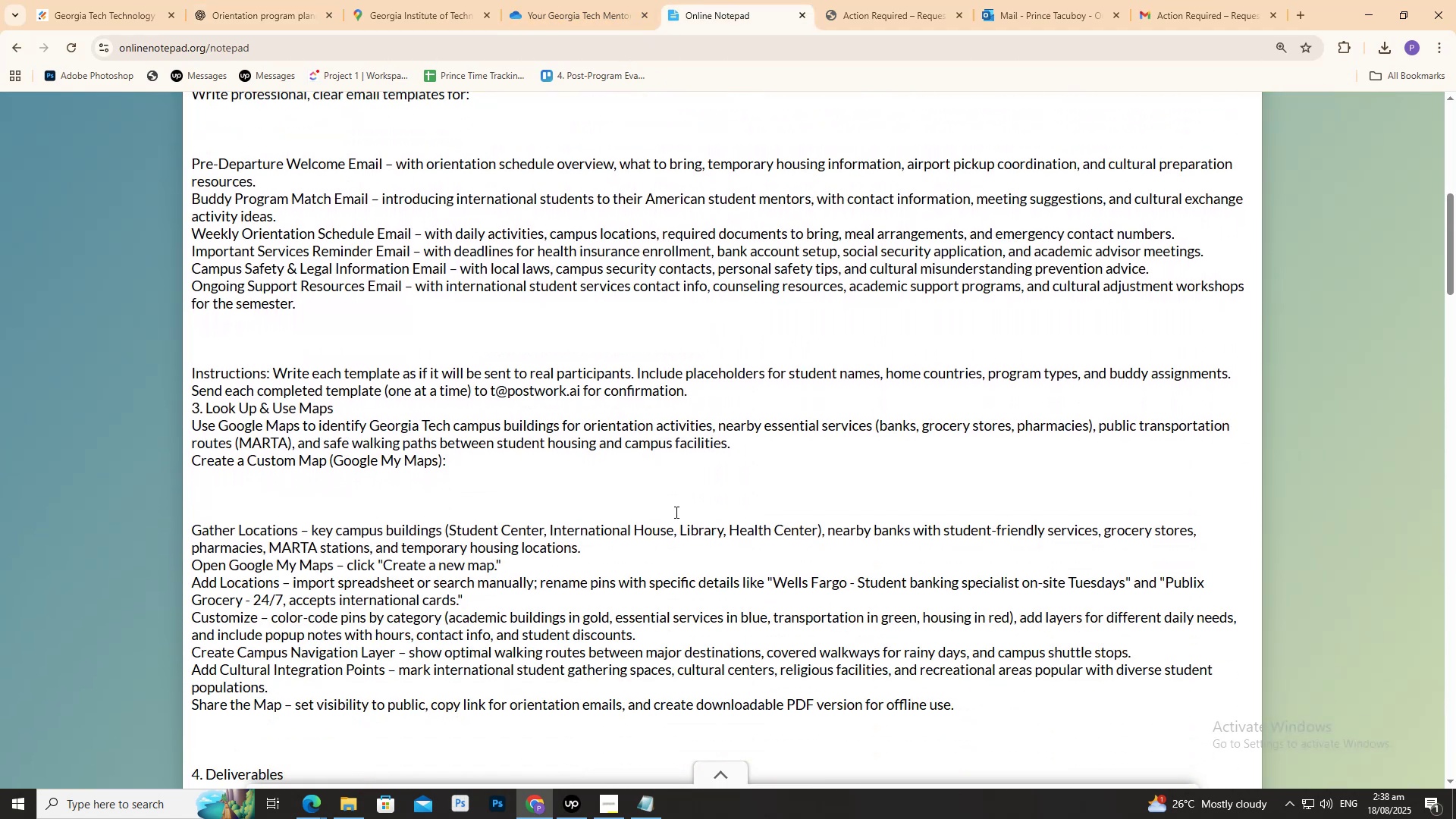 
left_click([675, 511])
 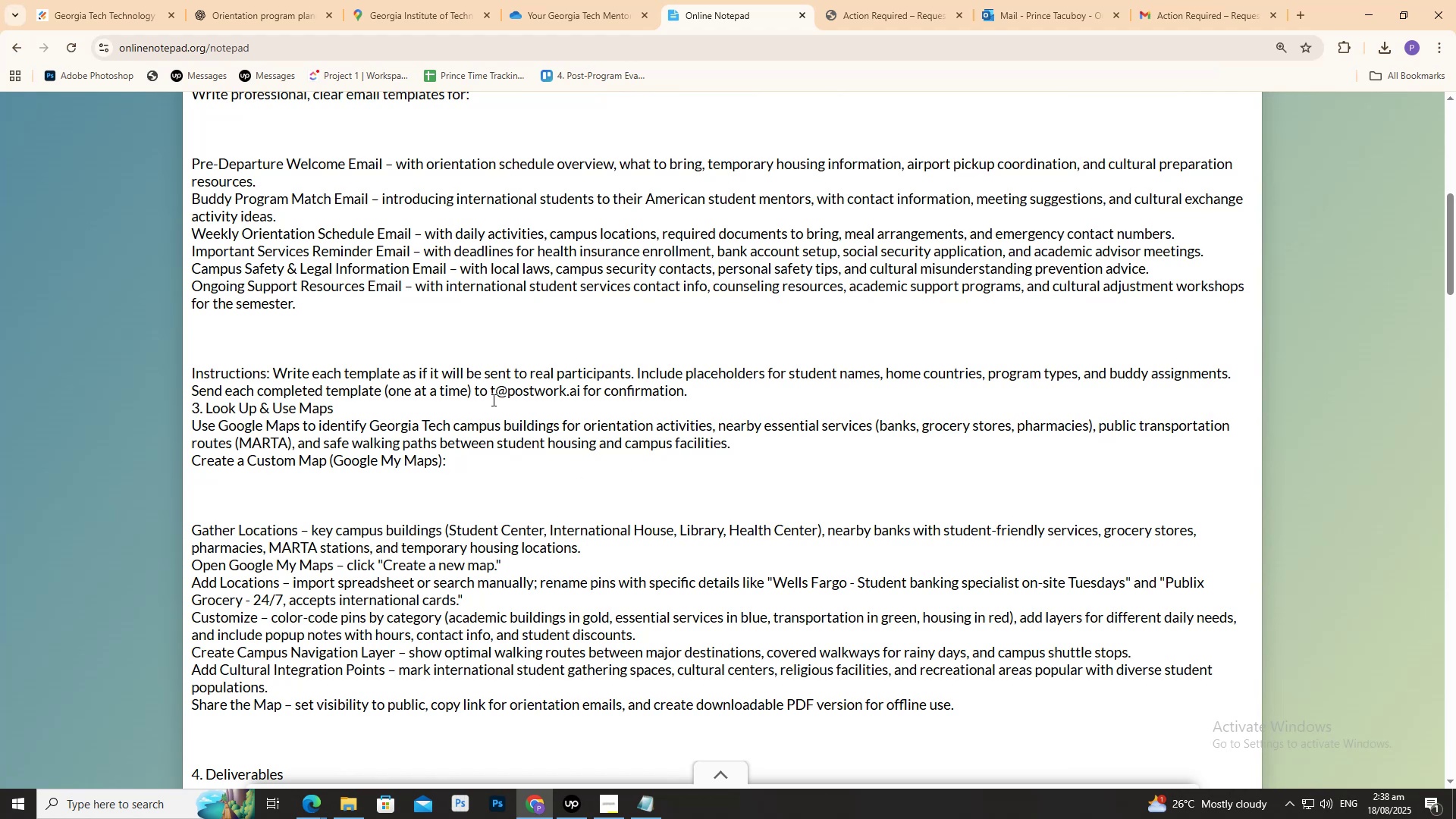 
left_click_drag(start_coordinate=[492, 399], to_coordinate=[554, 396])
 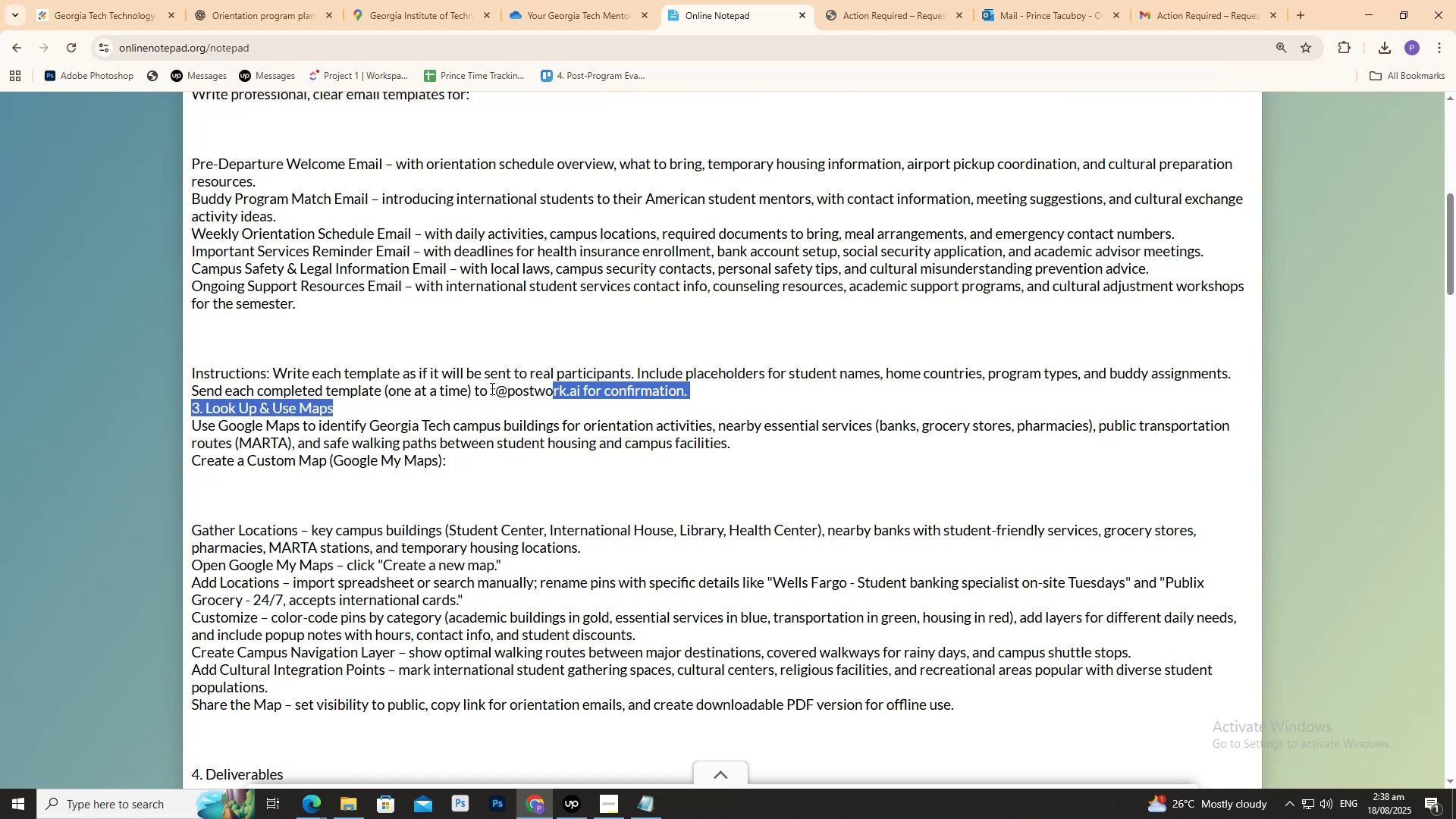 
left_click_drag(start_coordinate=[490, 388], to_coordinate=[579, 393])
 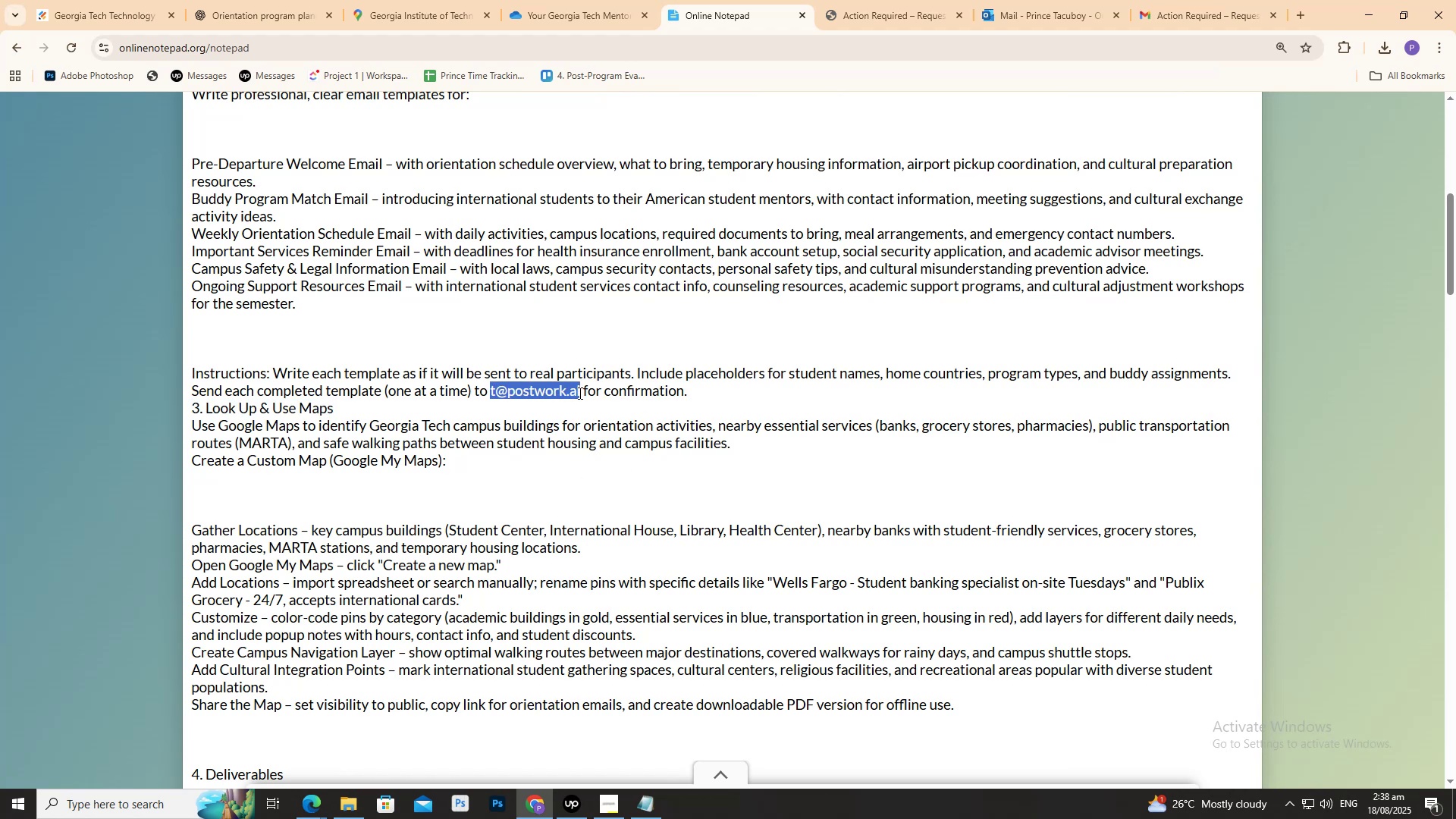 
key(Control+C)
 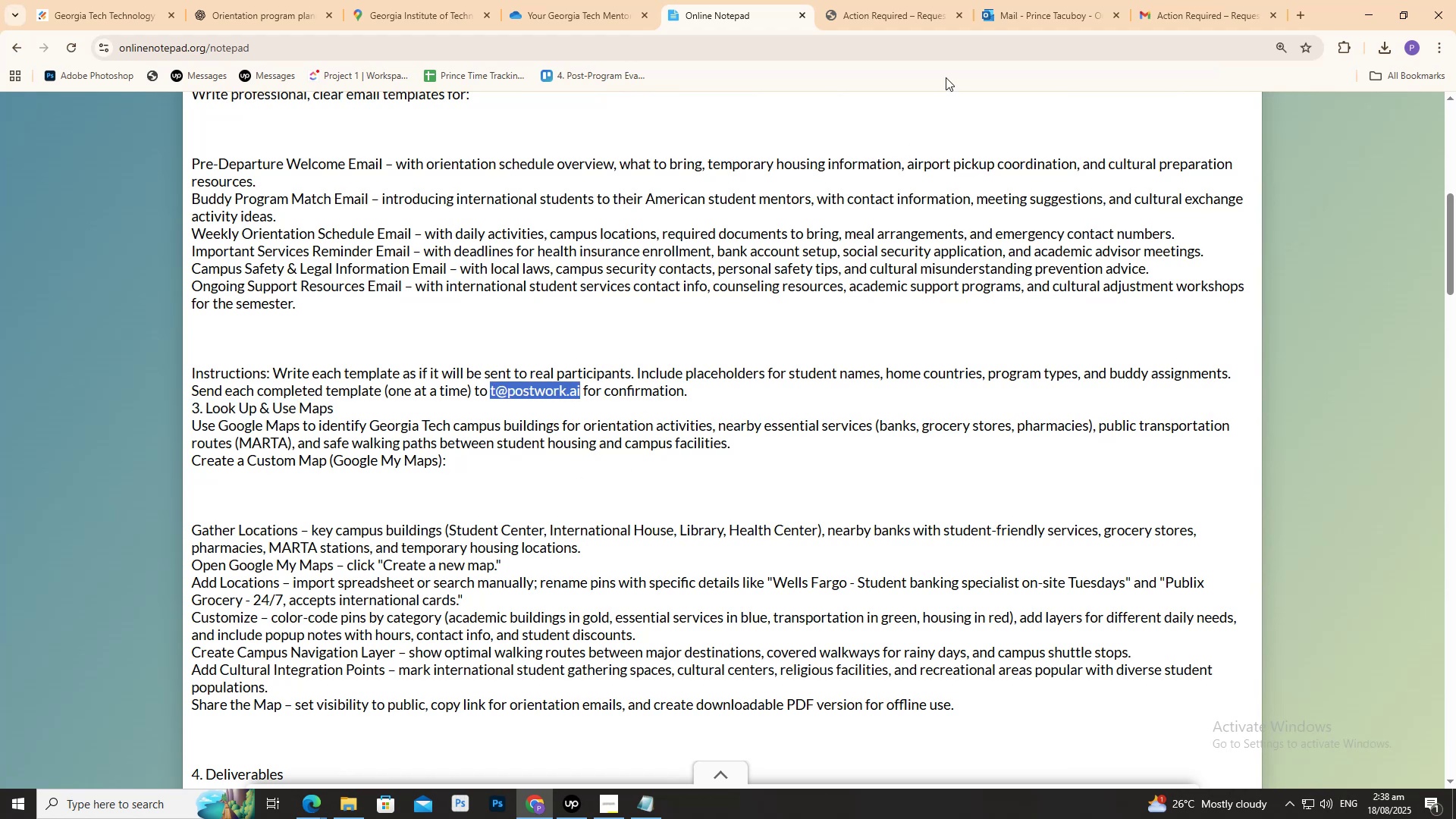 
key(Control+C)
 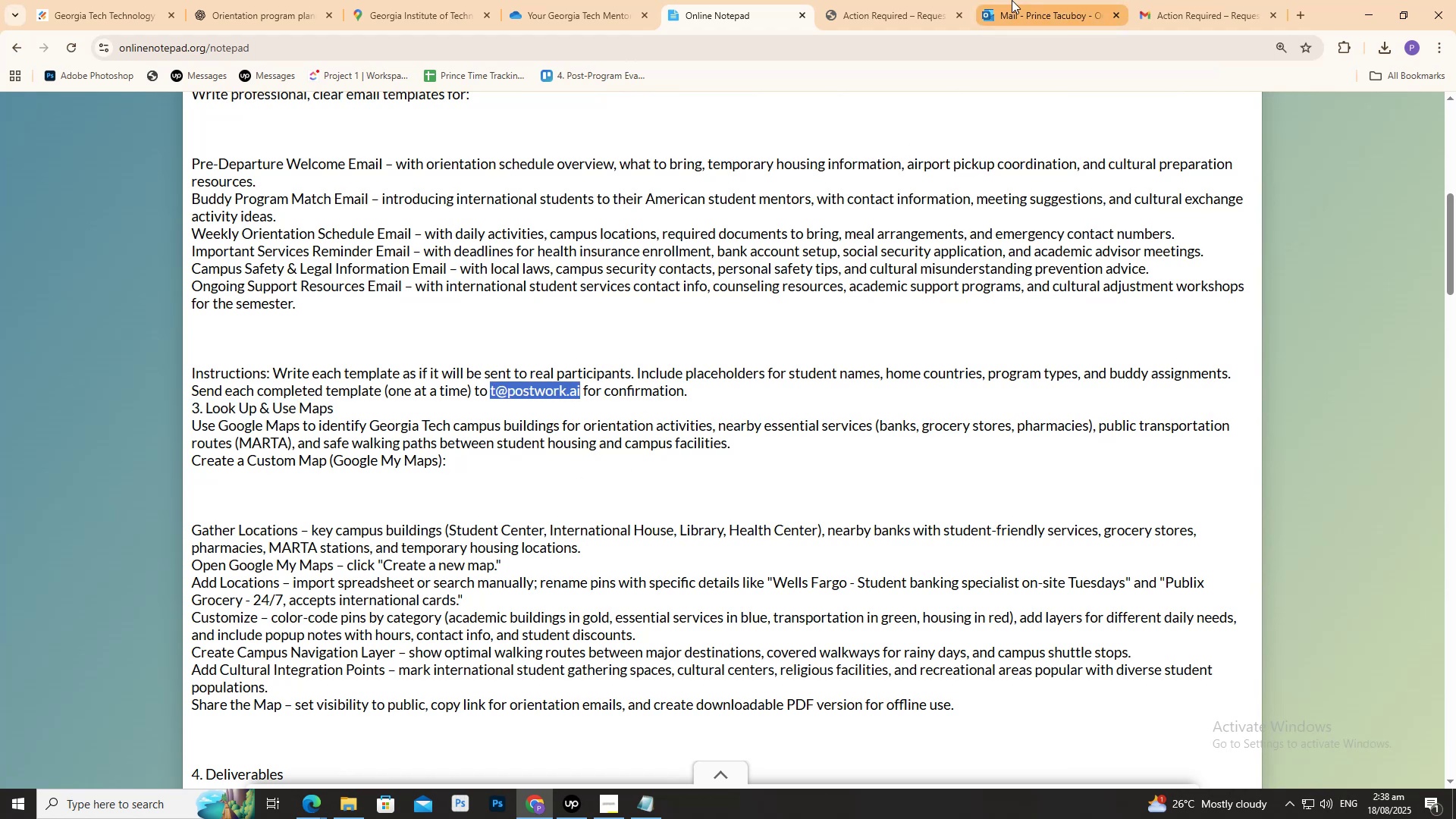 
left_click([1012, 0])
 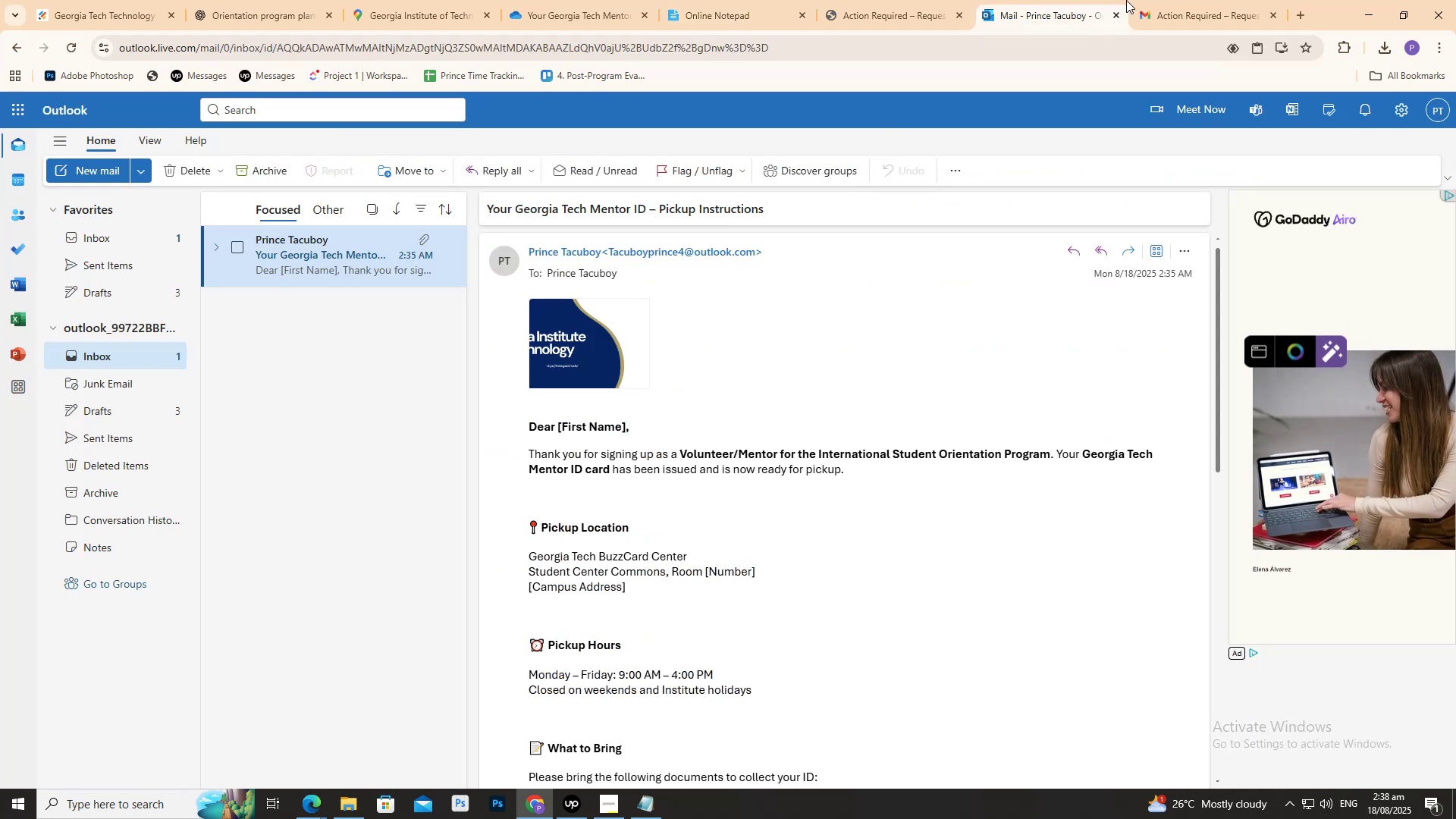 
left_click([1137, 0])
 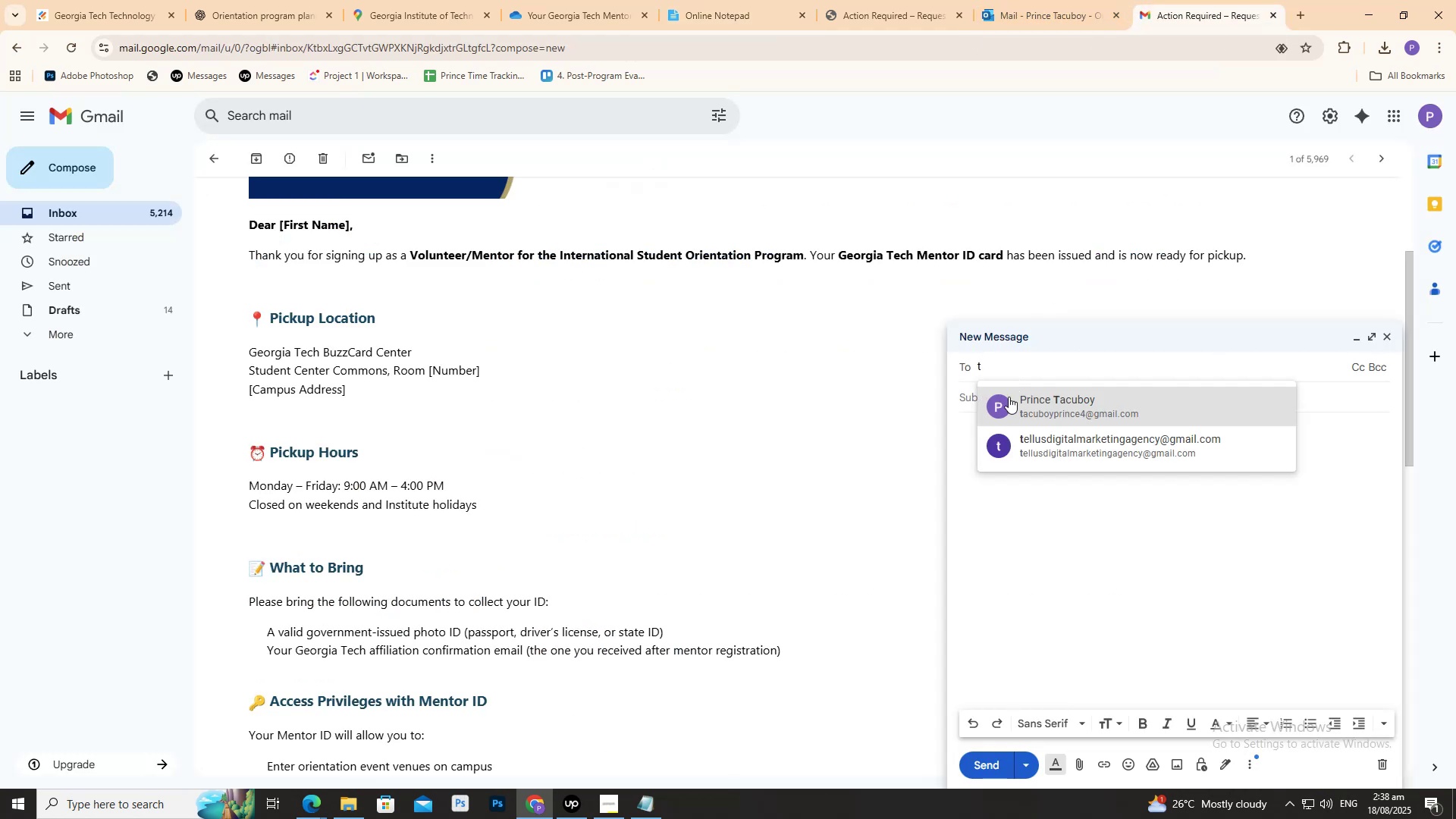 
key(Control+A)
 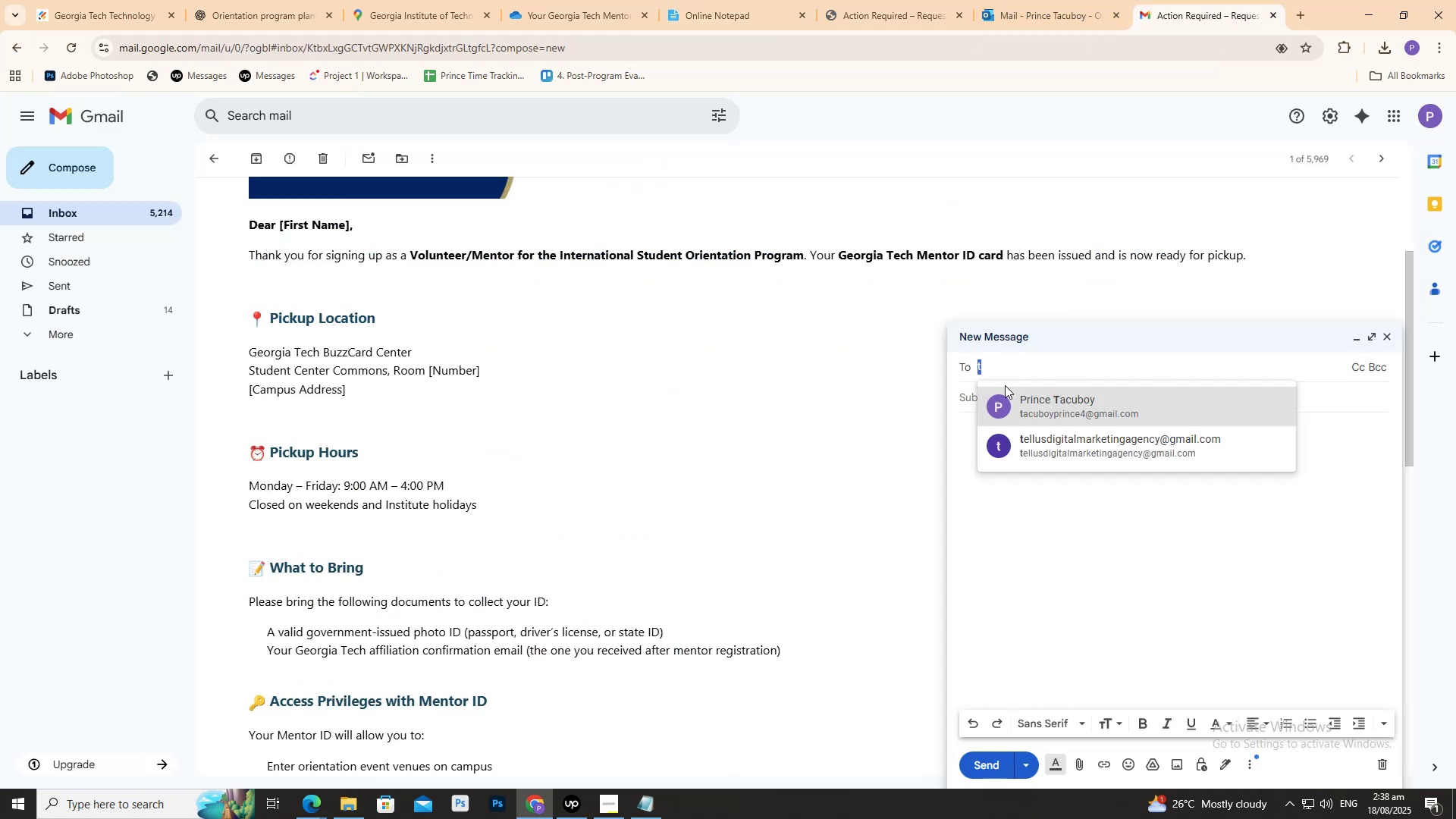 
key(Control+V)
 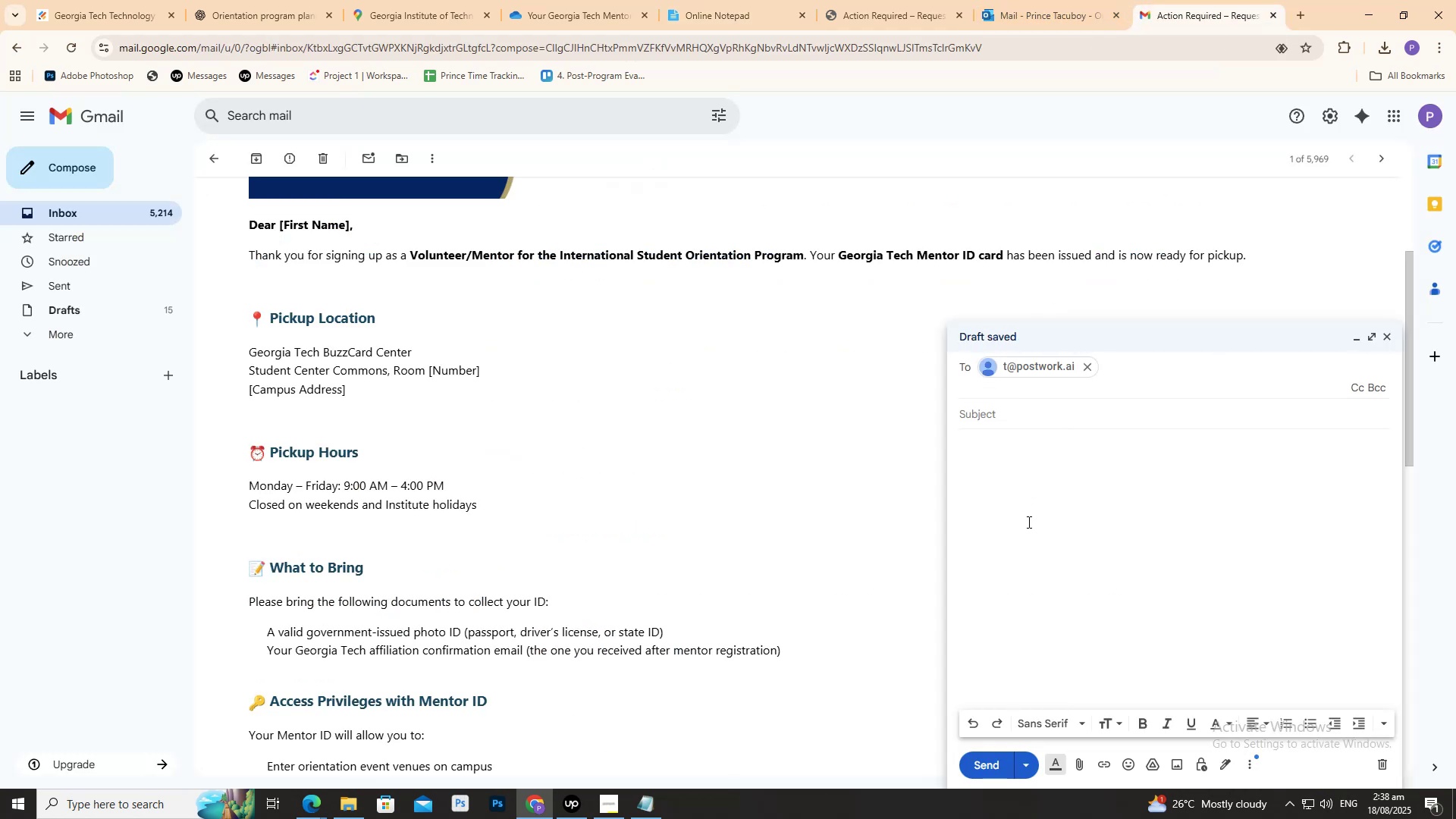 
left_click([1028, 522])
 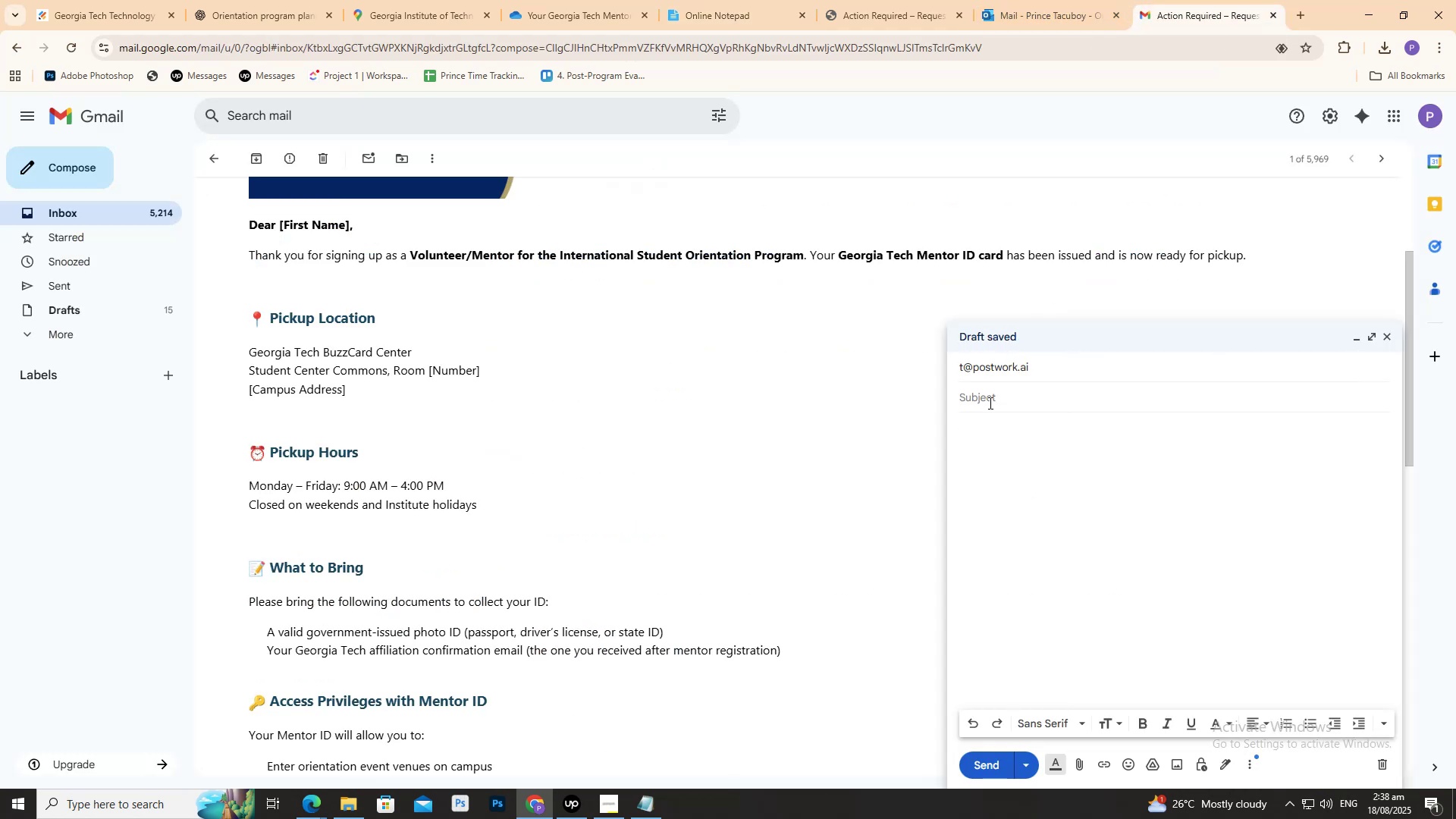 
left_click([985, 397])
 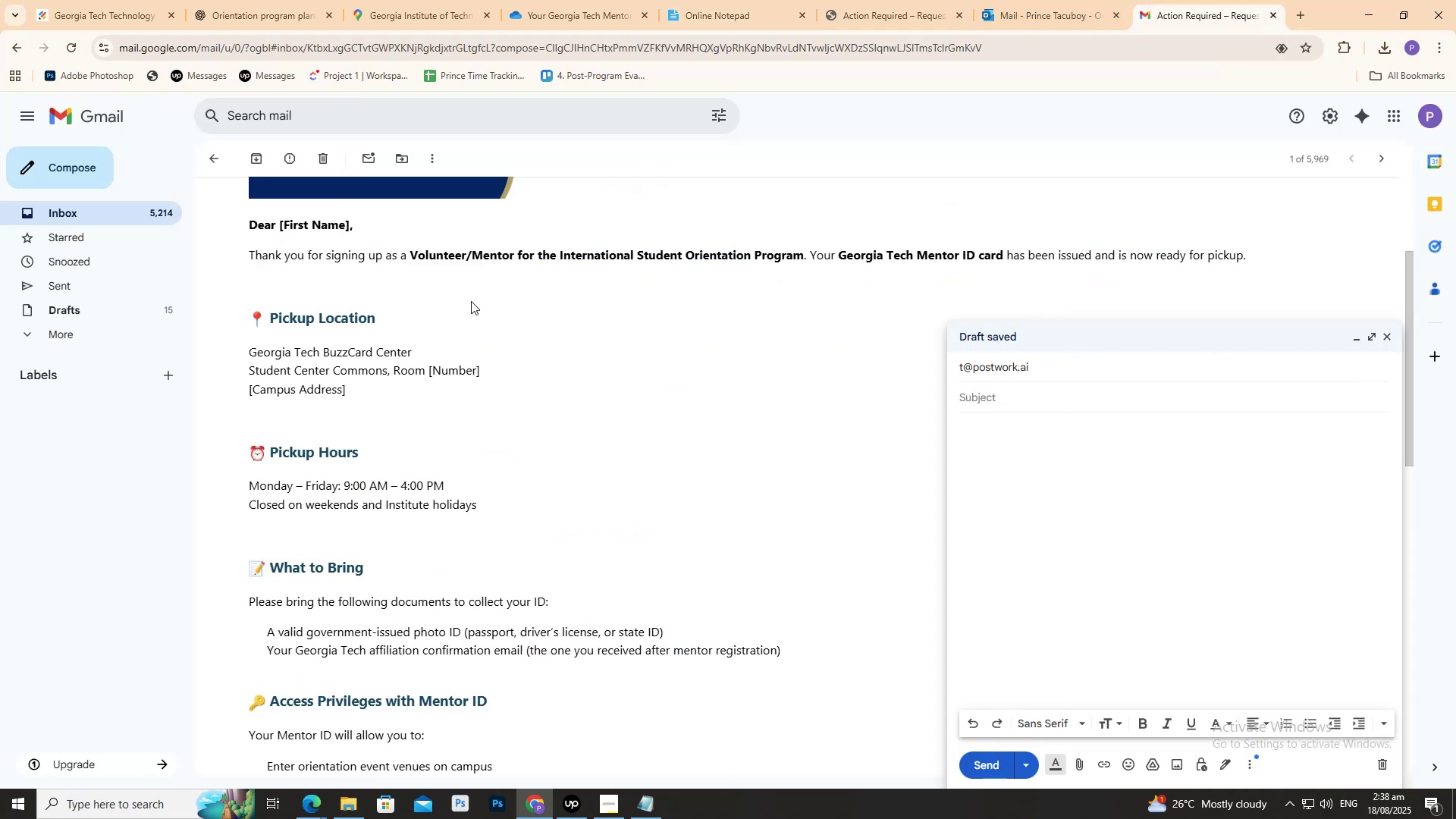 
scroll: coordinate [407, 331], scroll_direction: up, amount: 6.0
 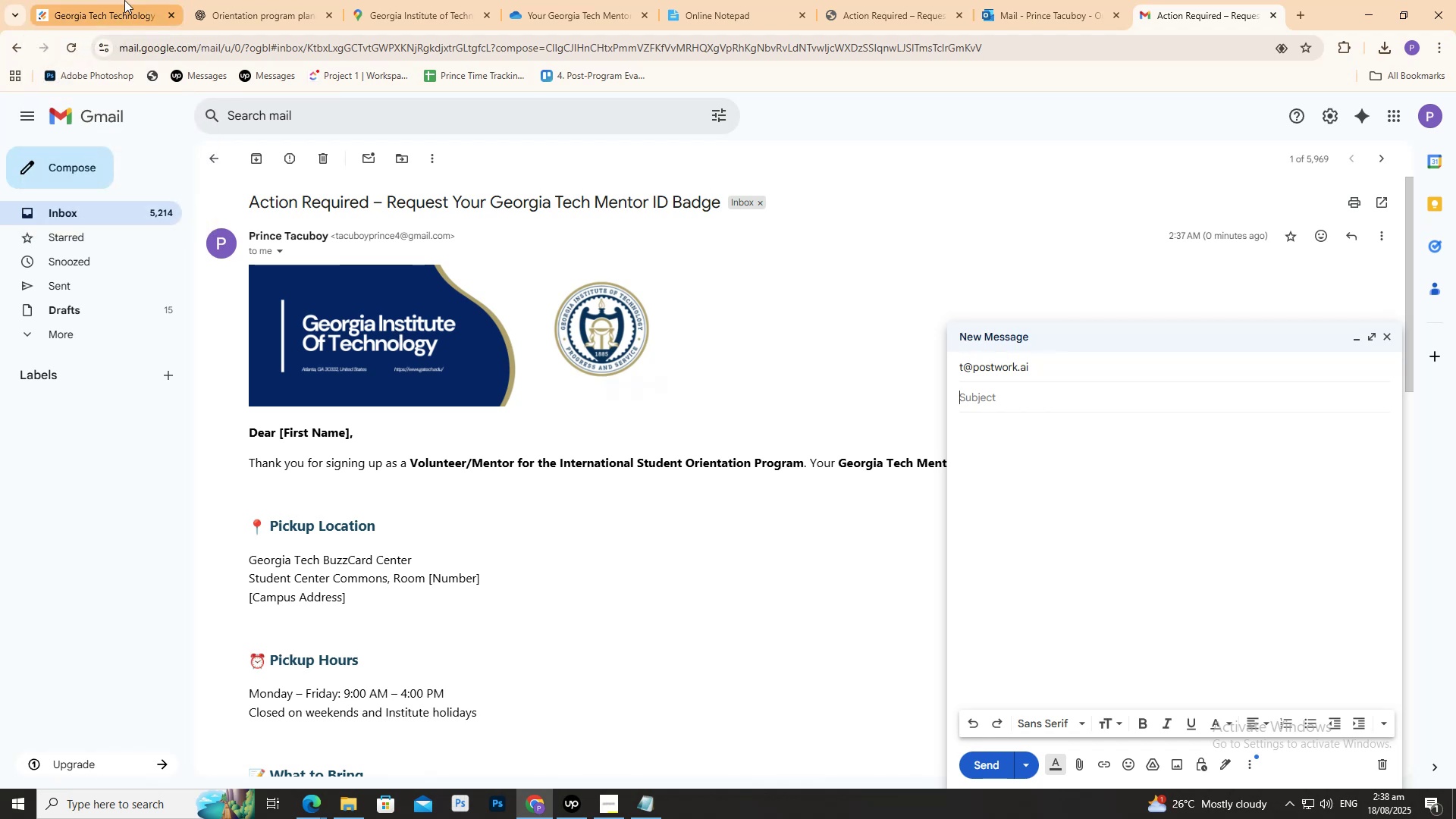 
left_click([218, 0])
 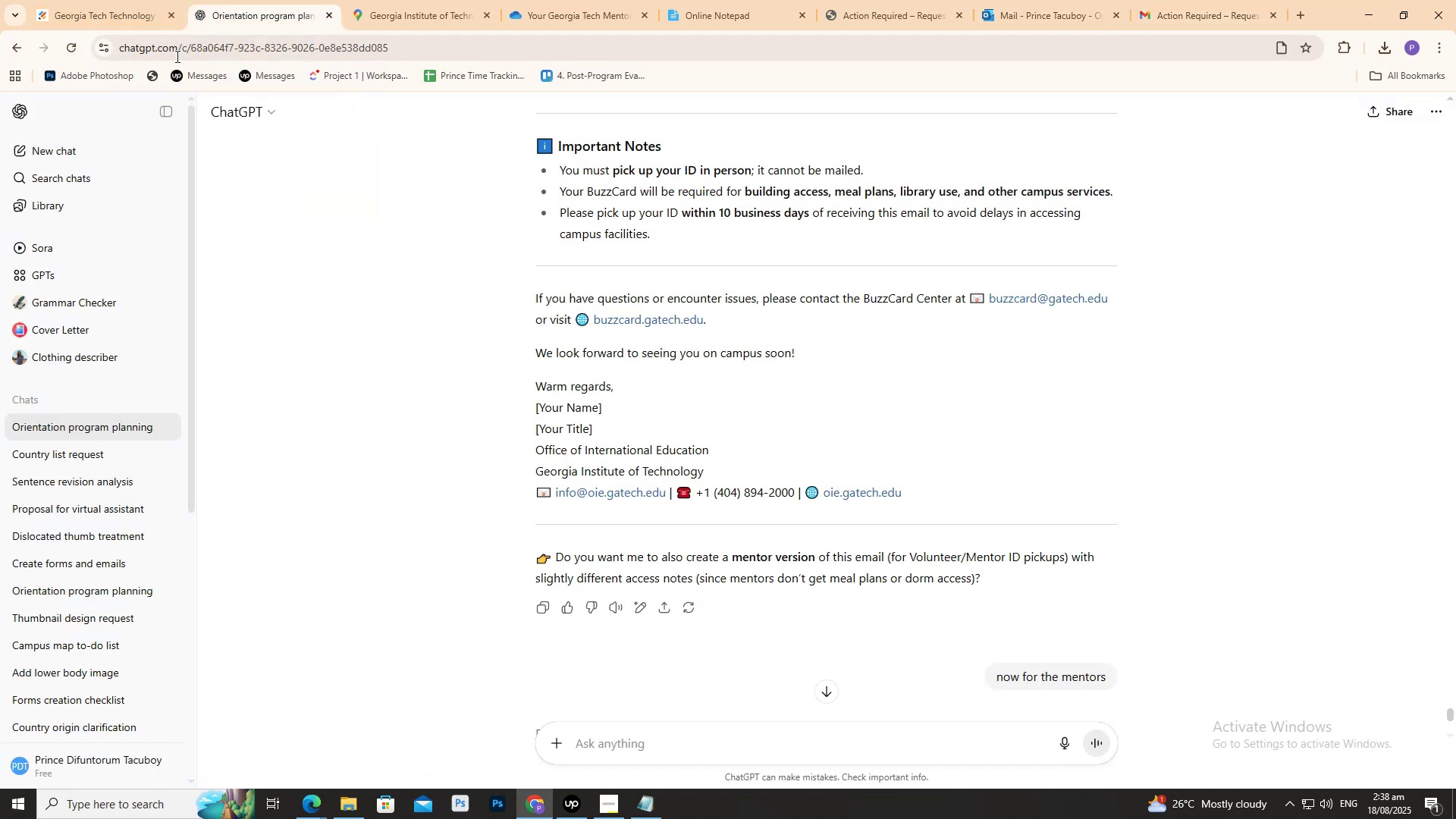 
left_click([129, 0])
 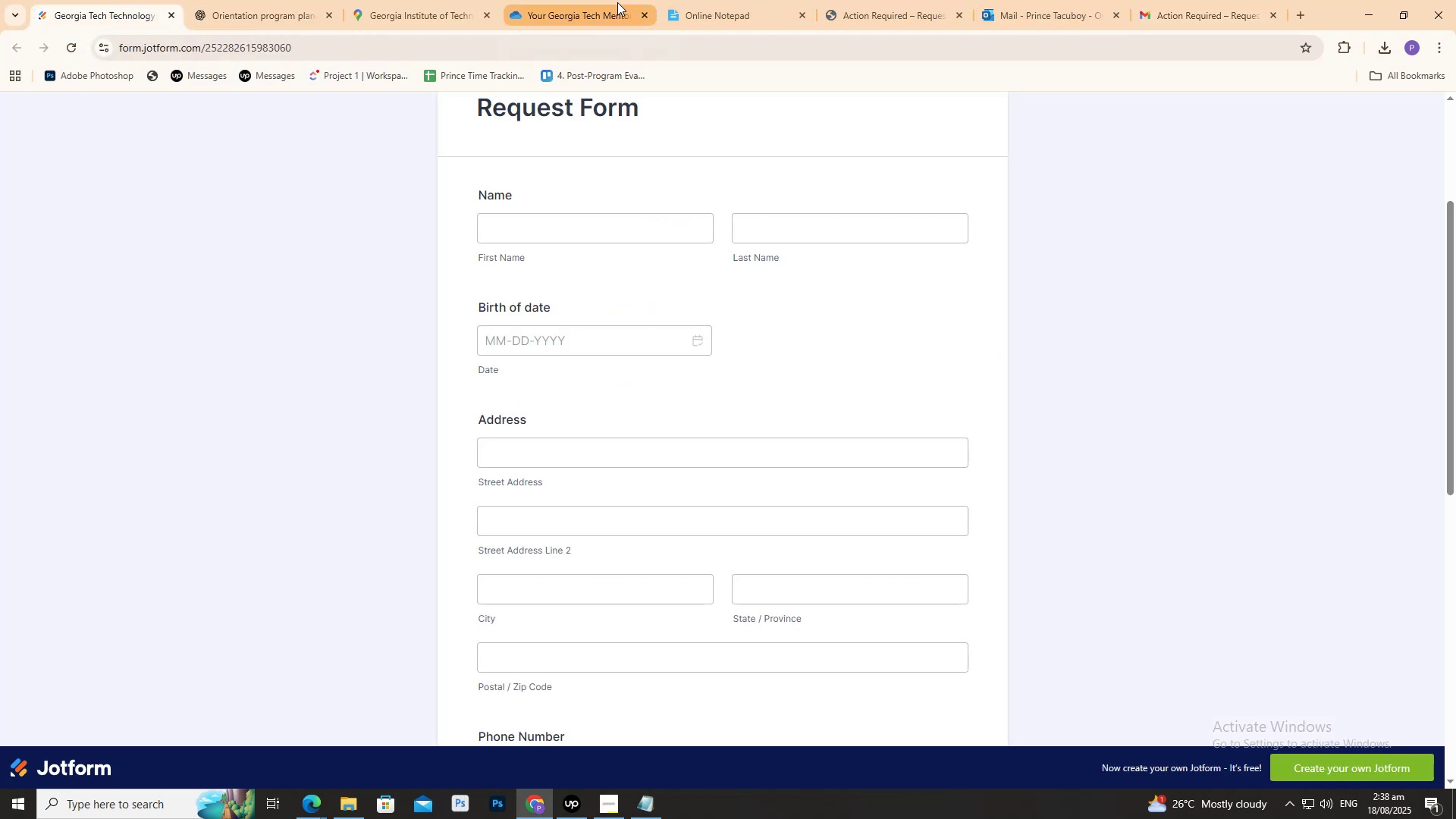 
left_click([315, 0])
 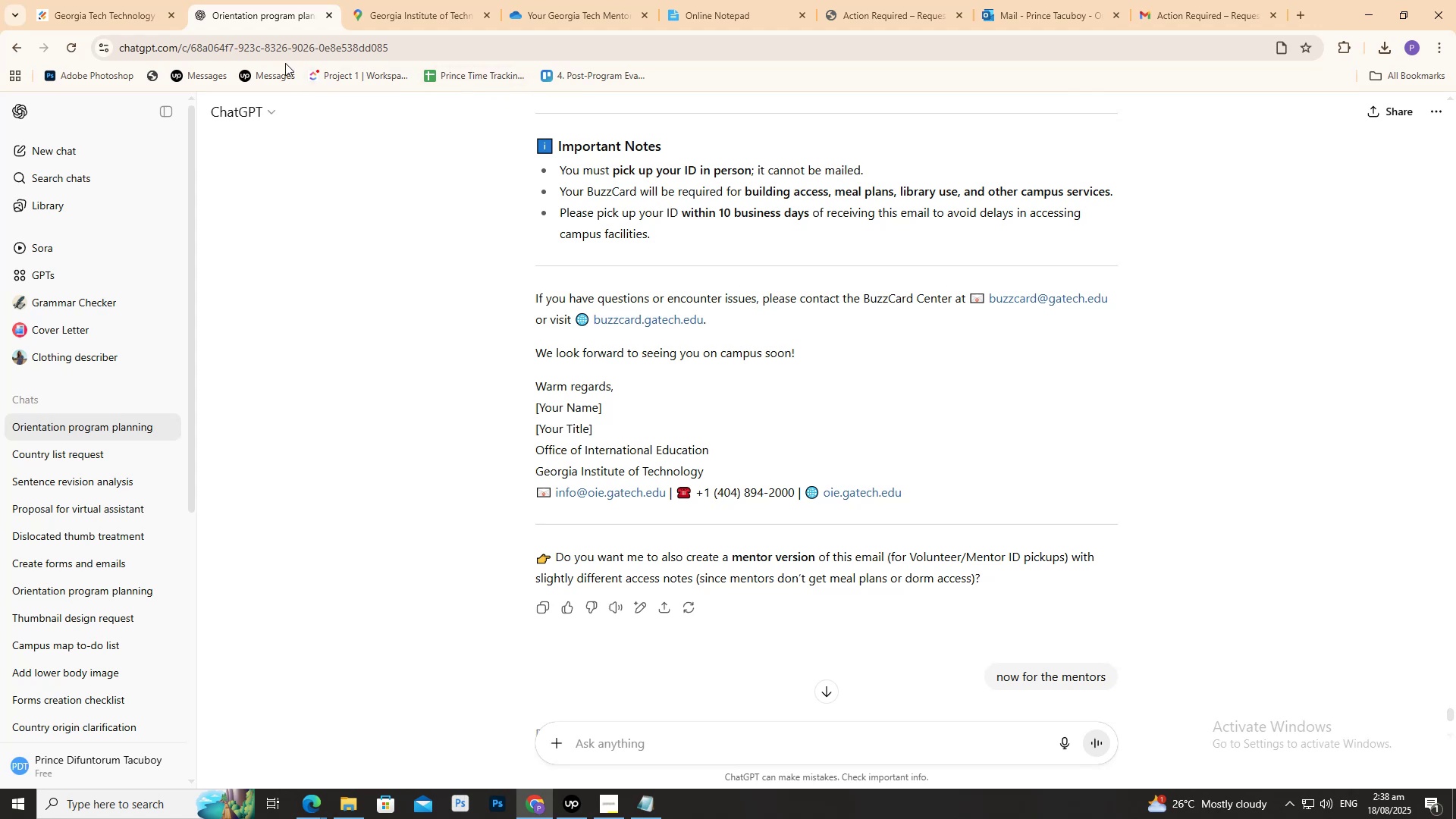 
left_click([567, 75])
 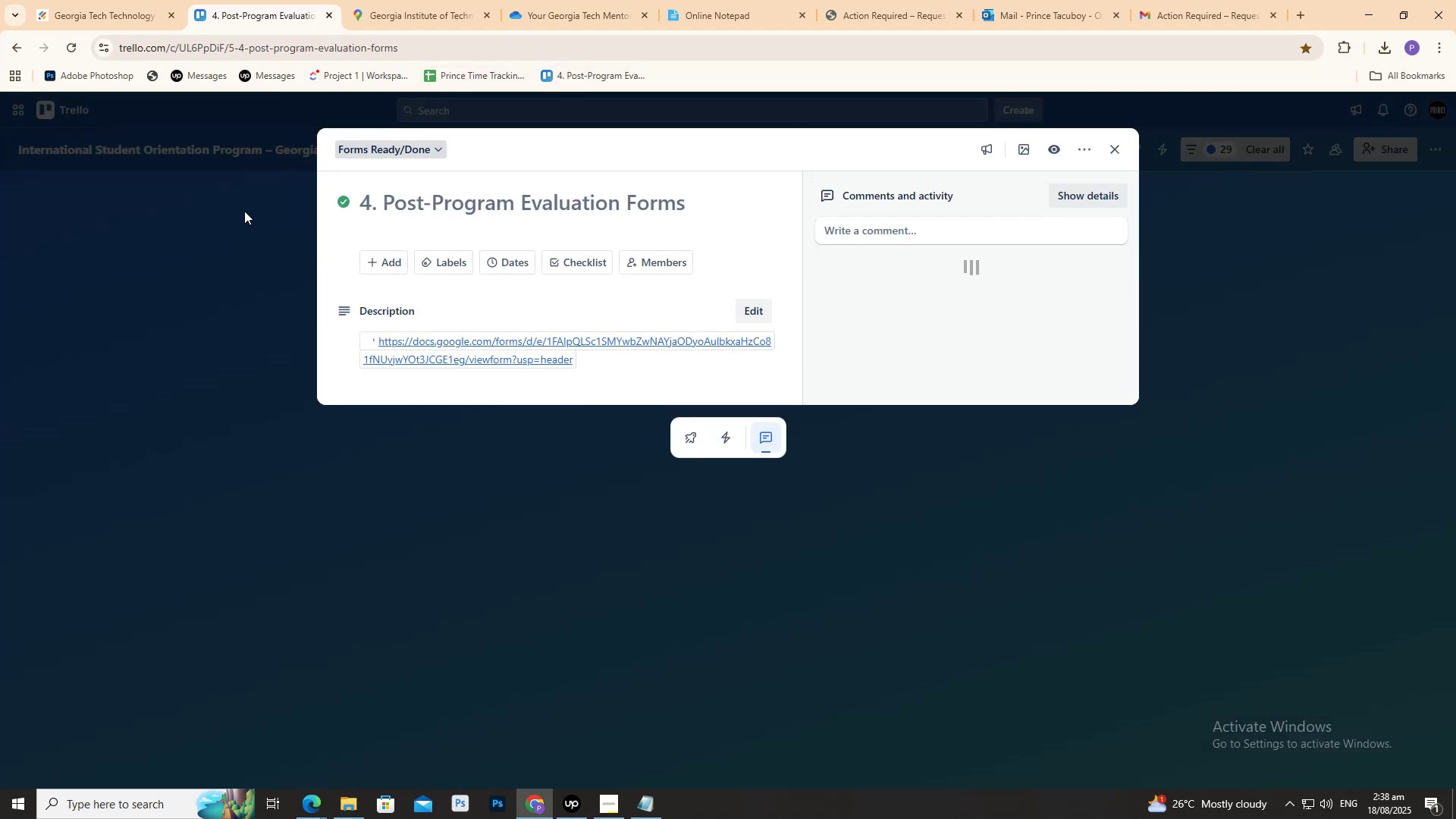 
left_click([130, 246])
 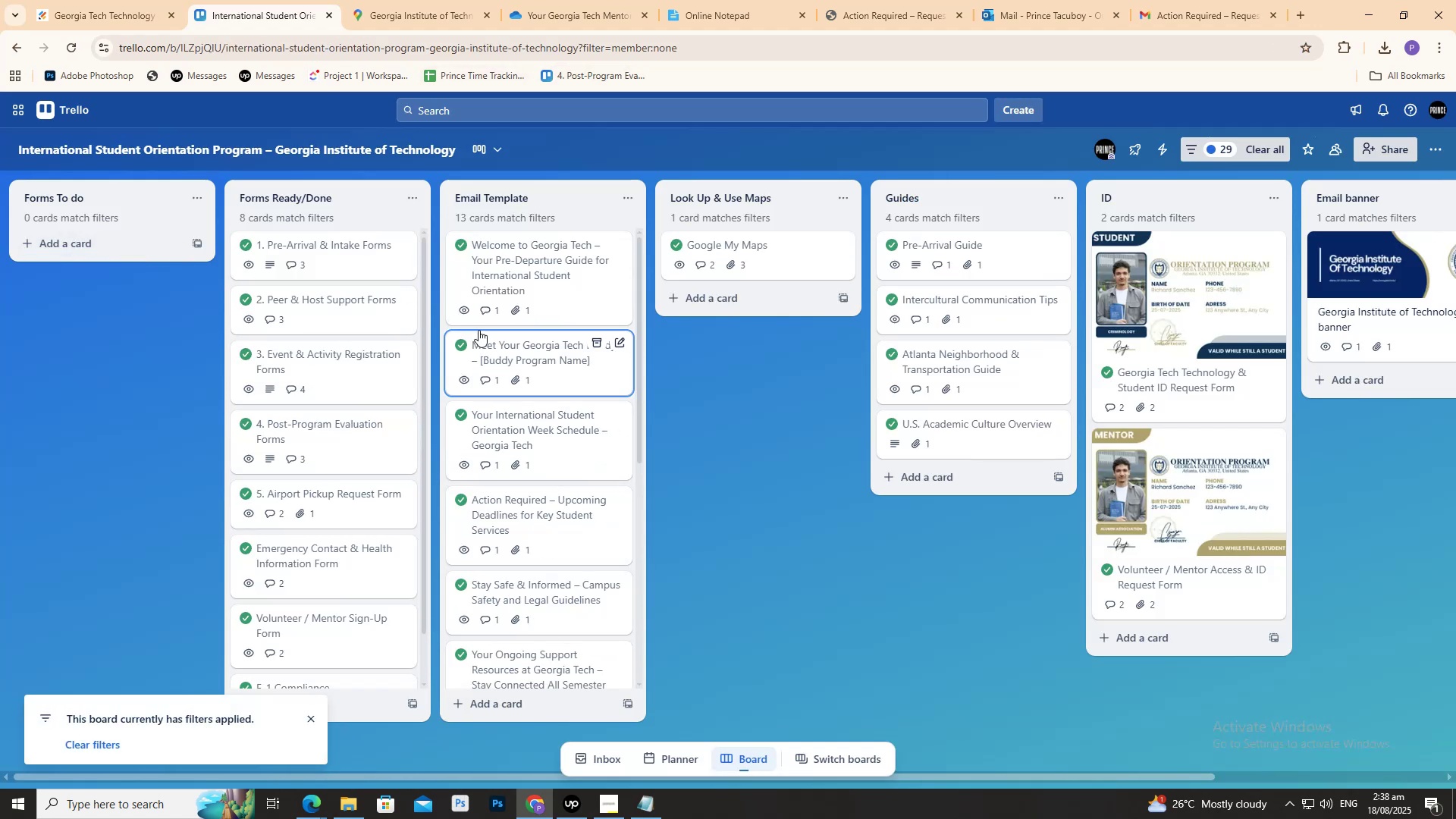 
scroll: coordinate [486, 309], scroll_direction: up, amount: 2.0
 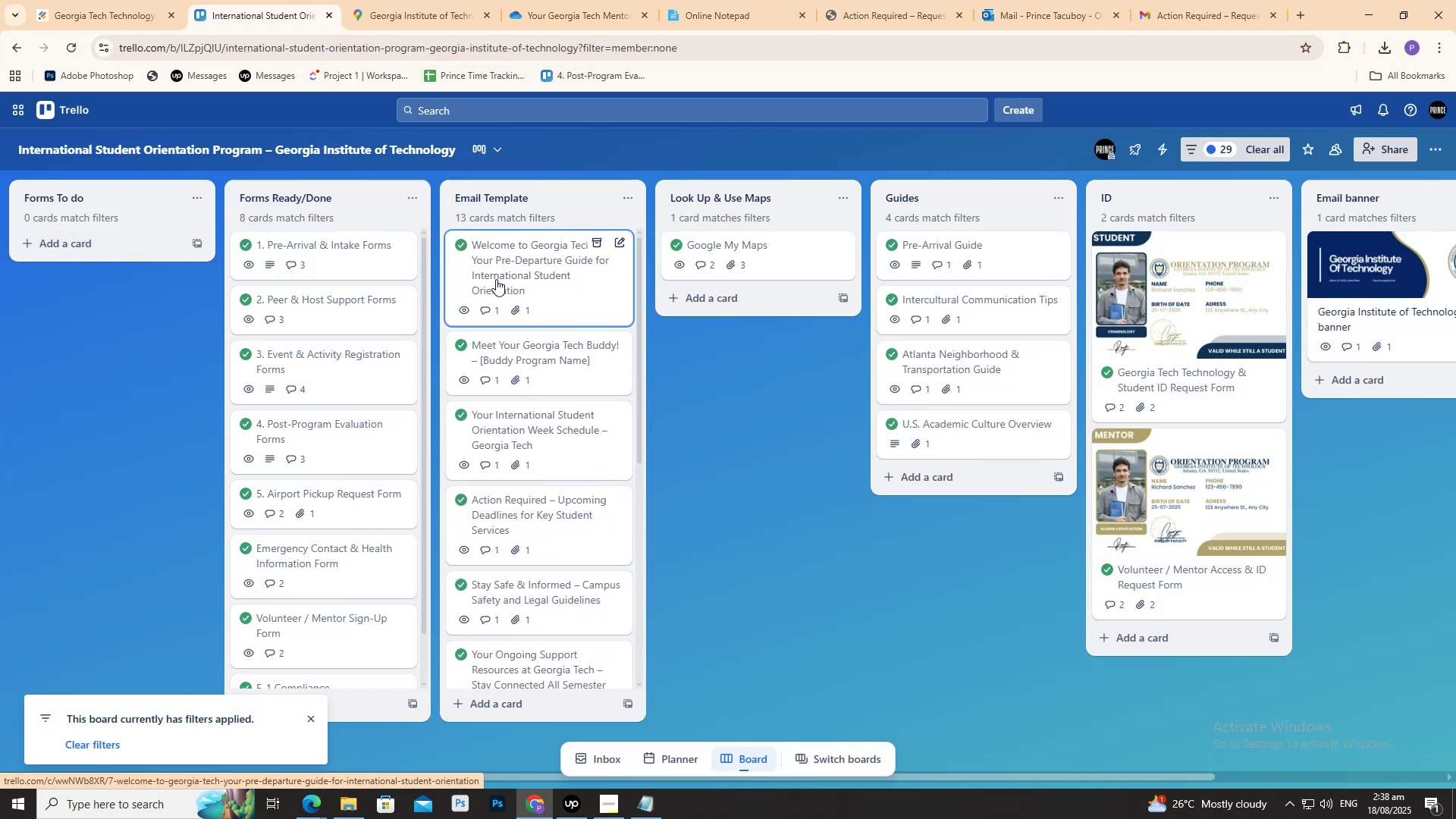 
left_click([496, 278])
 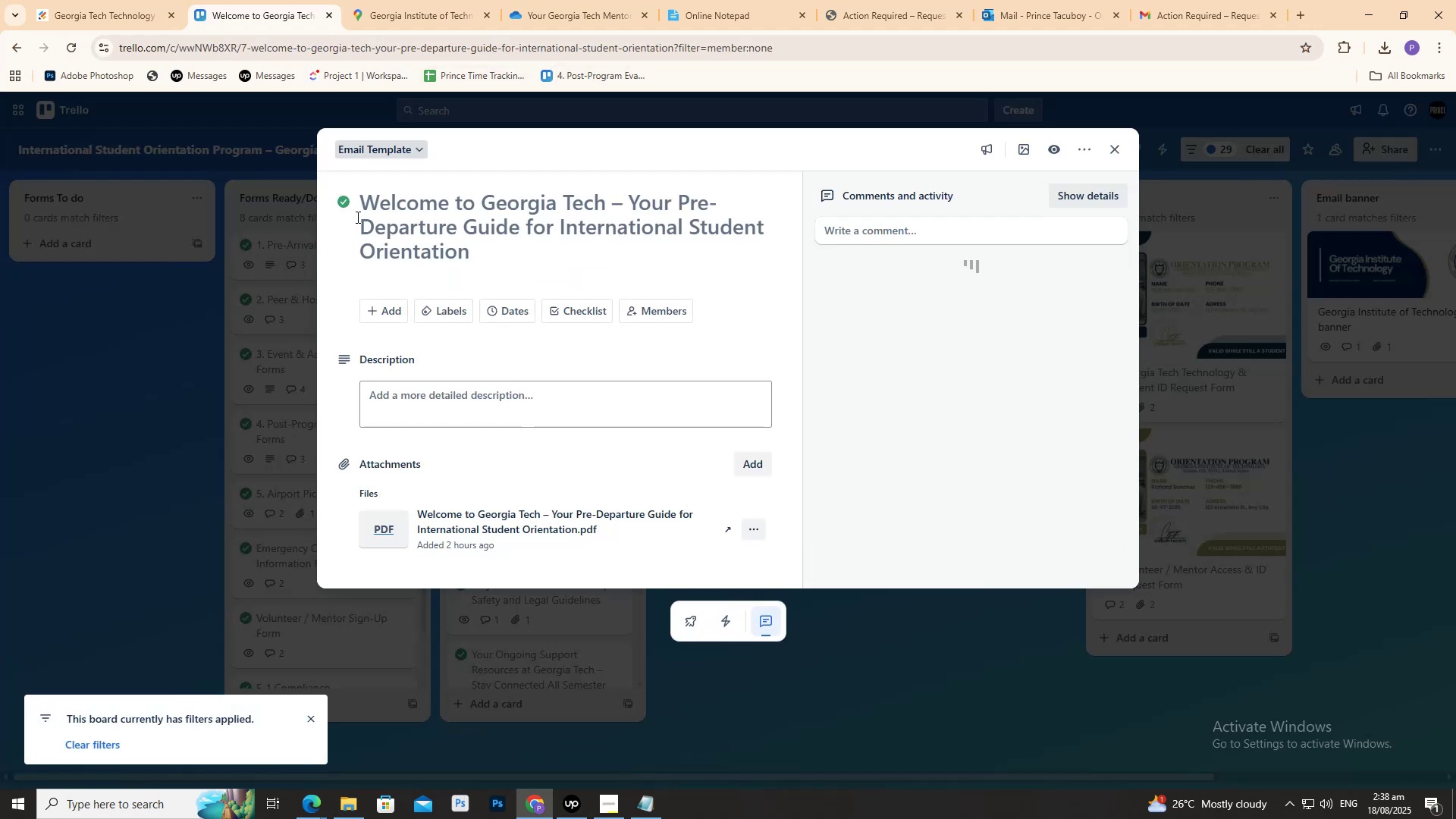 
left_click_drag(start_coordinate=[360, 207], to_coordinate=[515, 262])
 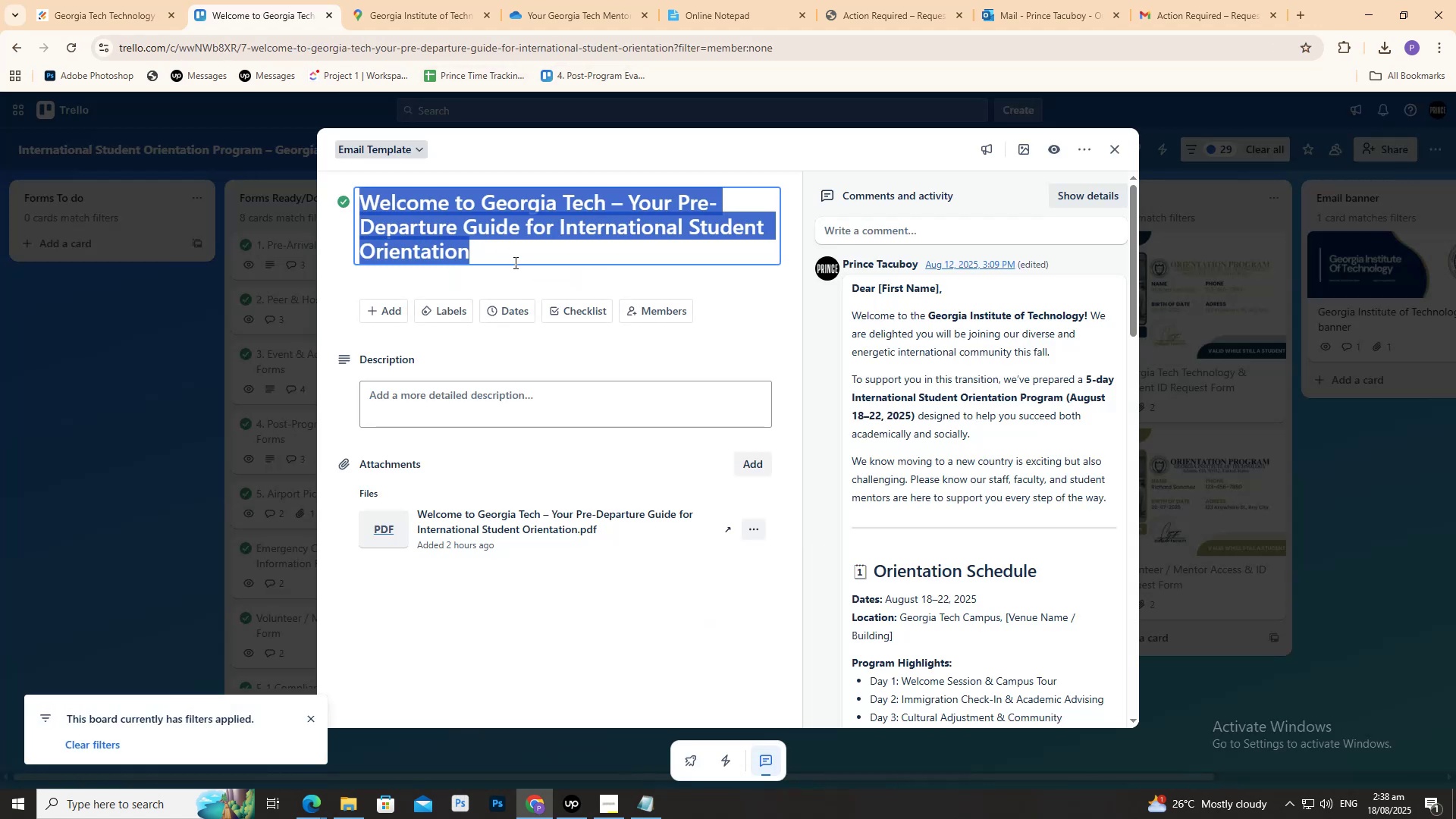 
key(Control+C)
 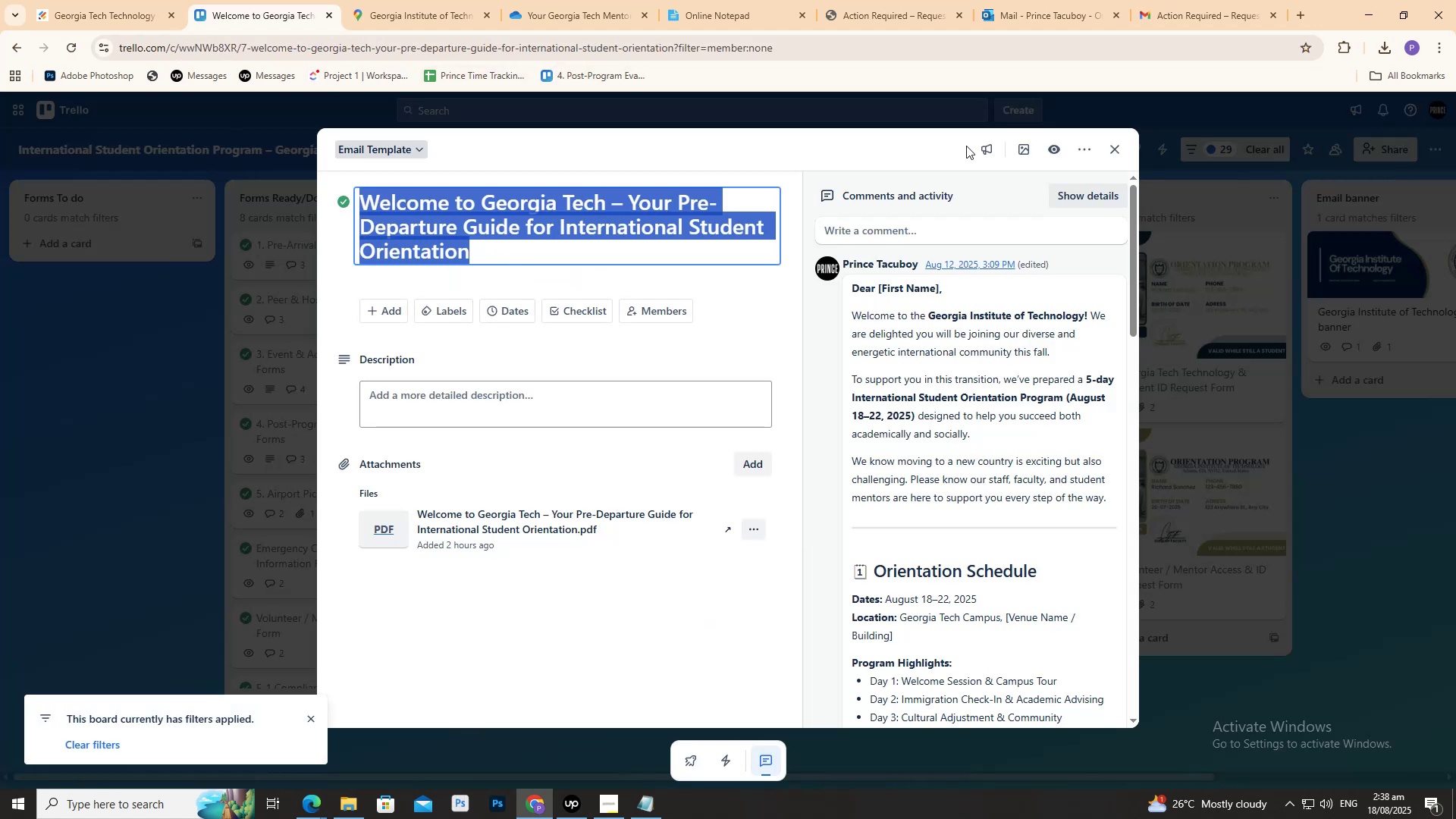 
key(Control+C)
 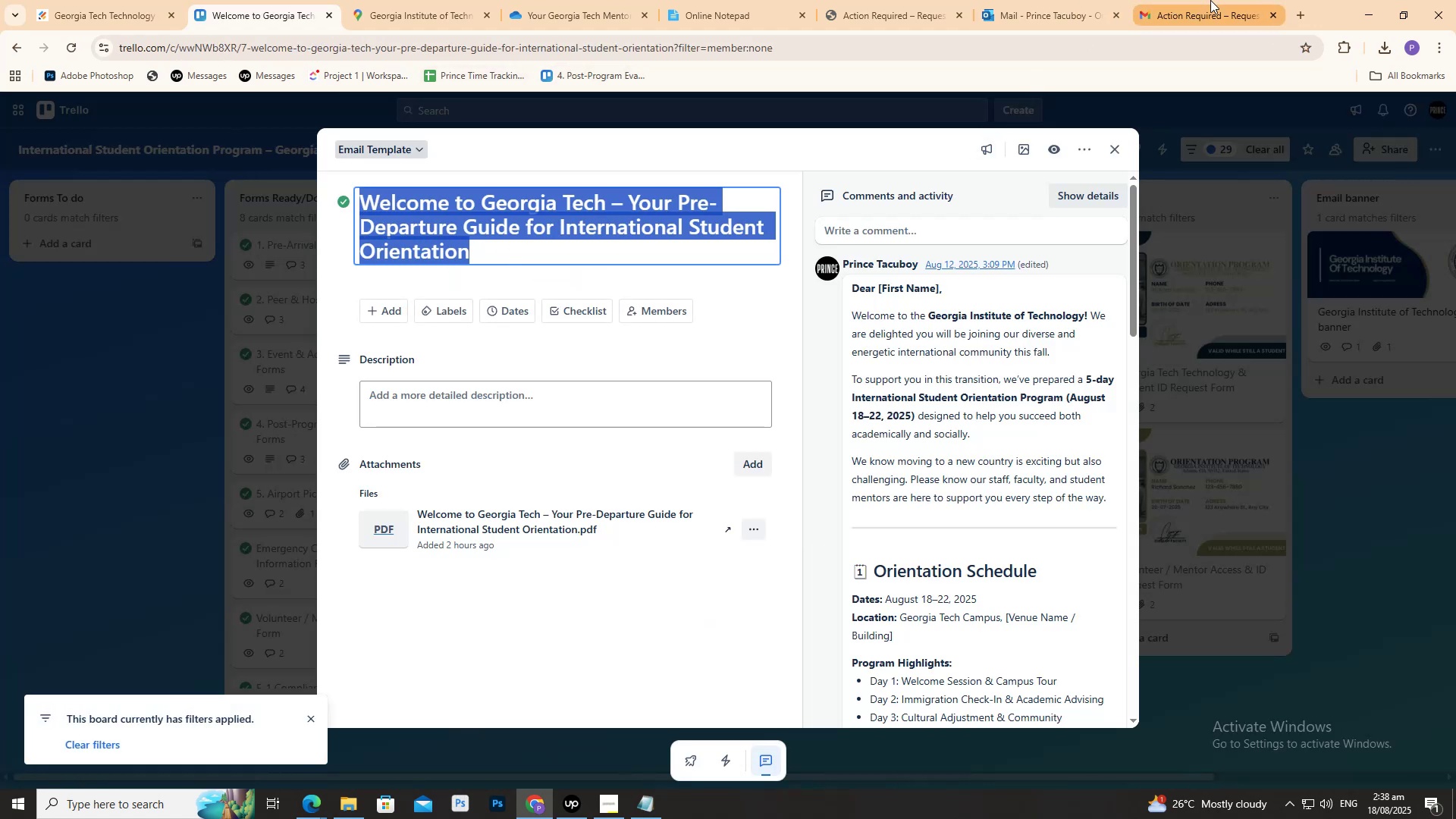 
left_click([1210, 0])
 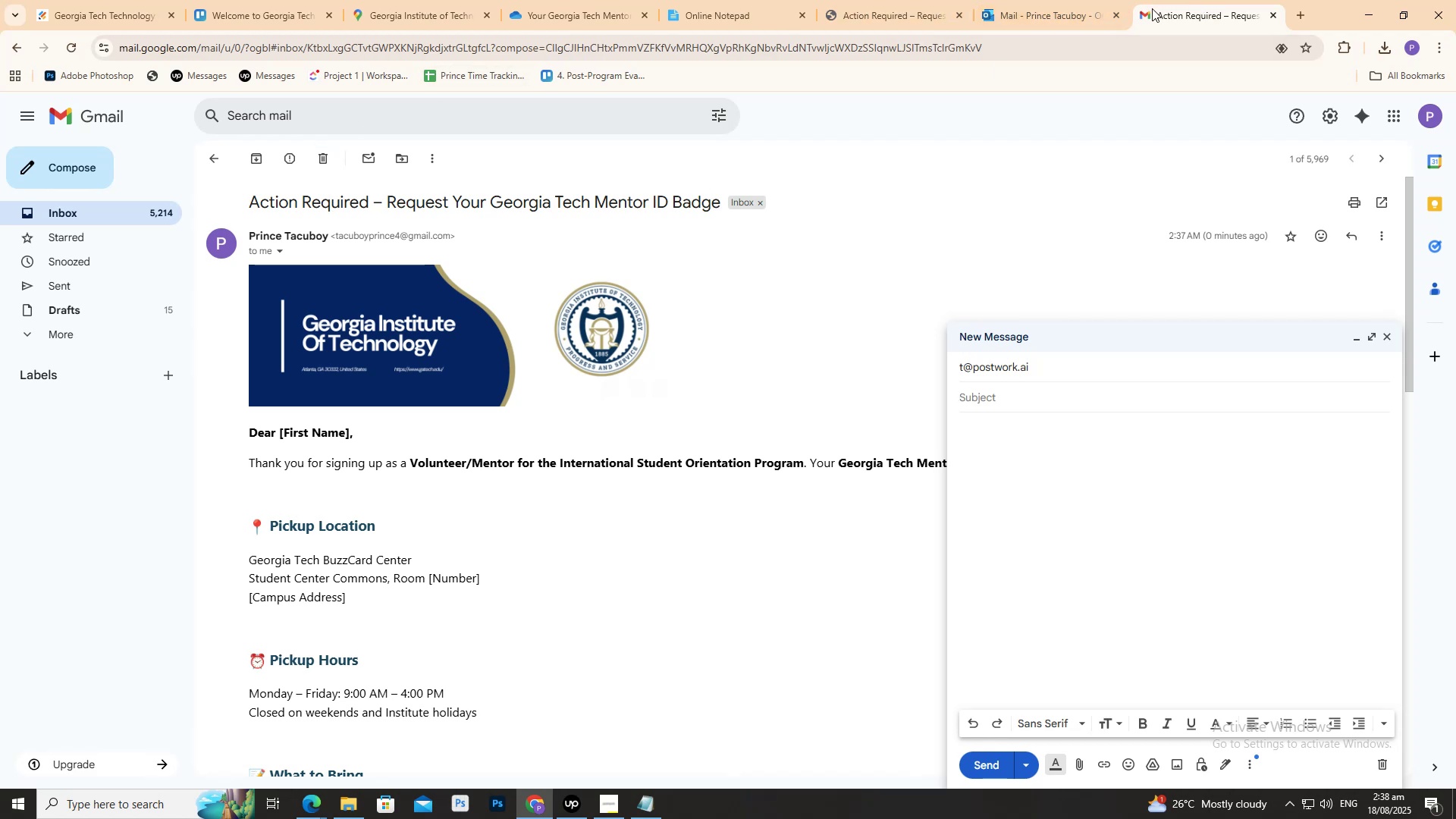 
key(Control+V)
 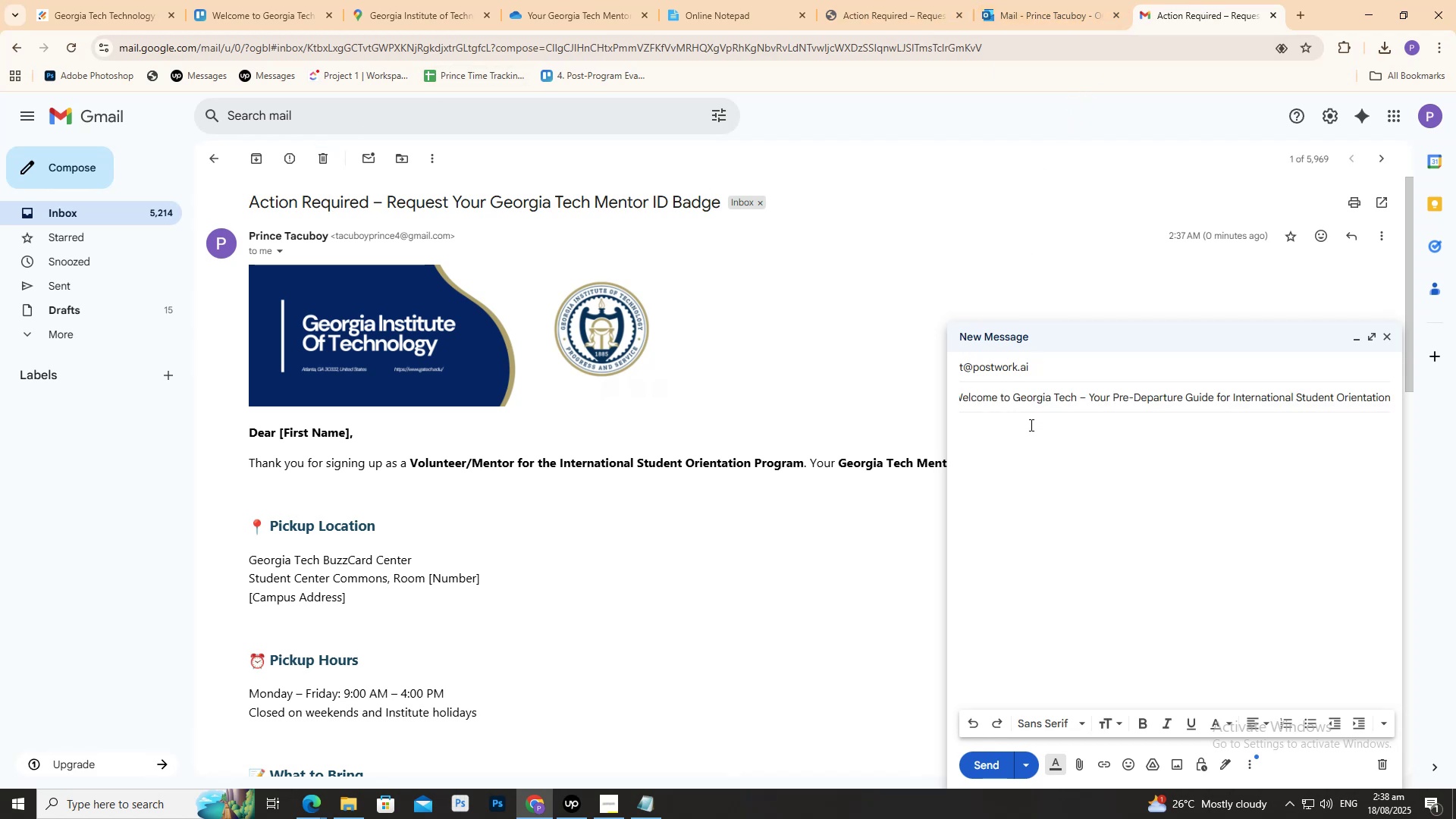 
left_click([1031, 426])
 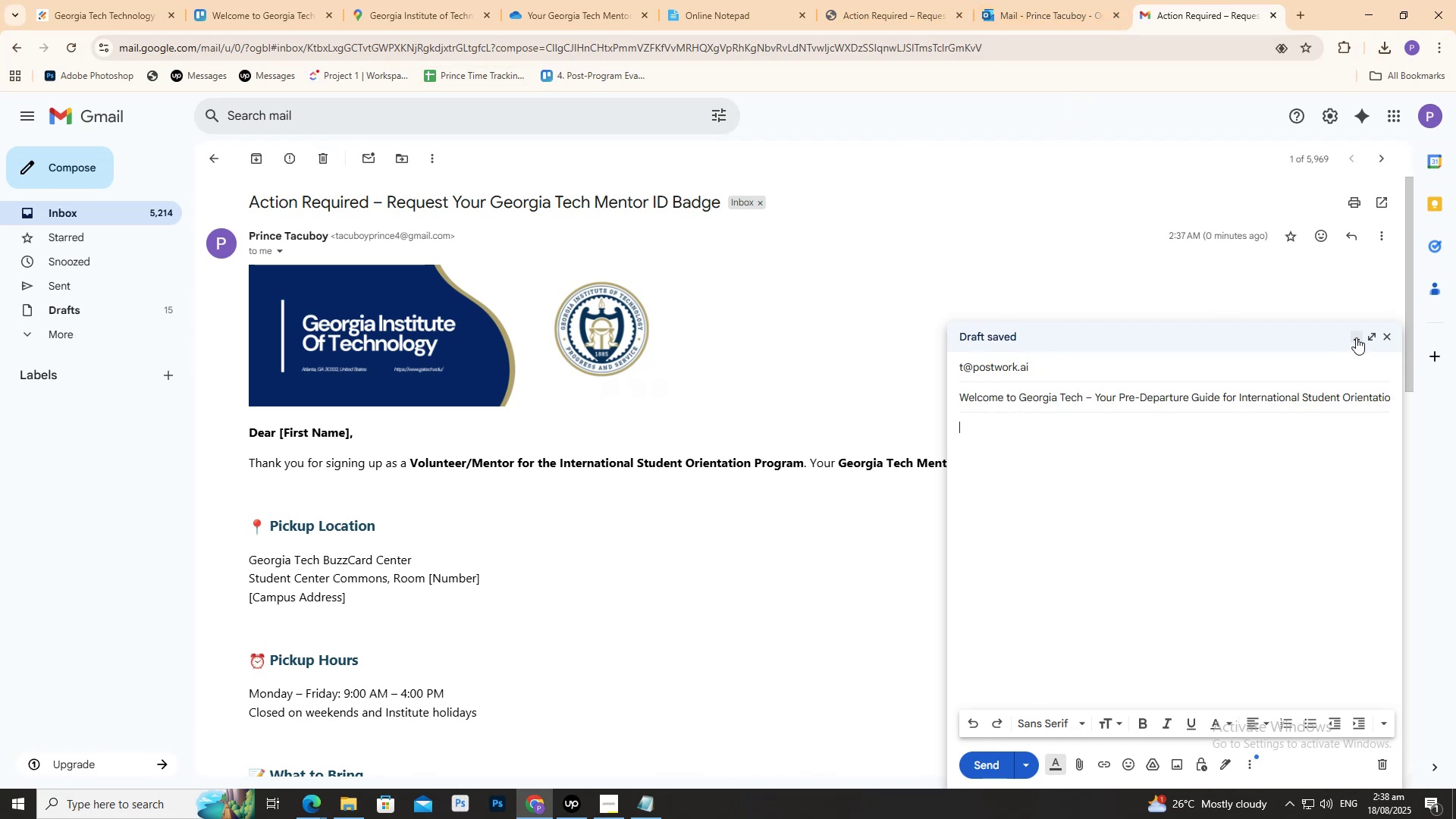 
left_click([1370, 336])
 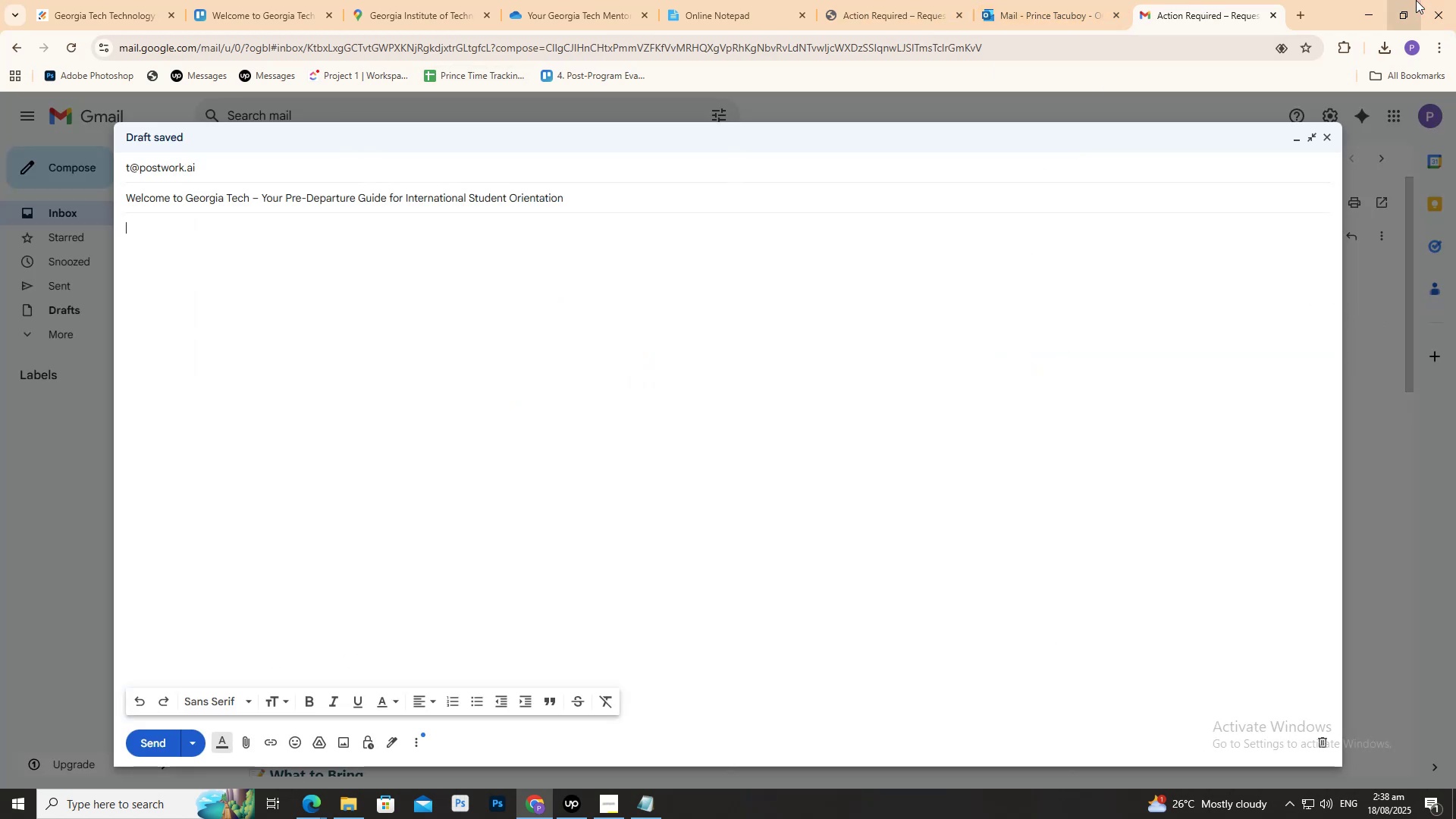 
left_click([1416, 0])
 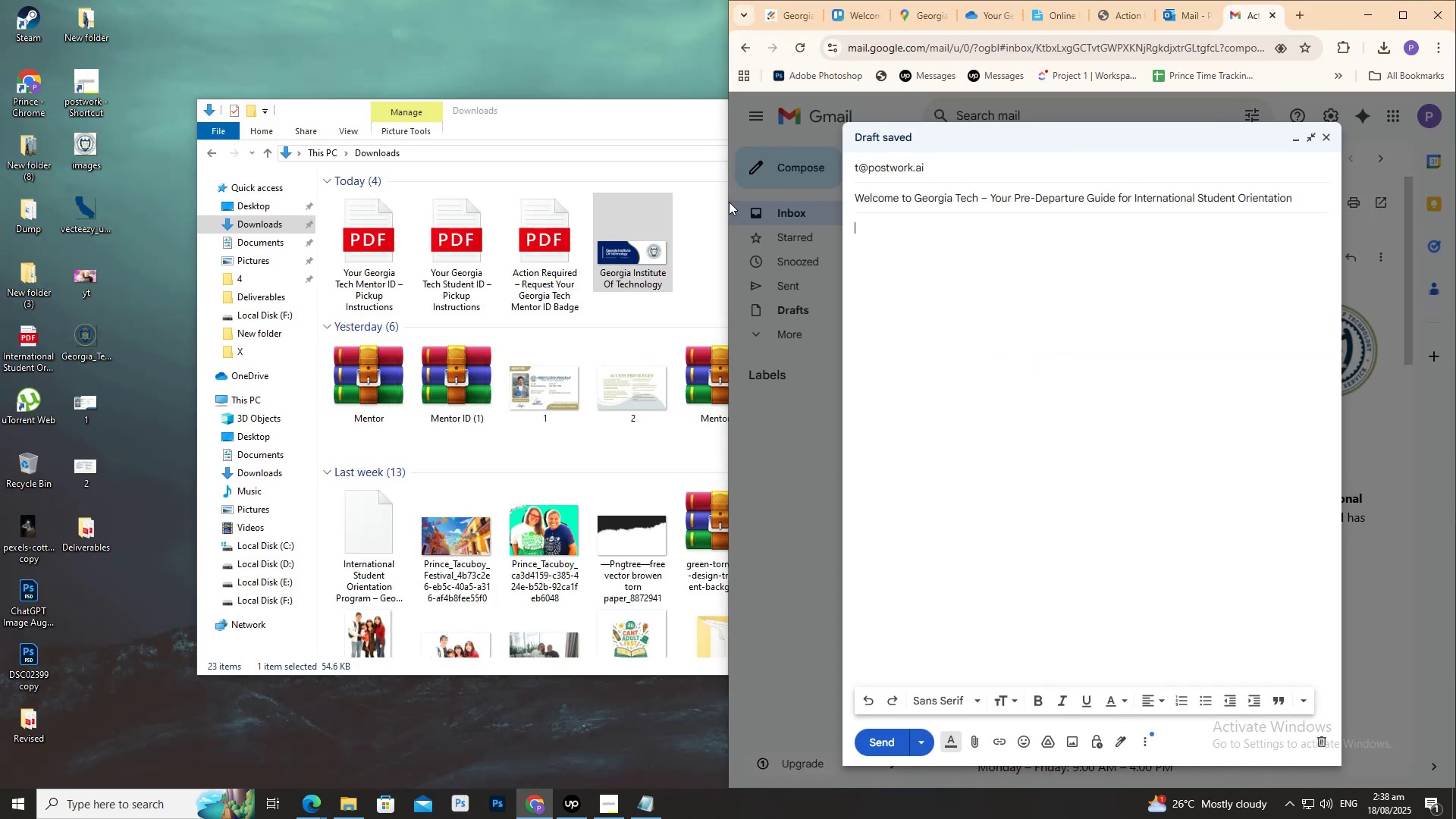 
left_click_drag(start_coordinate=[639, 238], to_coordinate=[927, 290])
 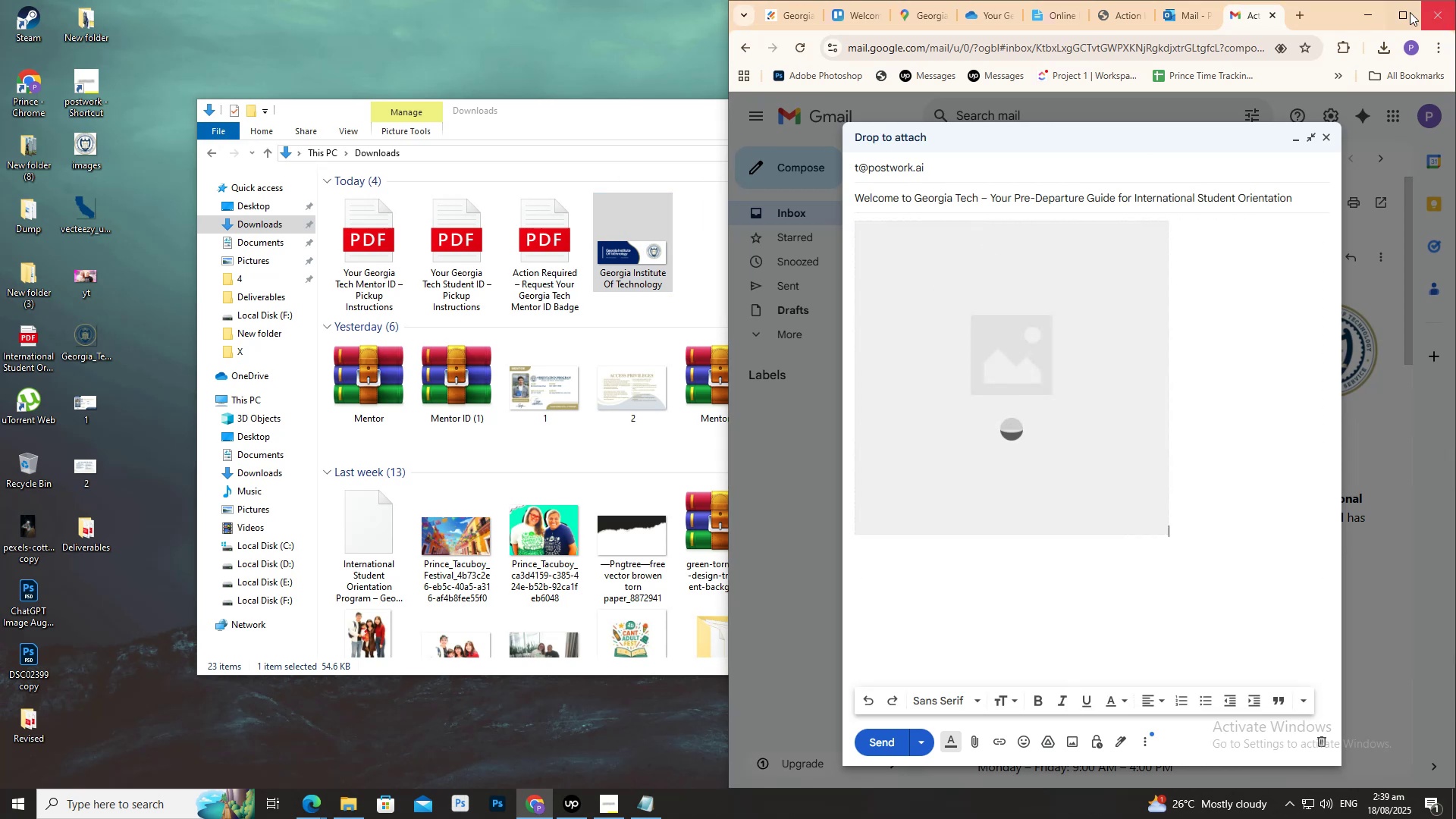 
left_click([1402, 10])
 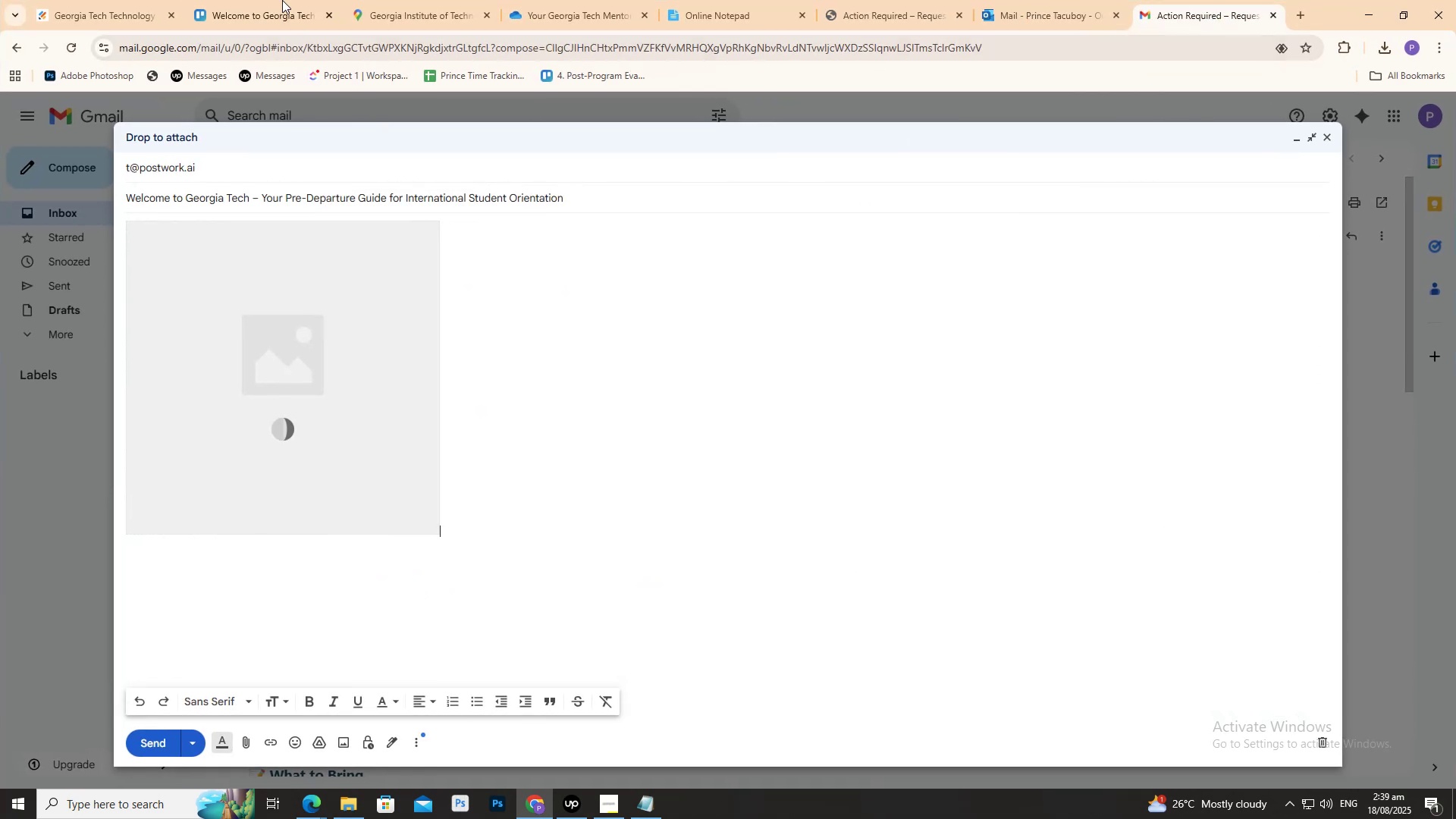 
double_click([279, 0])
 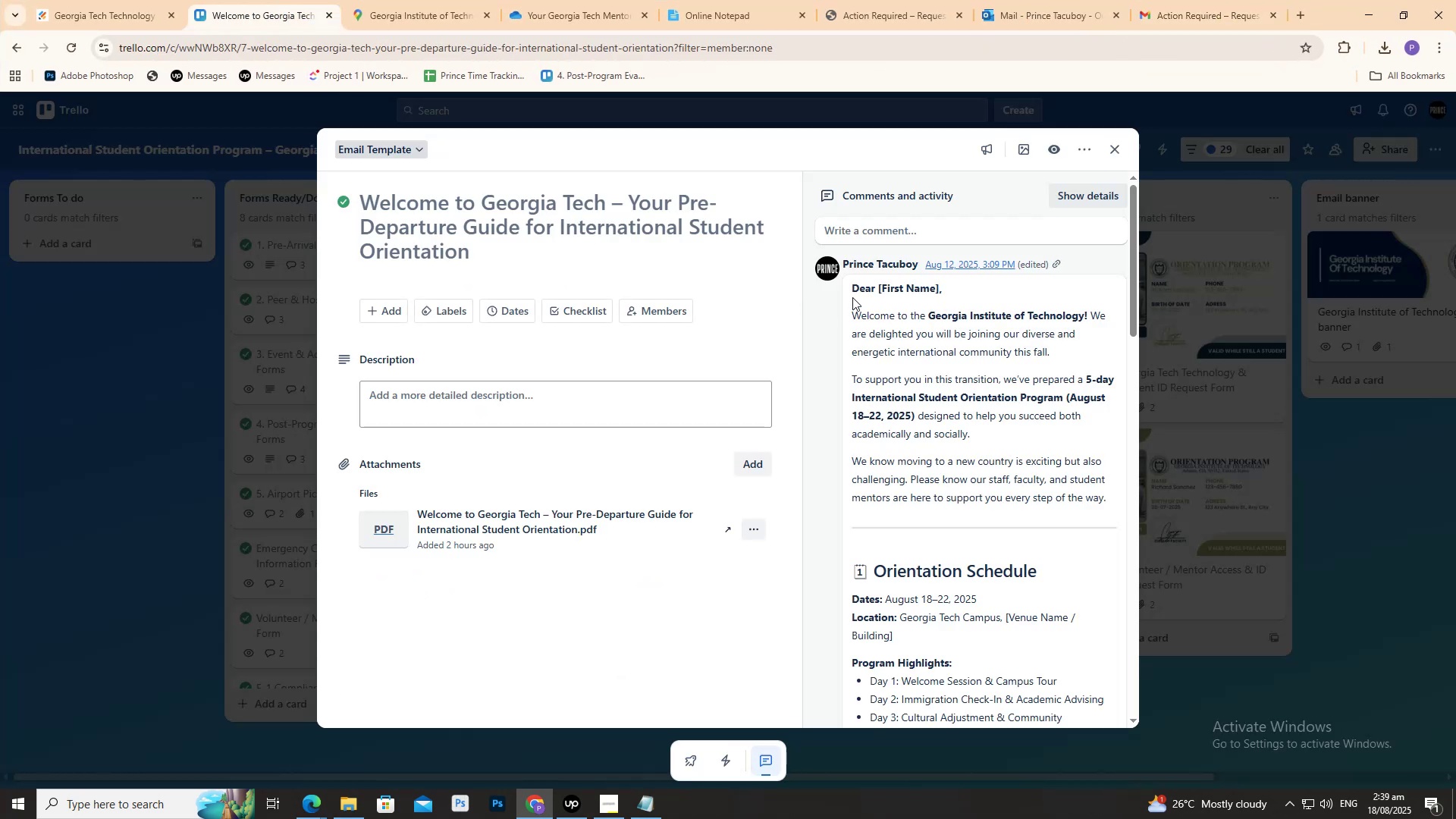 
left_click_drag(start_coordinate=[852, 292], to_coordinate=[1031, 611])
 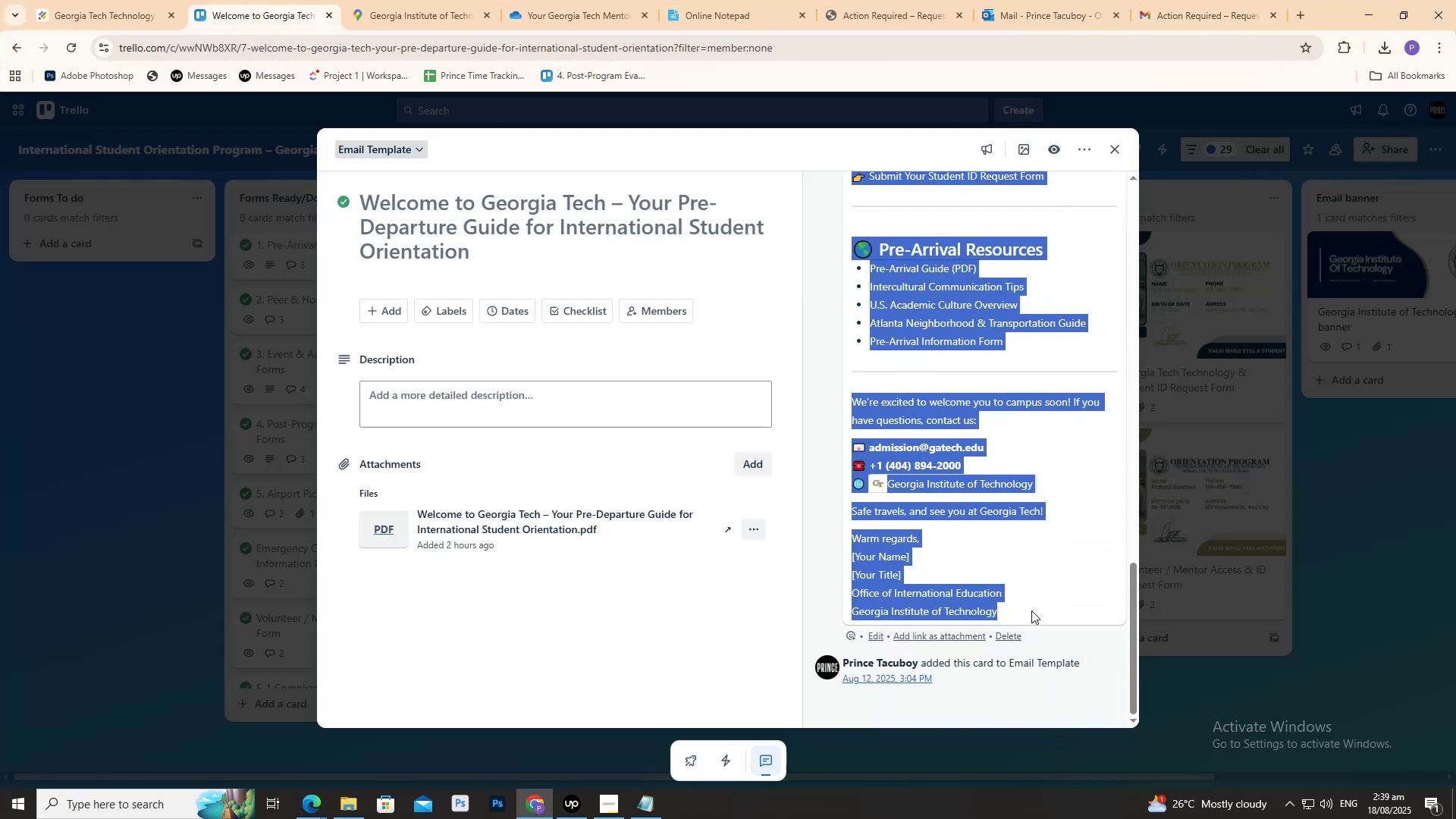 
key(Control+C)
 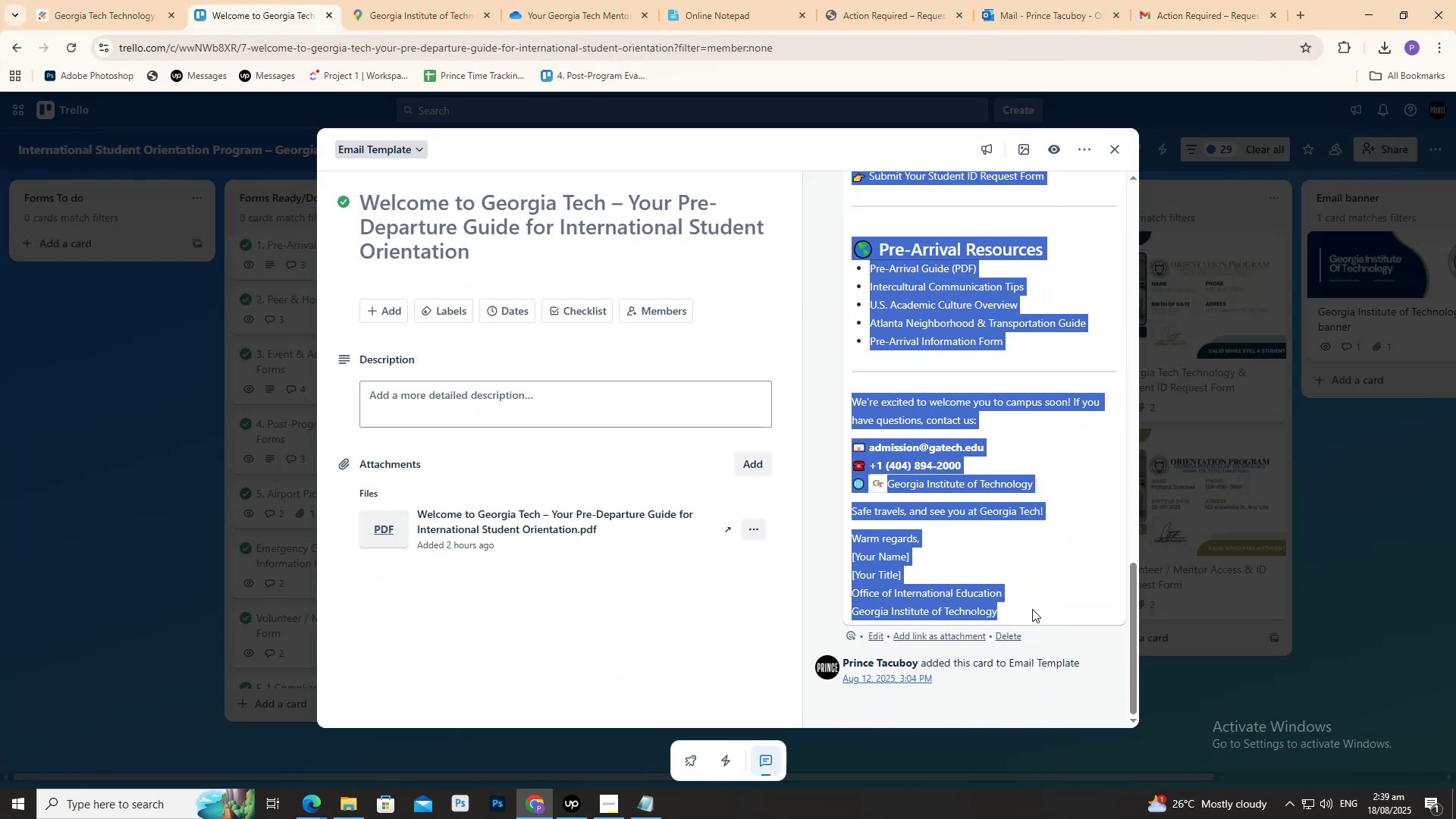 
key(Control+C)
 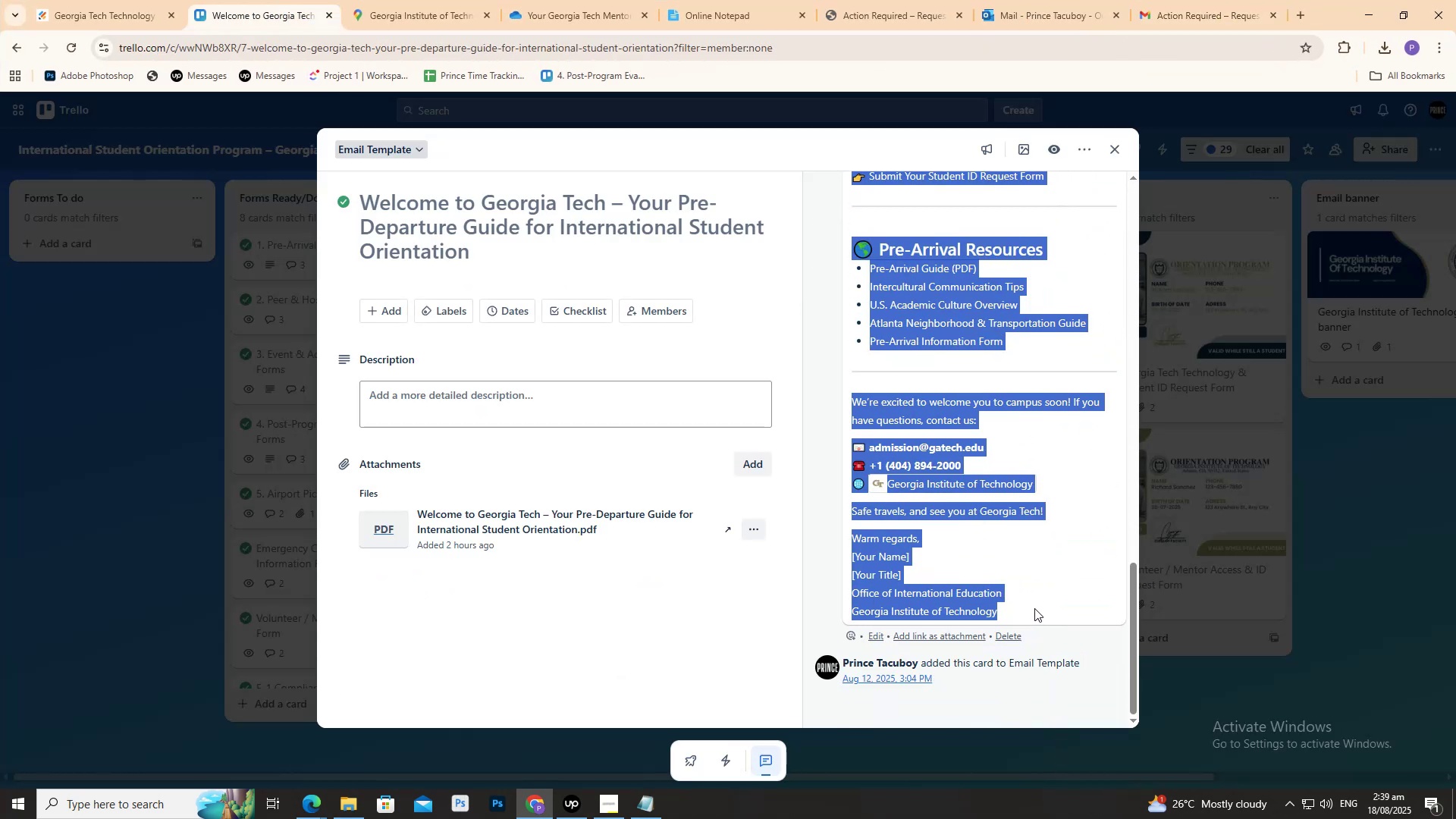 
scroll: coordinate [1027, 597], scroll_direction: up, amount: 21.0
 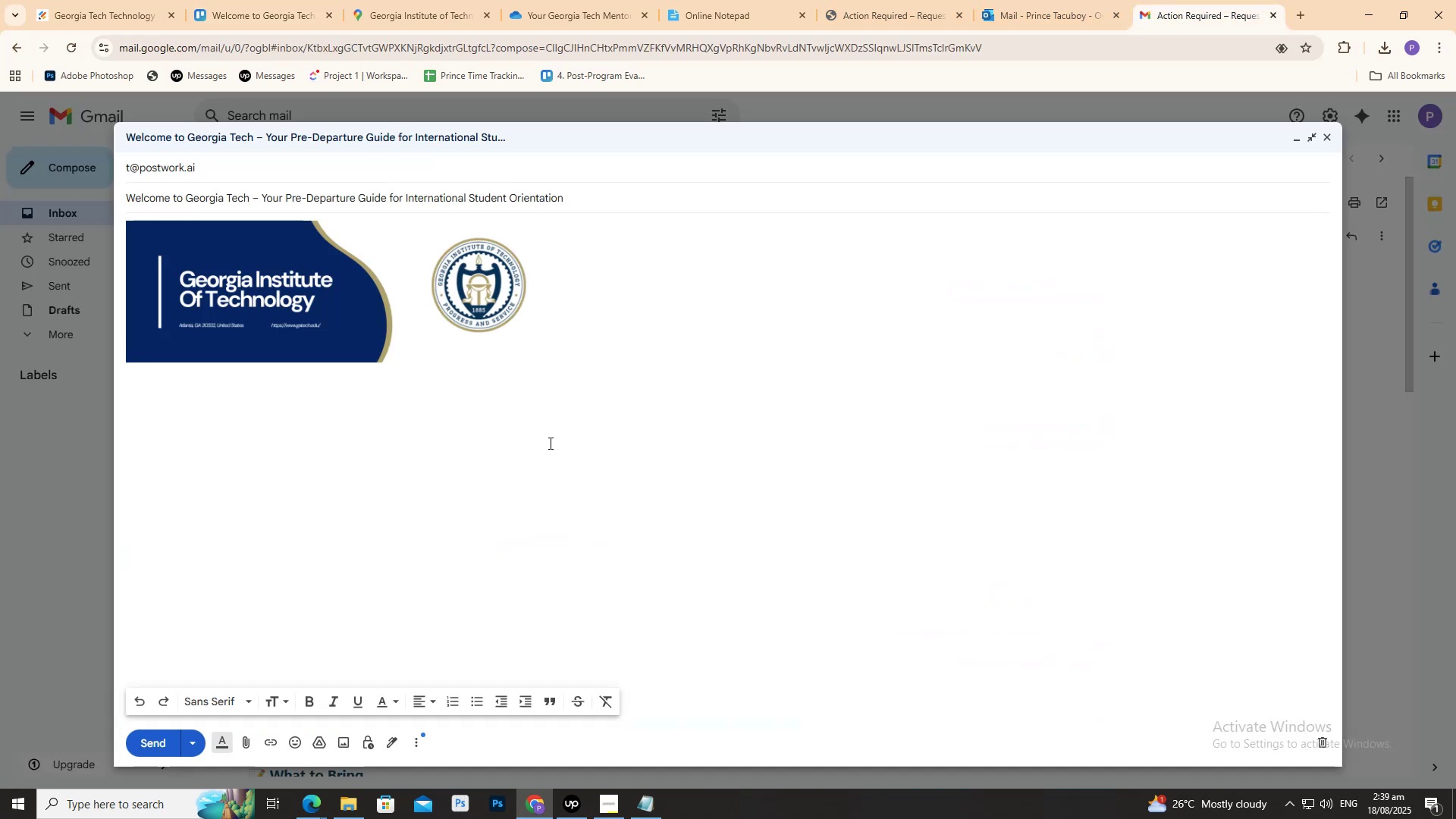 
key(Shift+ShiftRight)
 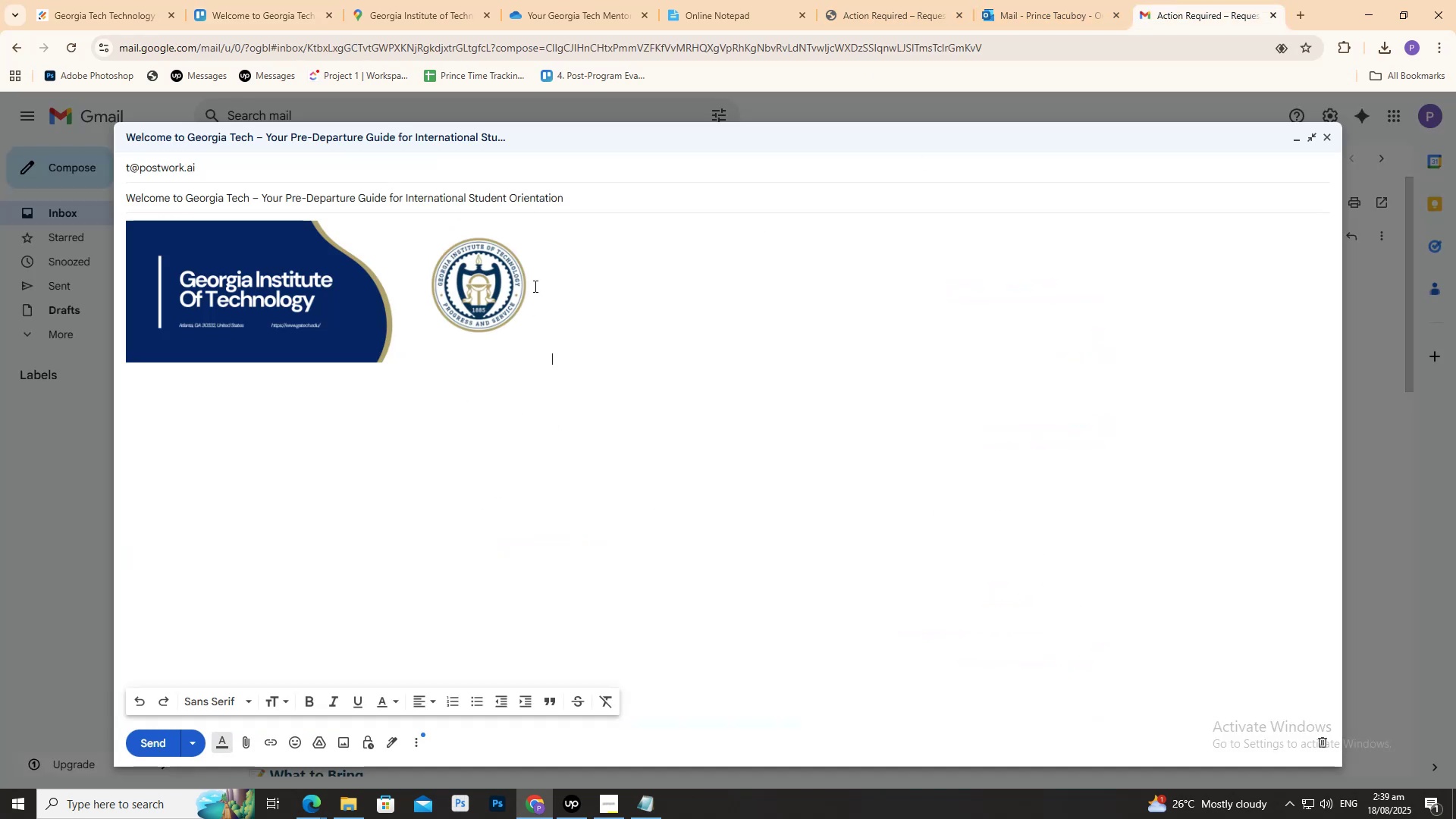 
key(Shift+Enter)
 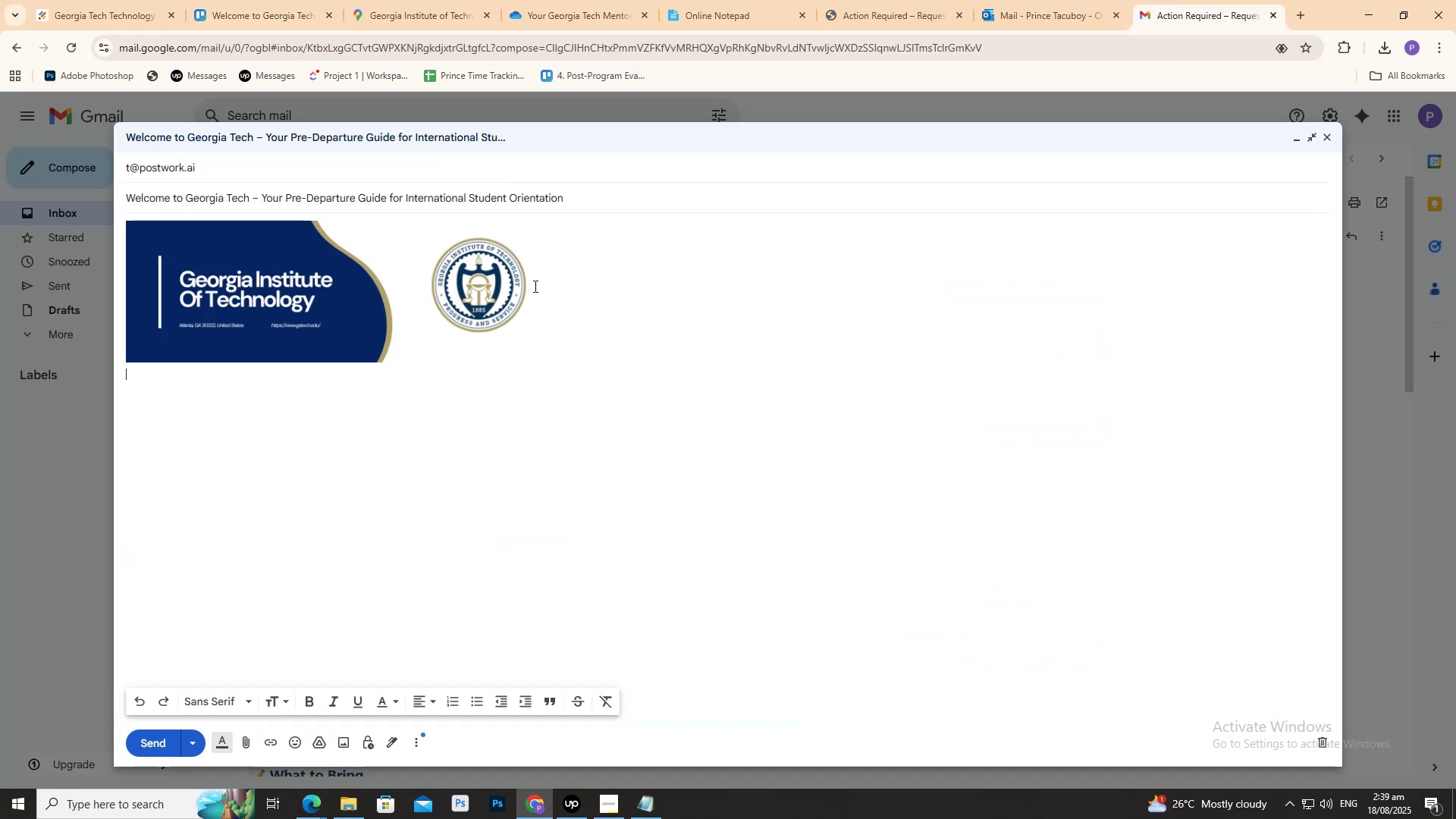 
key(Control+V)
 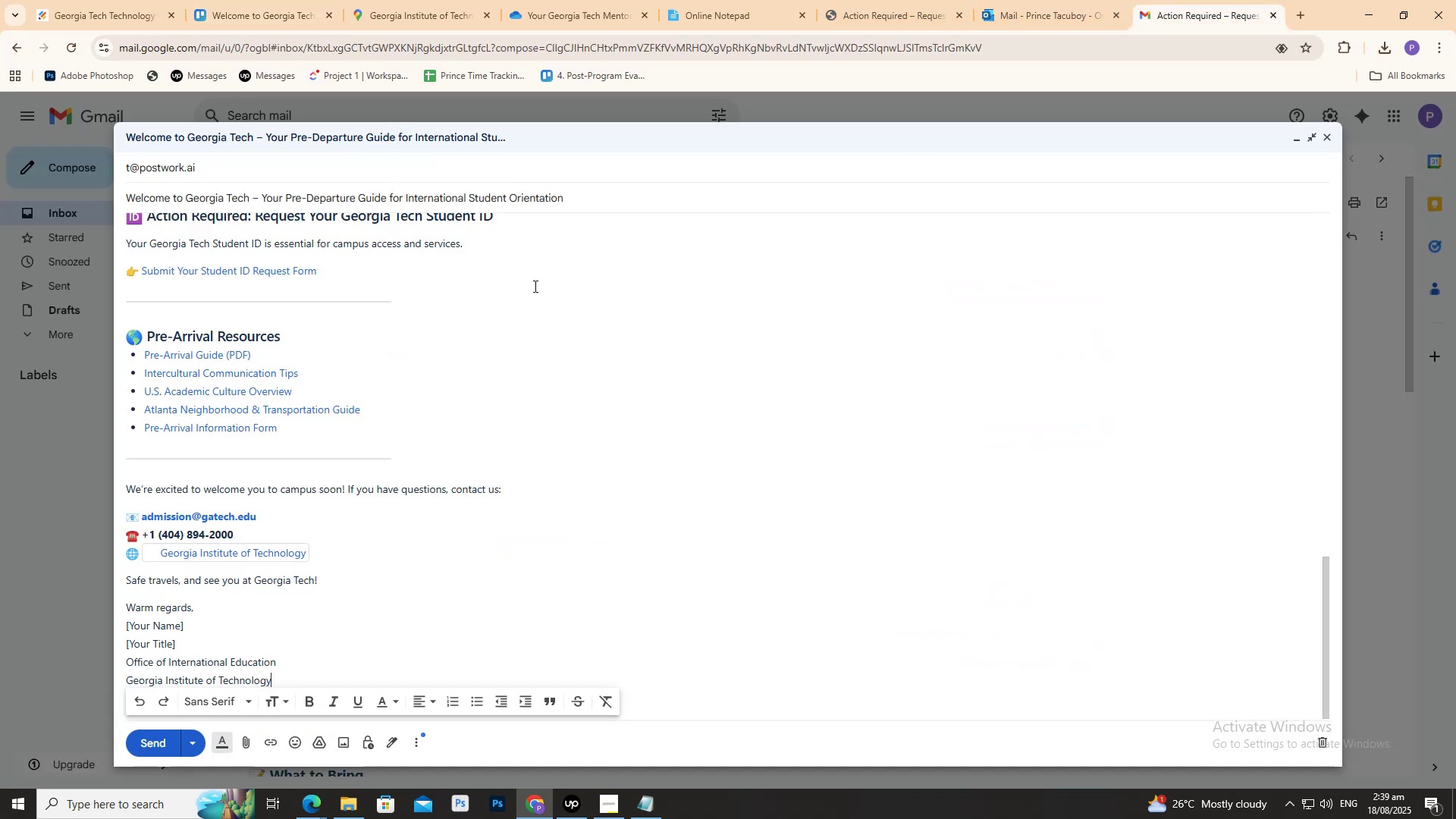 
scroll: coordinate [588, 339], scroll_direction: up, amount: 13.0
 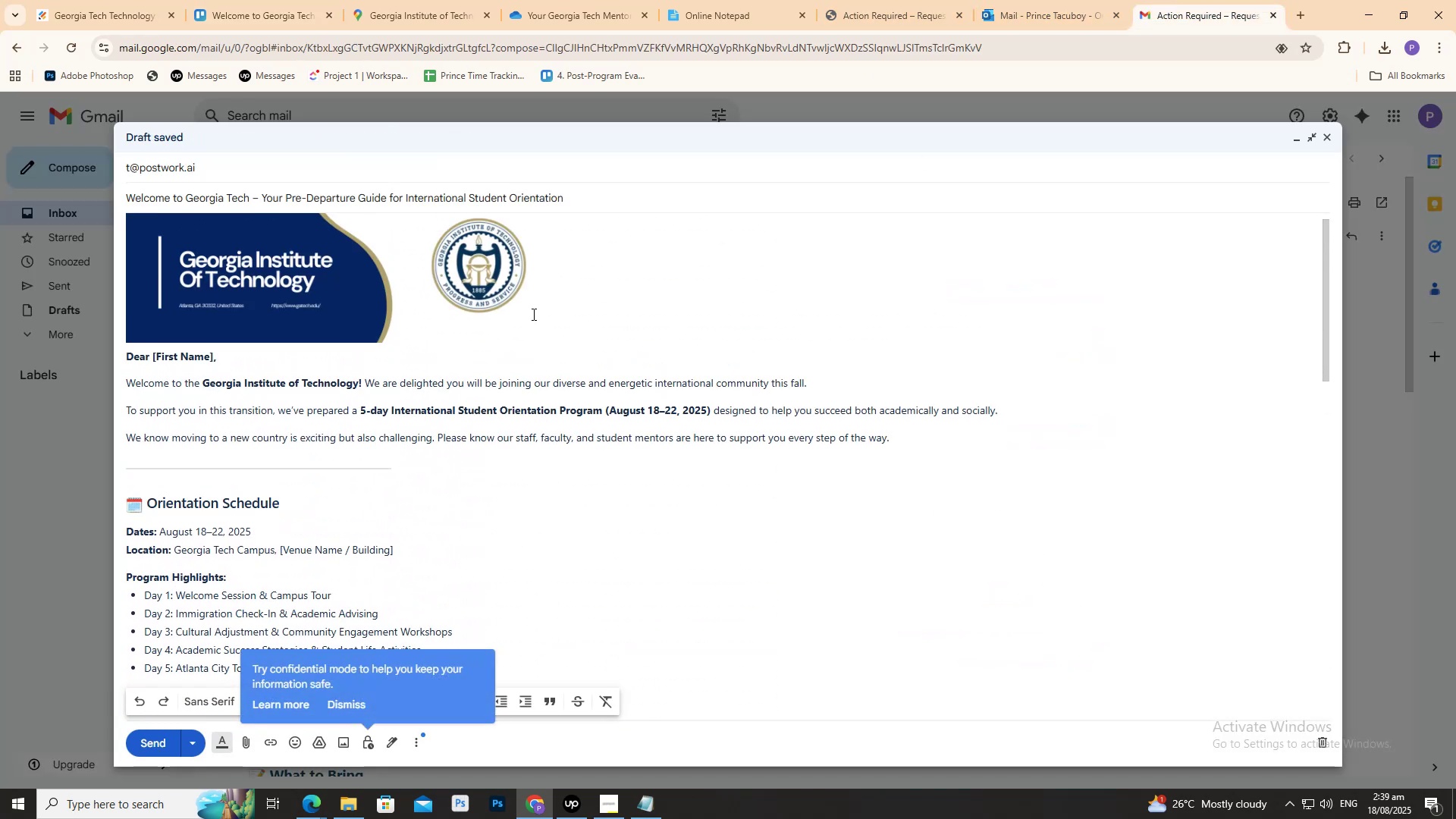 
left_click([592, 323])
 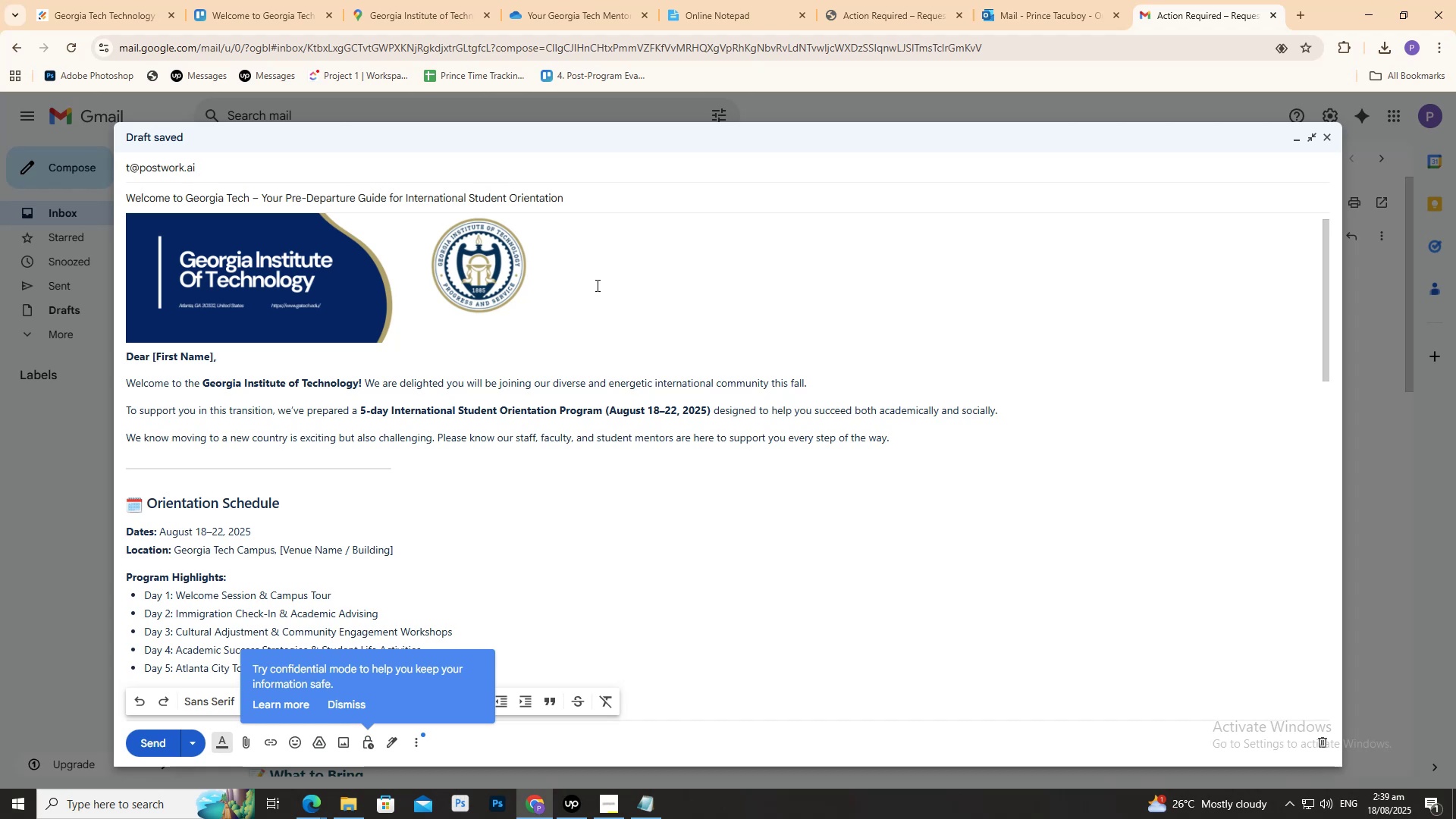 
key(Shift+Enter)
 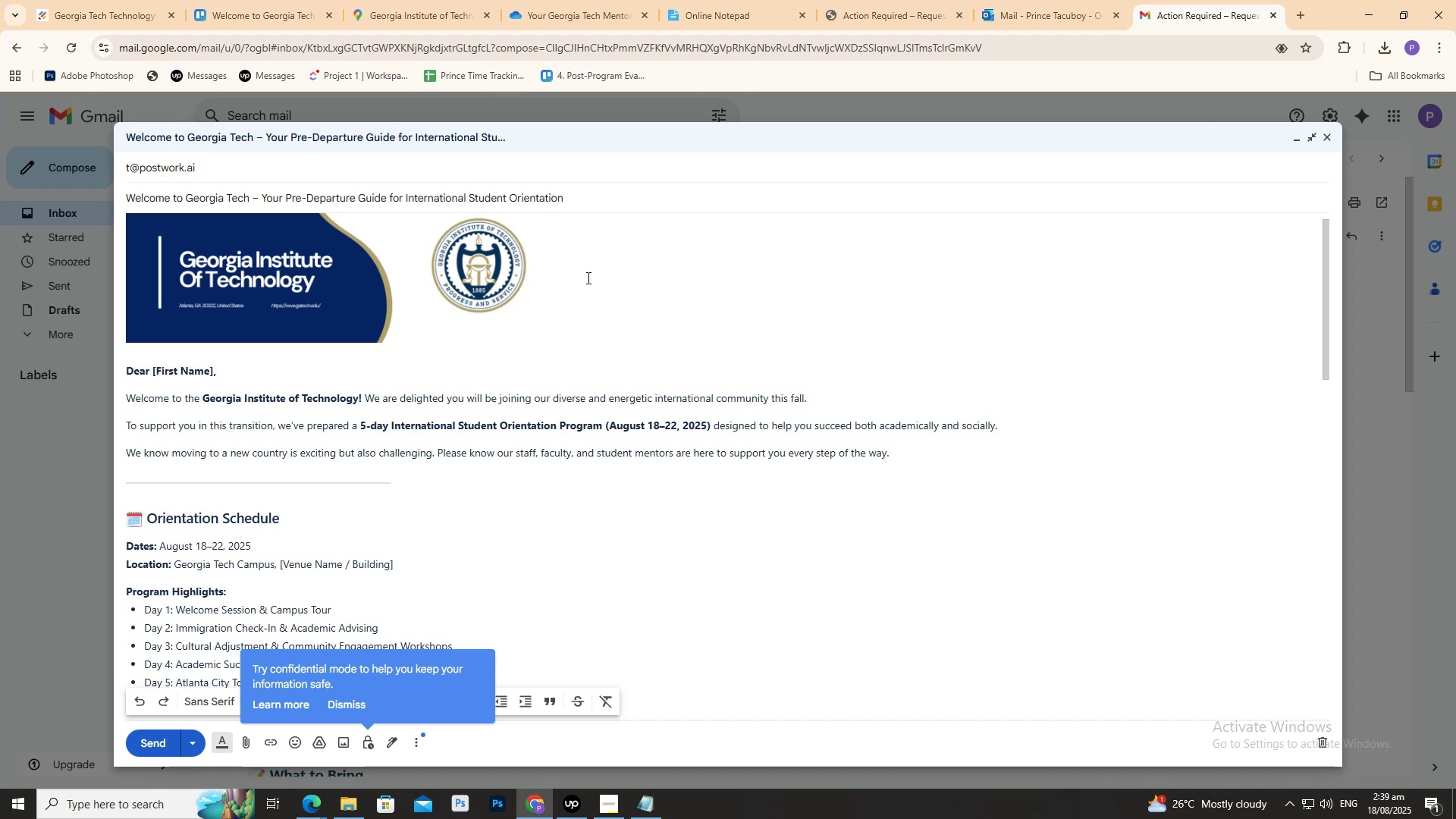 
scroll: coordinate [580, 299], scroll_direction: down, amount: 19.0
 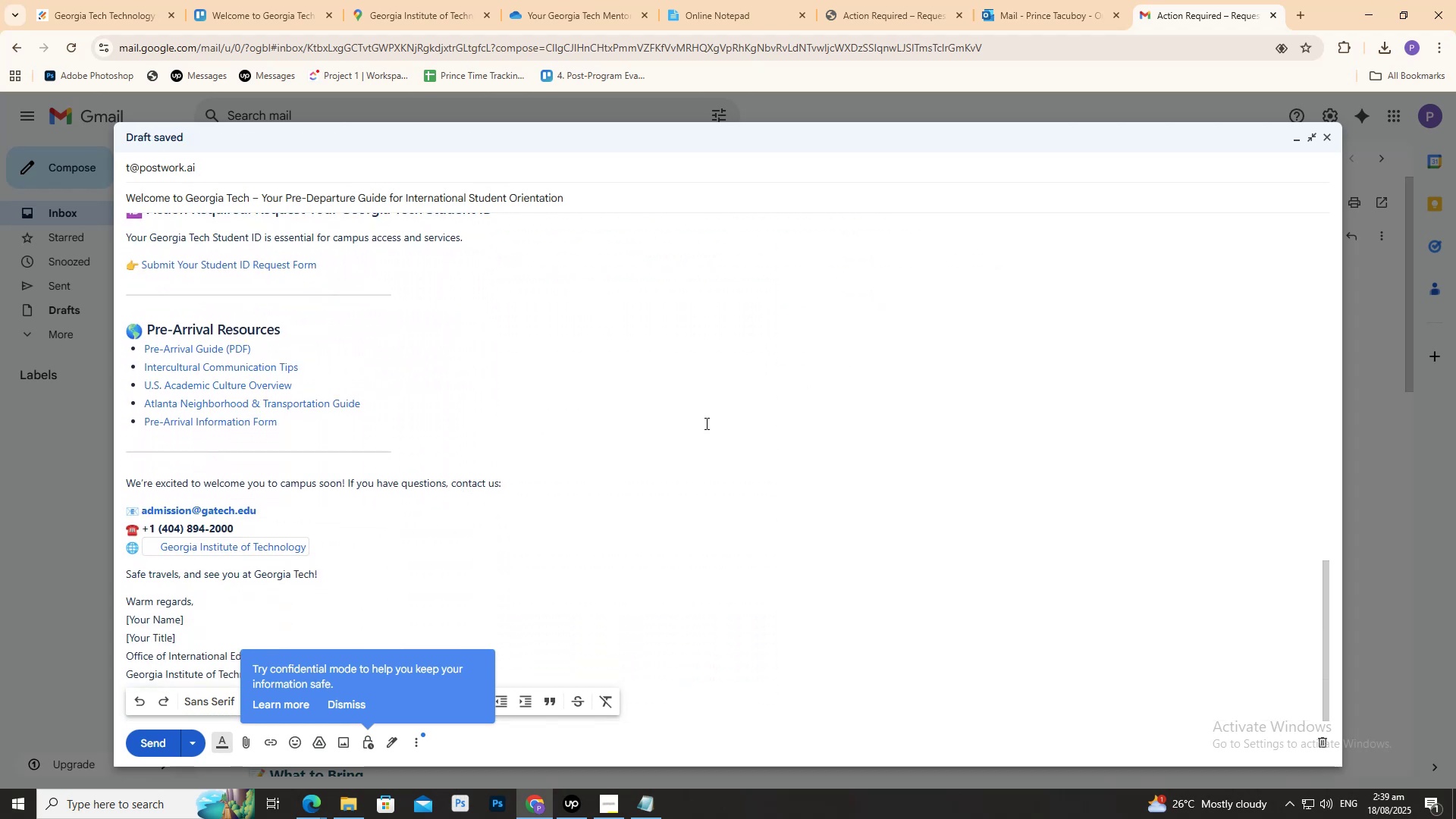 
left_click([740, 447])
 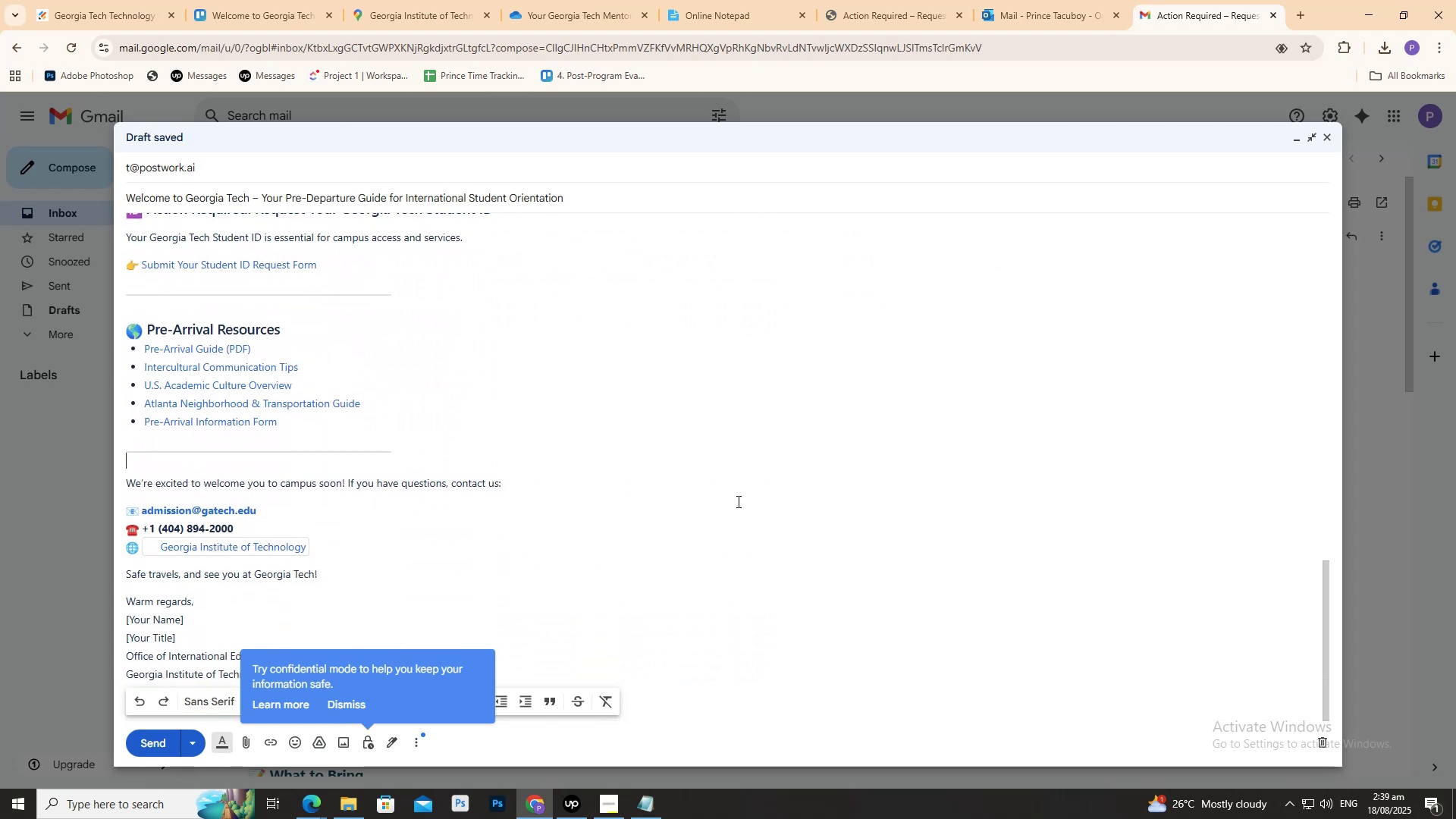 
scroll: coordinate [729, 471], scroll_direction: up, amount: 15.0
 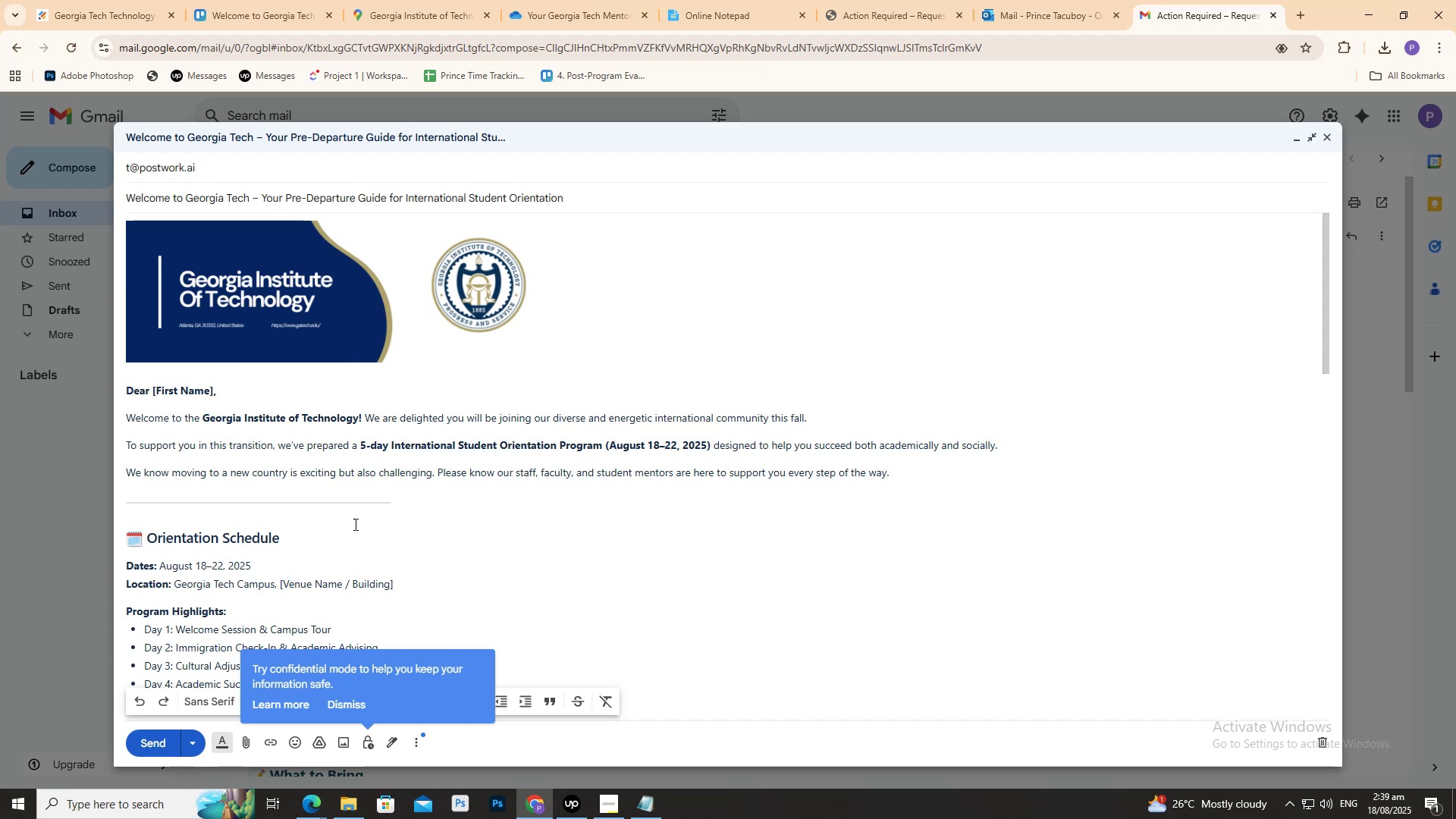 
mouse_move([166, 726])
 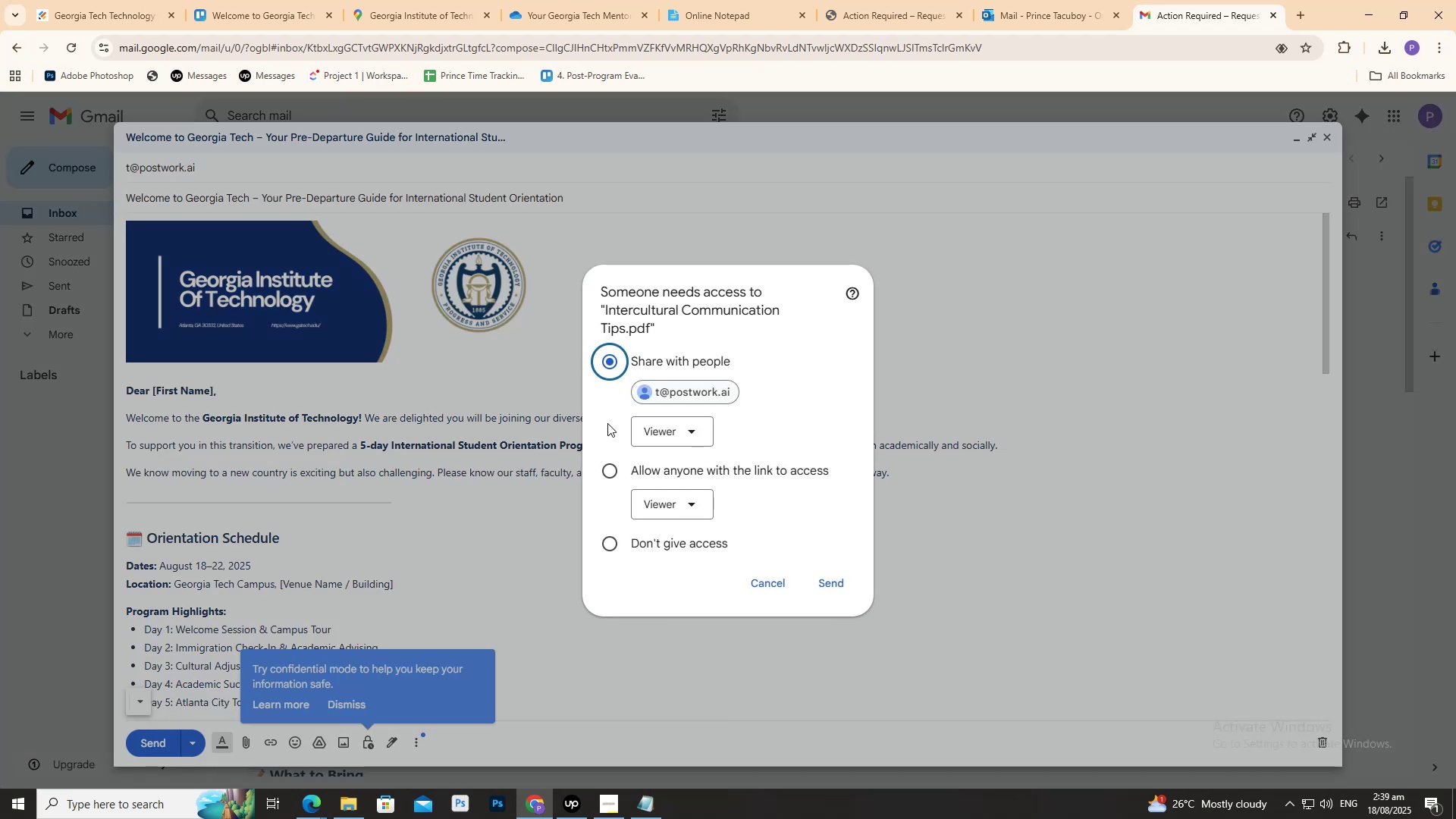 
wait(7.53)
 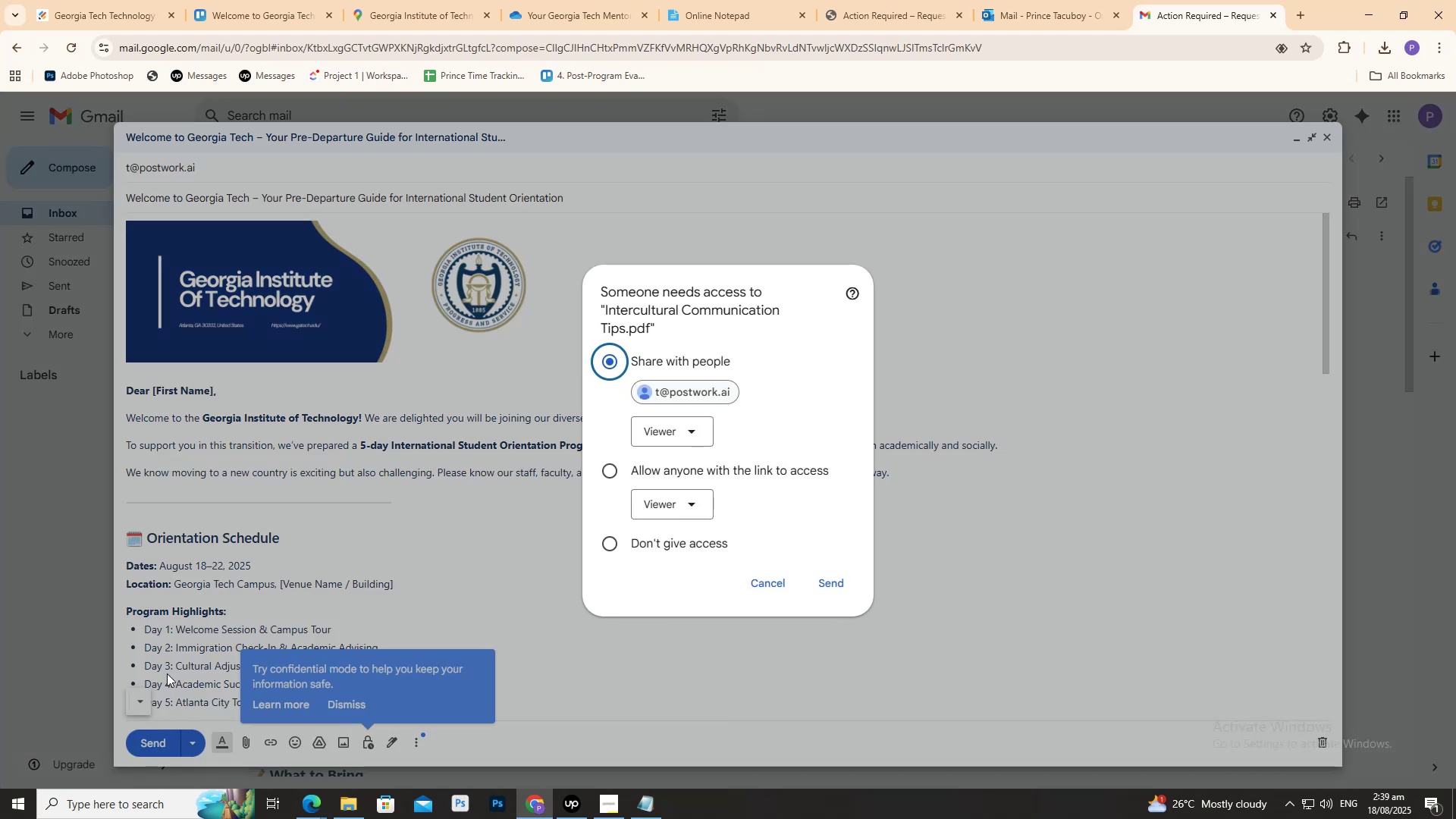 
left_click([654, 427])
 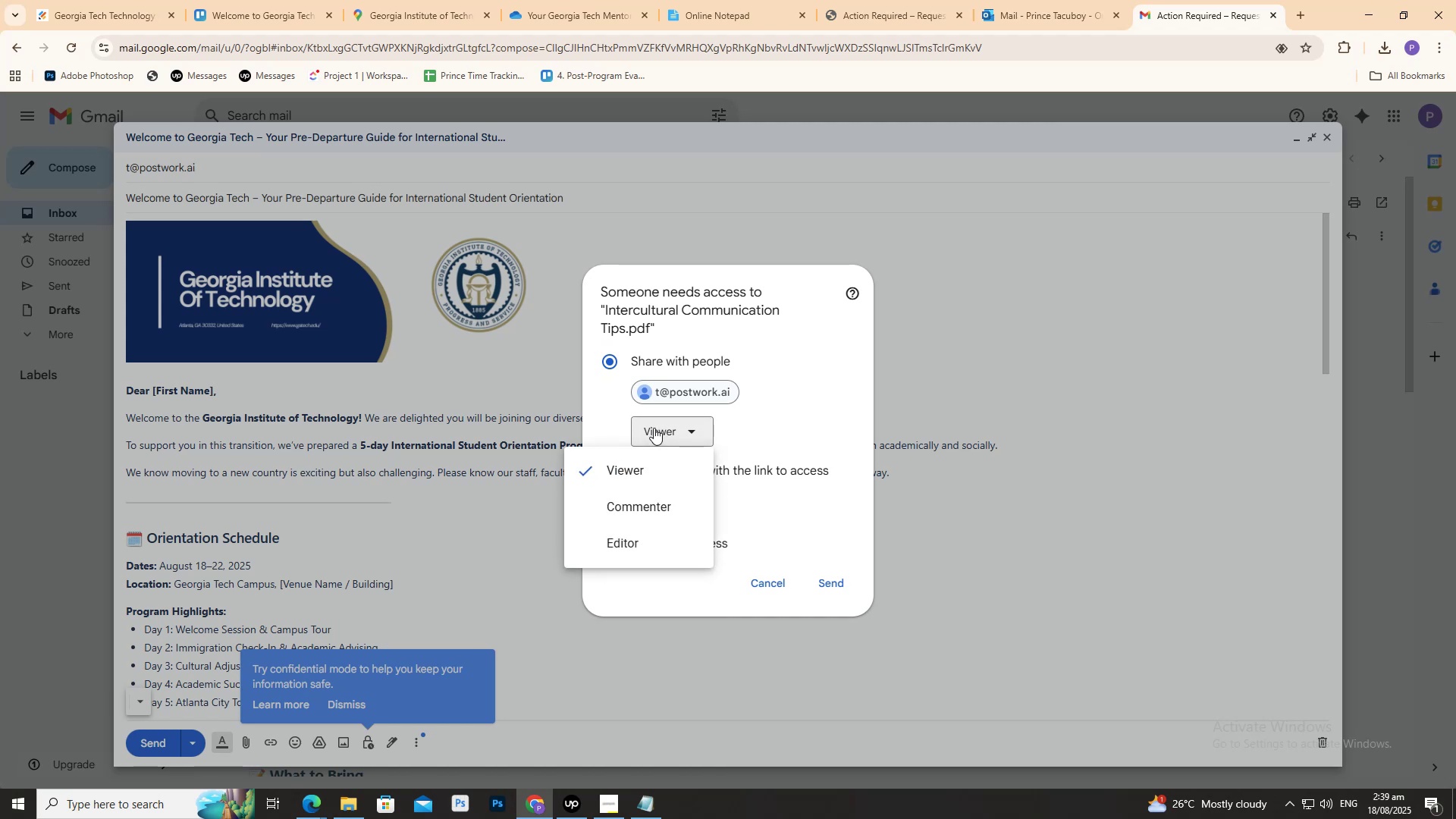 
left_click([654, 428])
 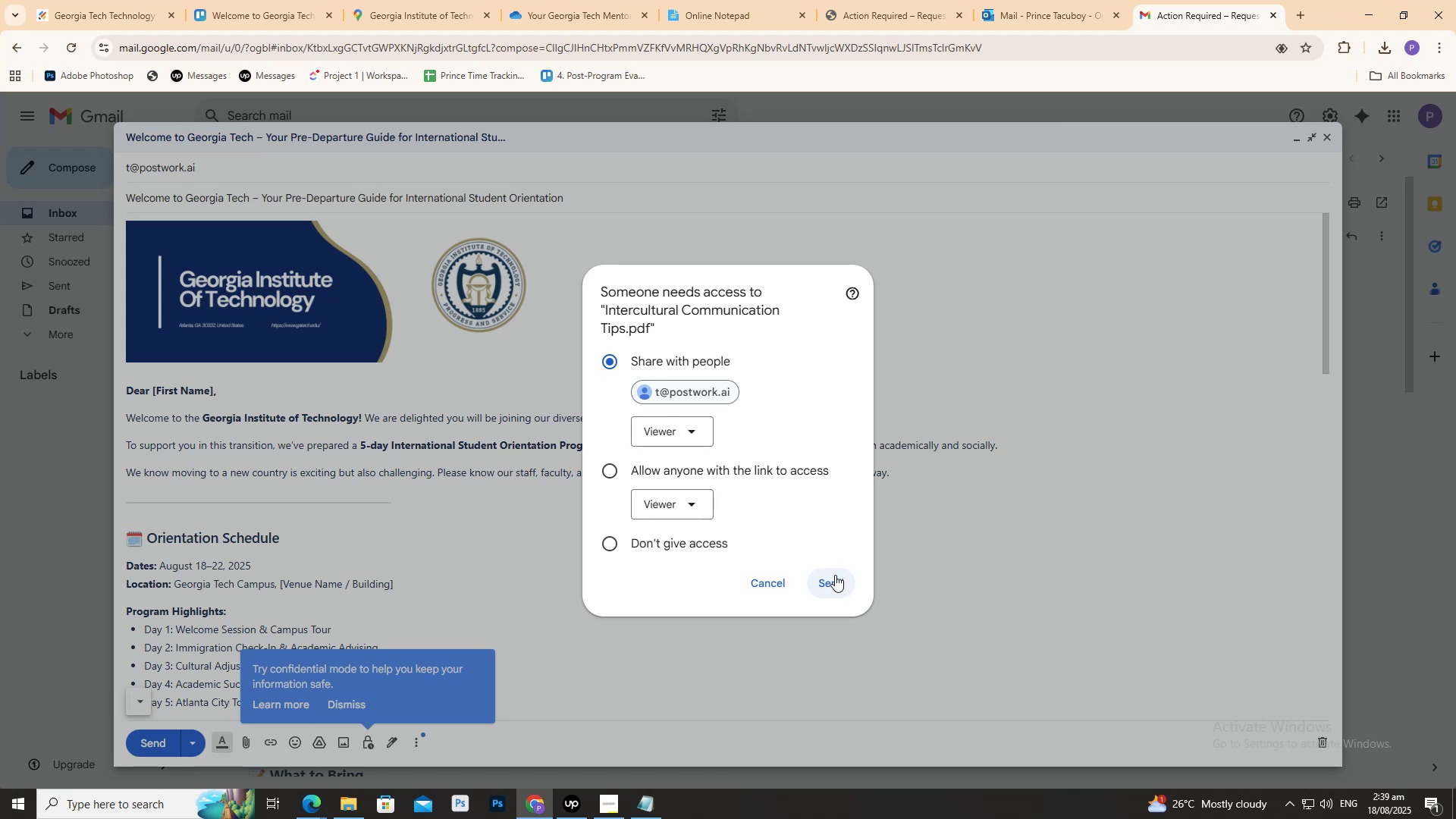 
wait(16.93)
 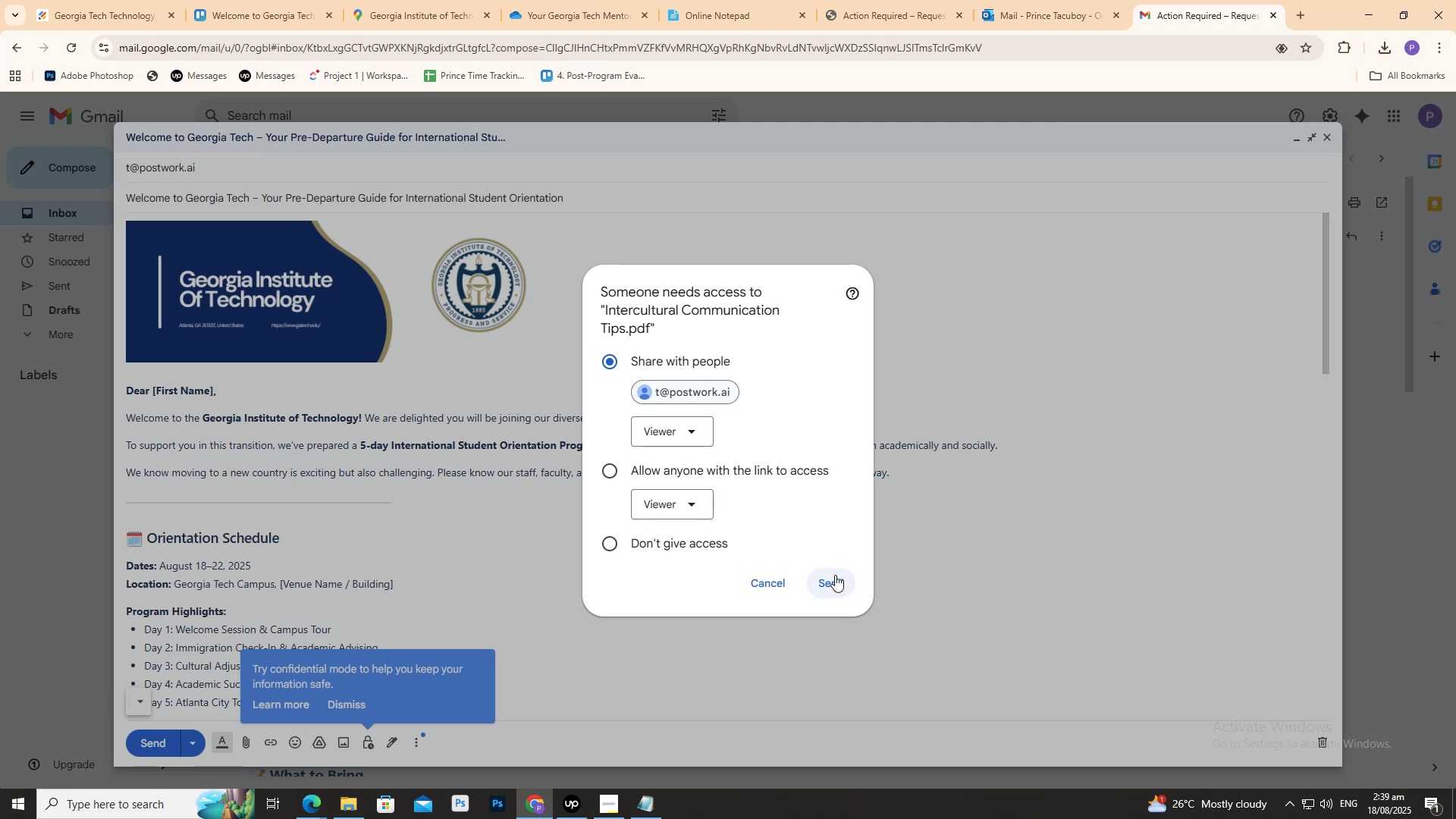 
left_click([843, 583])
 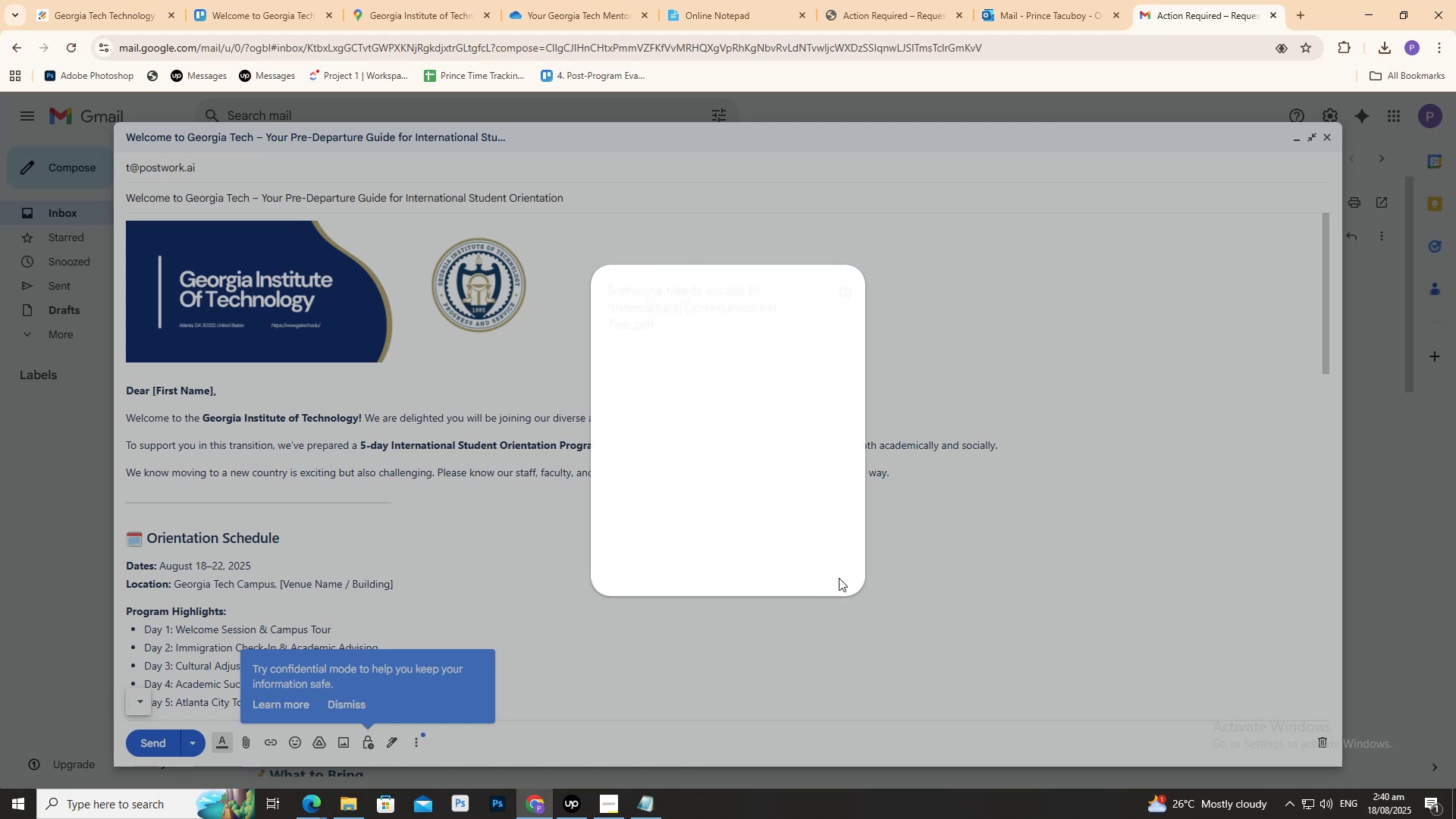 
scroll: coordinate [819, 531], scroll_direction: down, amount: 20.0
 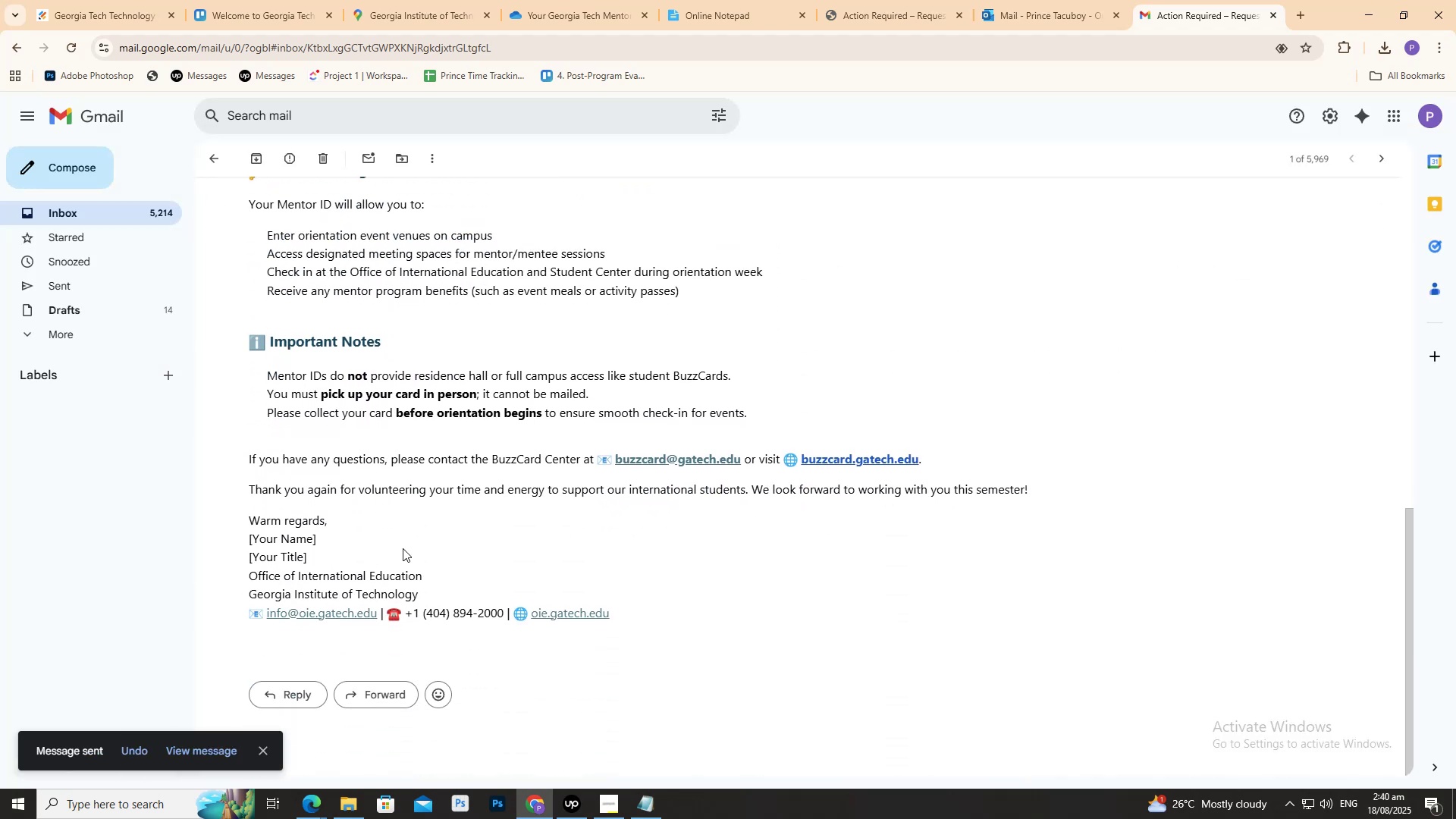 
scroll: coordinate [438, 545], scroll_direction: up, amount: 10.0
 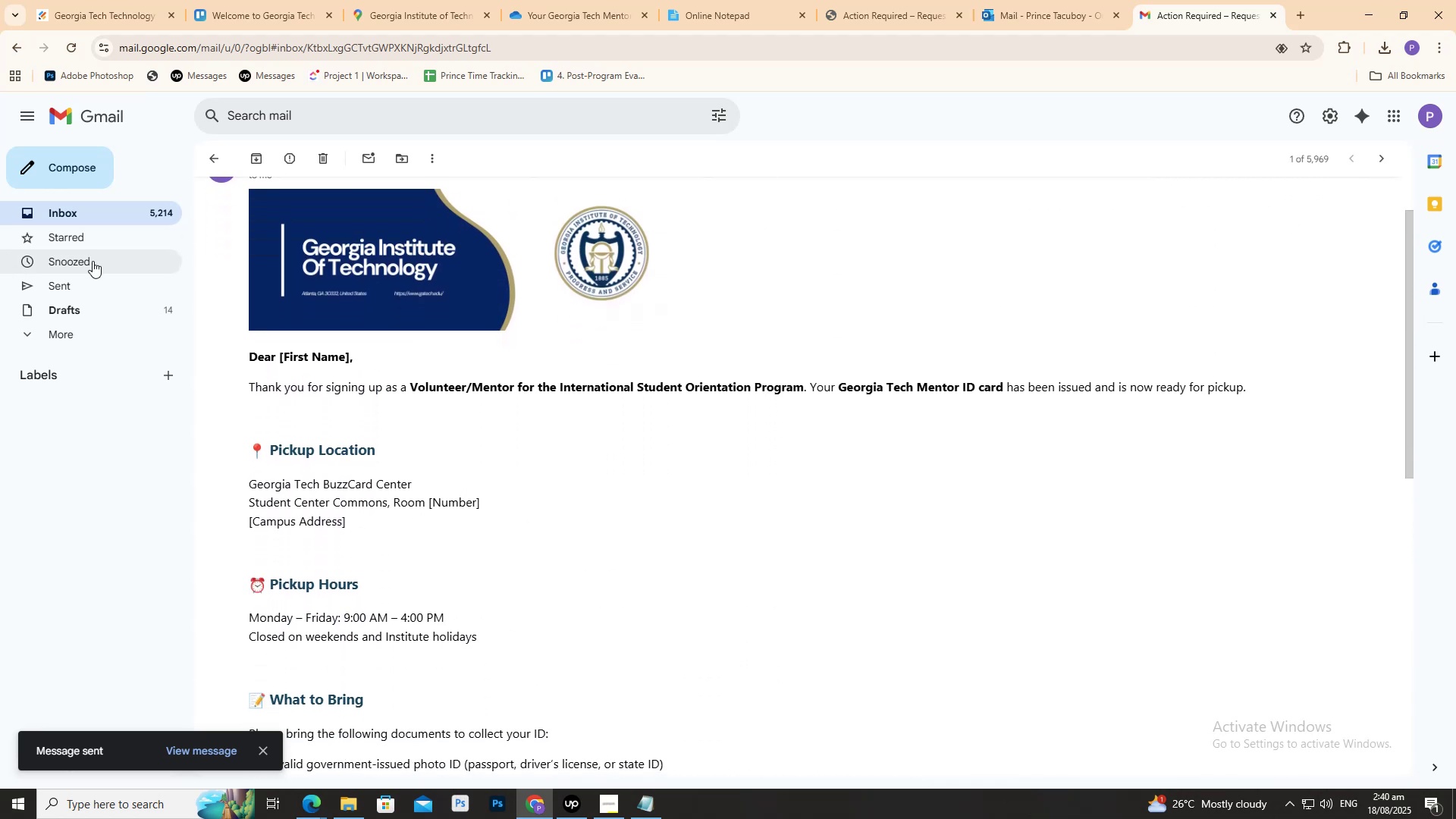 
left_click([96, 274])
 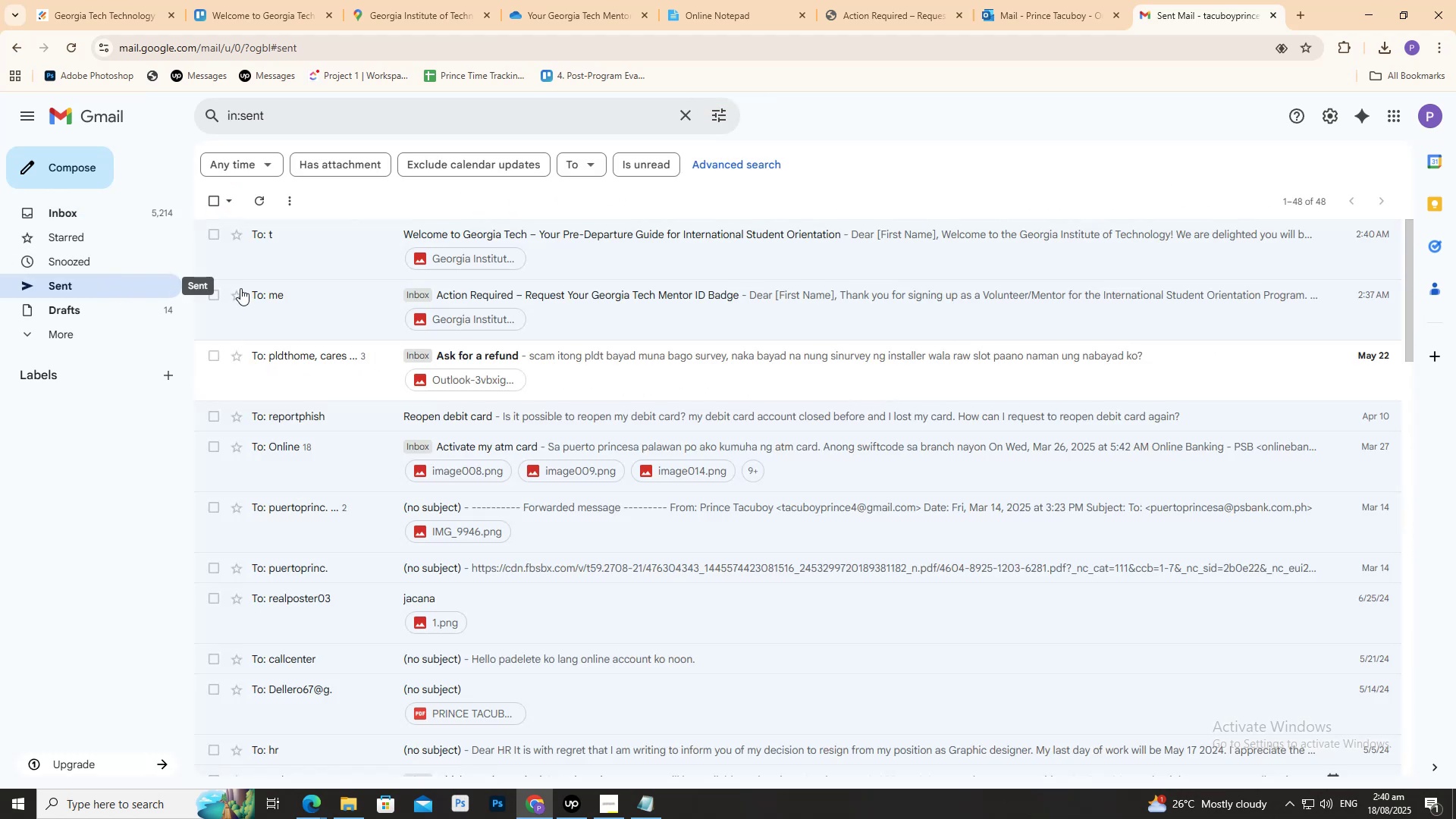 
left_click([566, 248])
 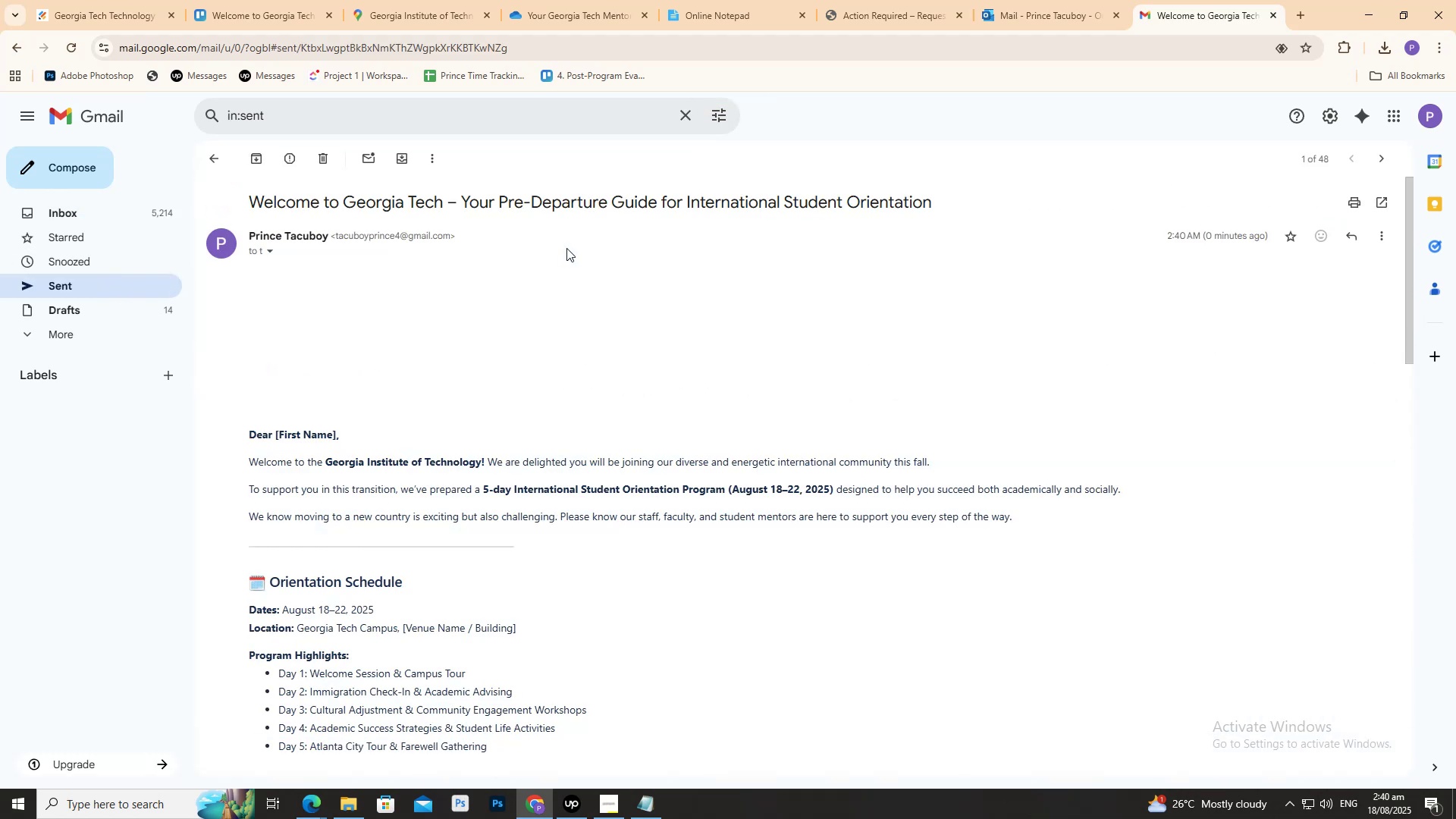 
scroll: coordinate [538, 318], scroll_direction: down, amount: 14.0
 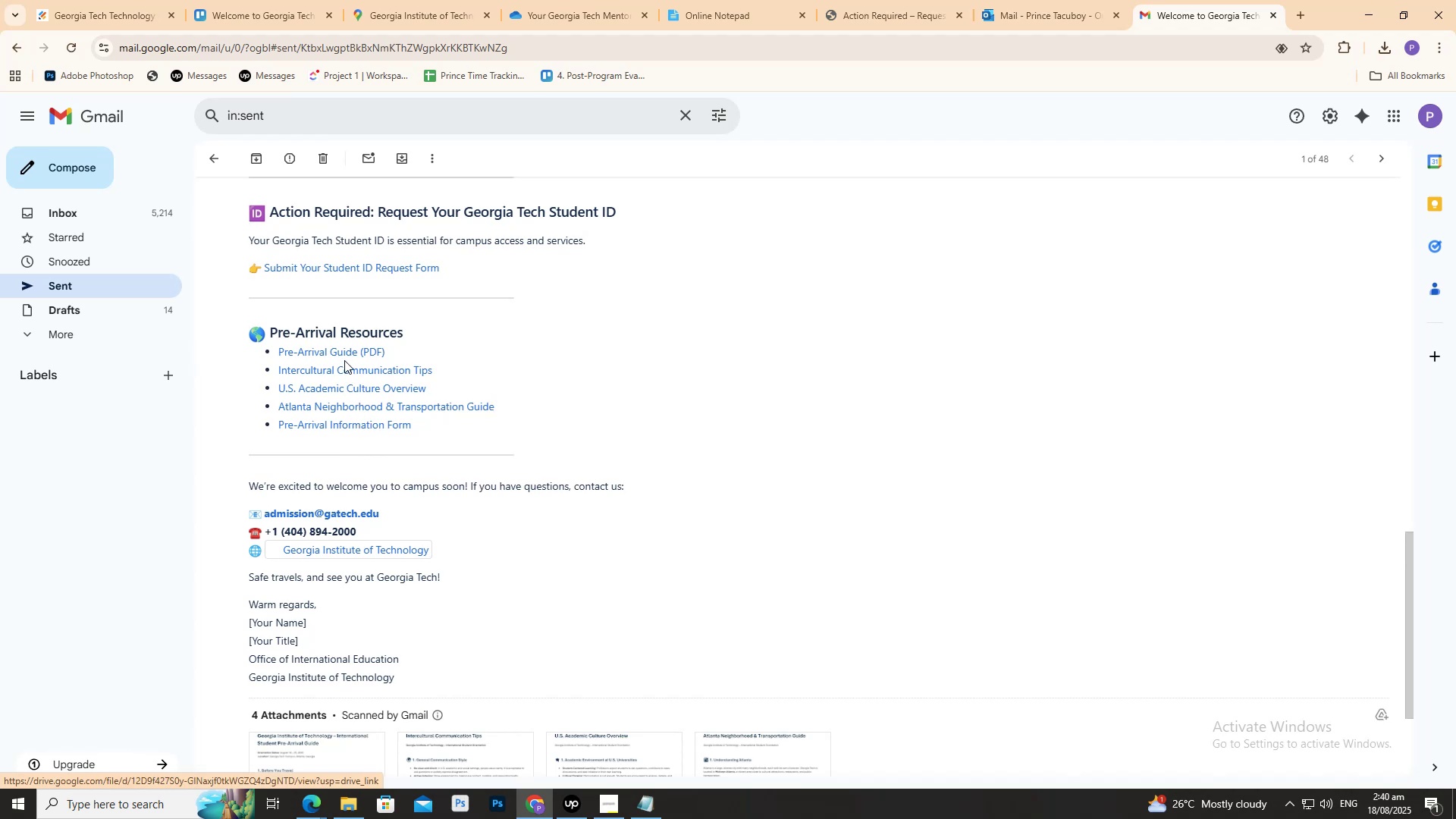 
left_click([377, 371])
 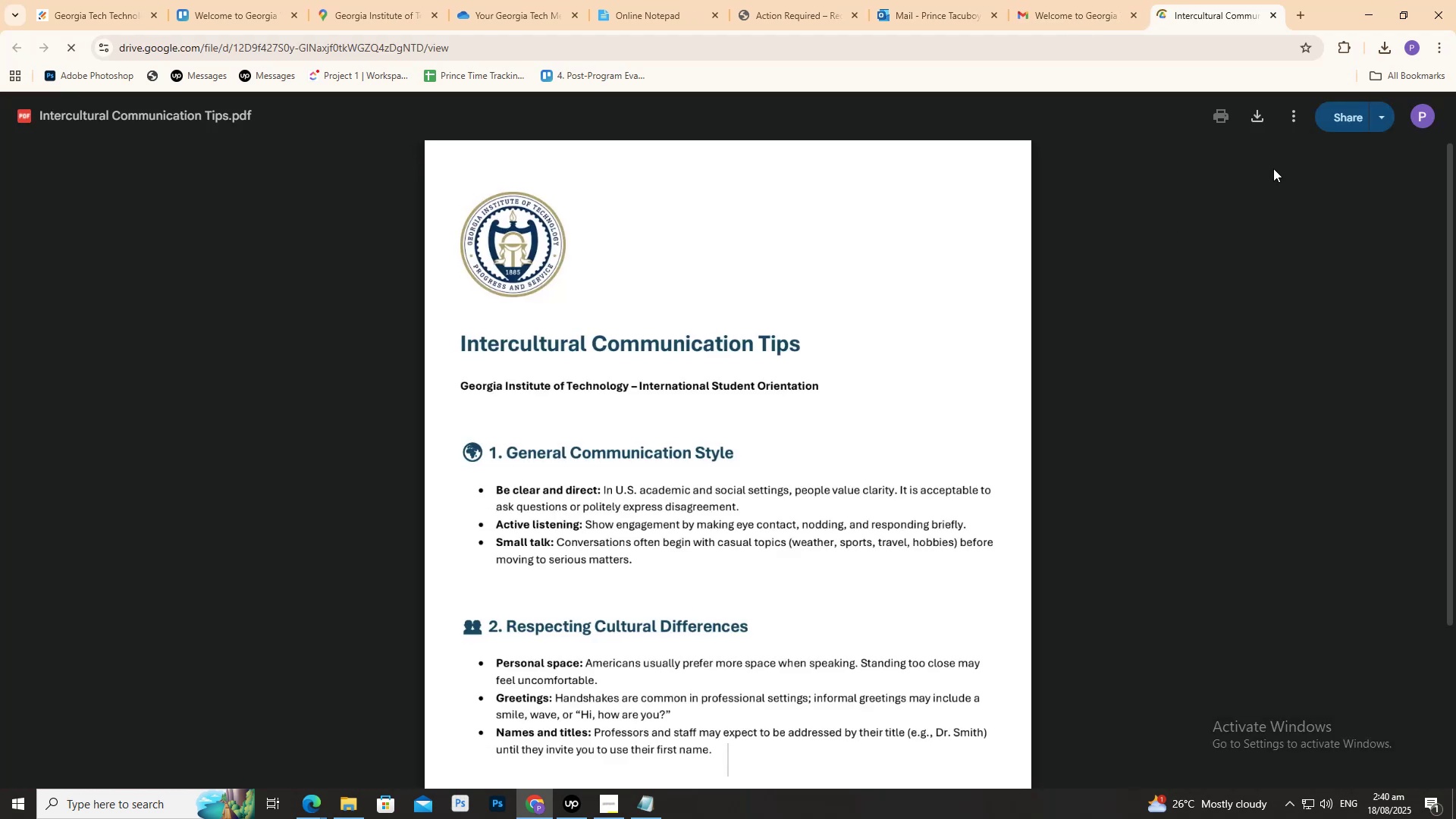 
left_click([1320, 127])
 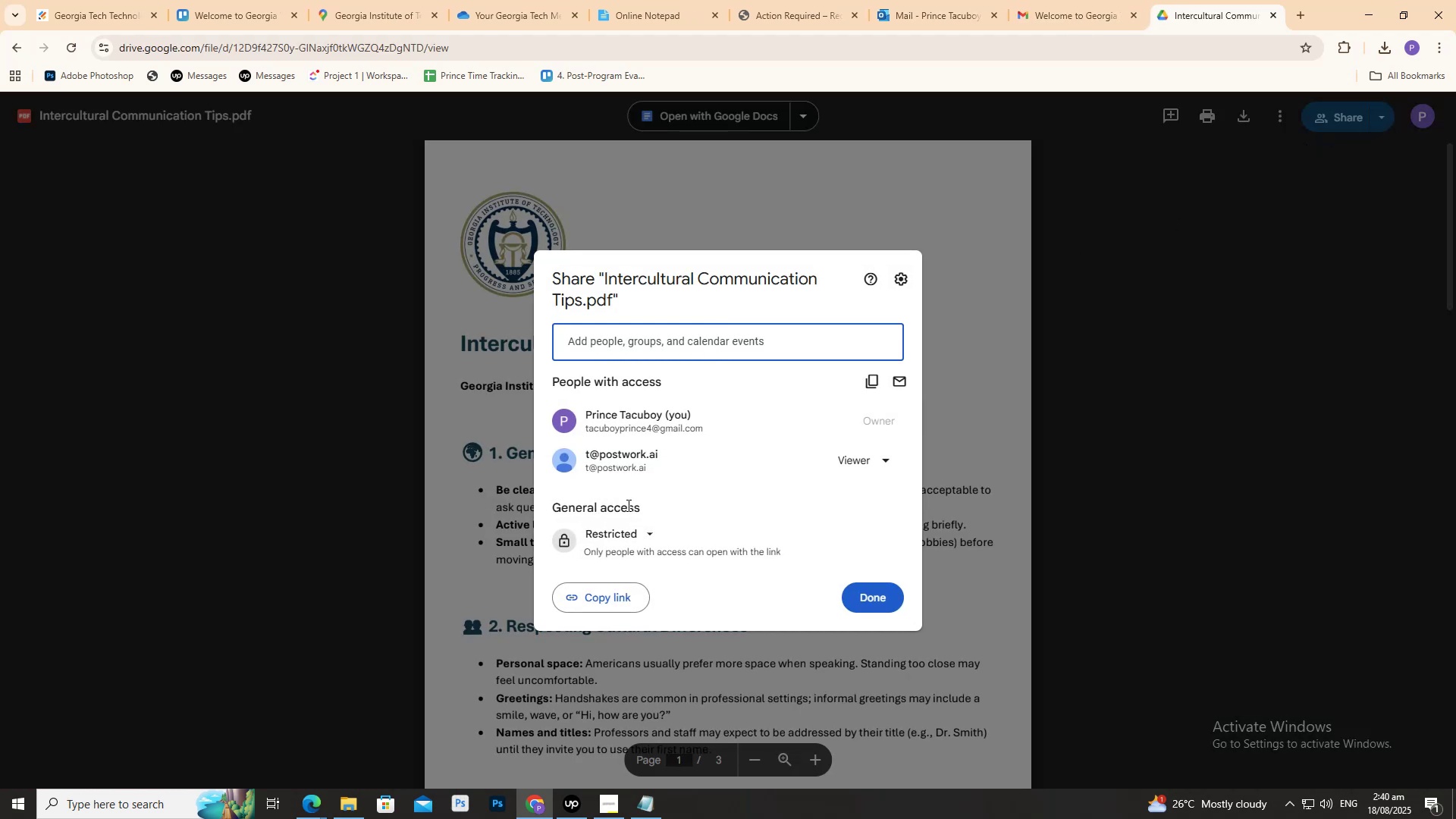 
left_click([635, 535])
 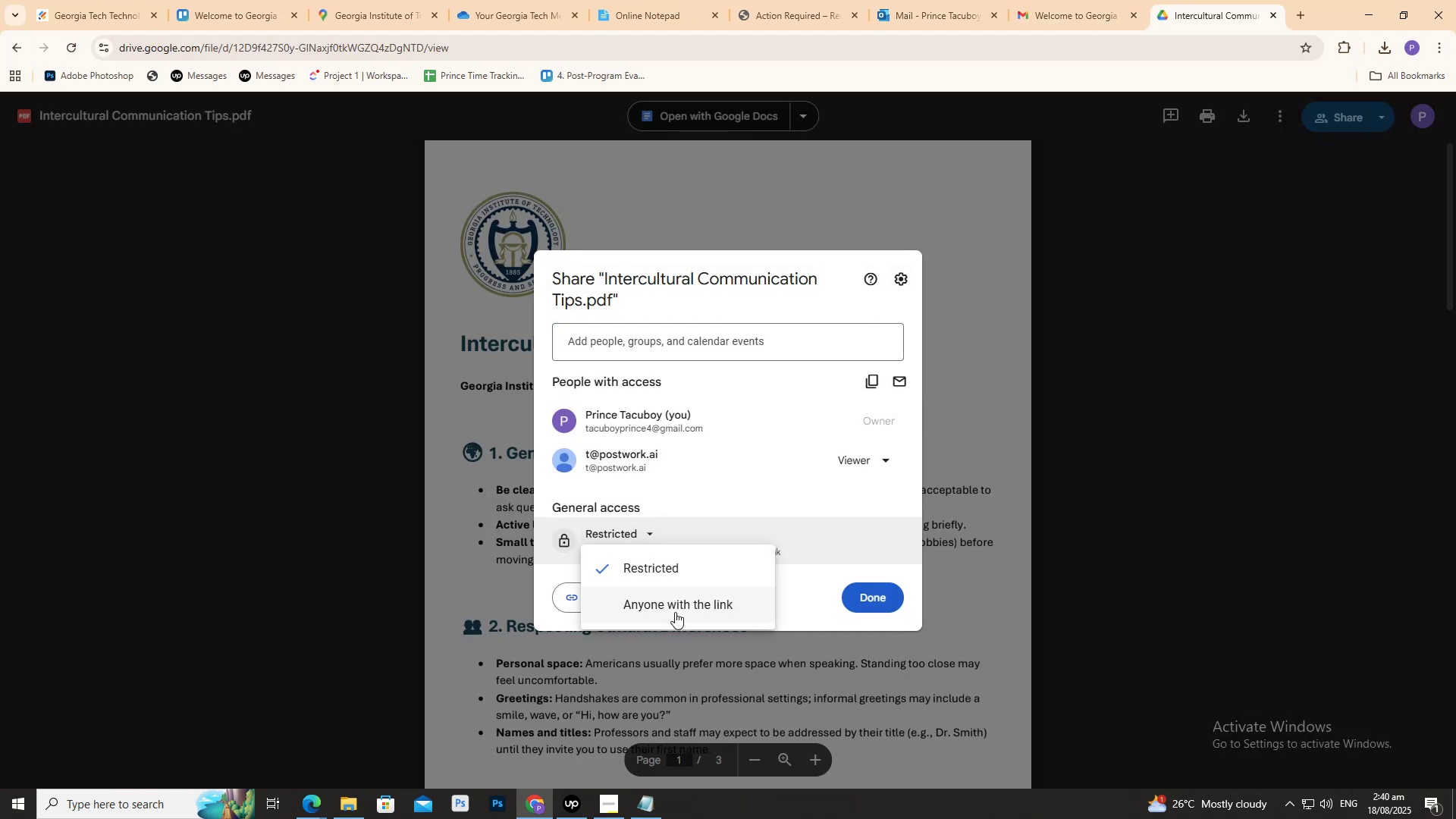 
left_click([684, 602])
 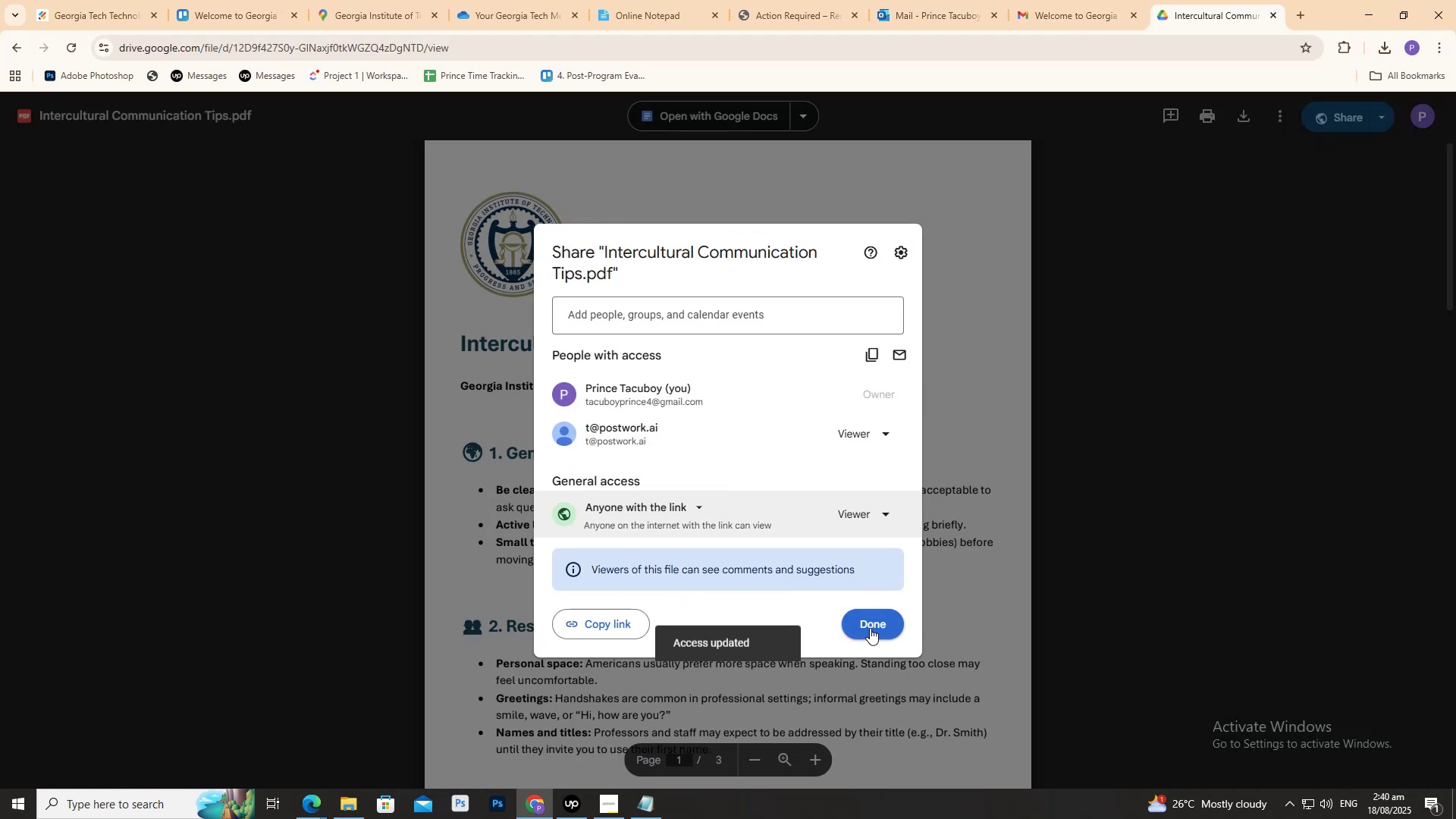 
left_click([866, 629])
 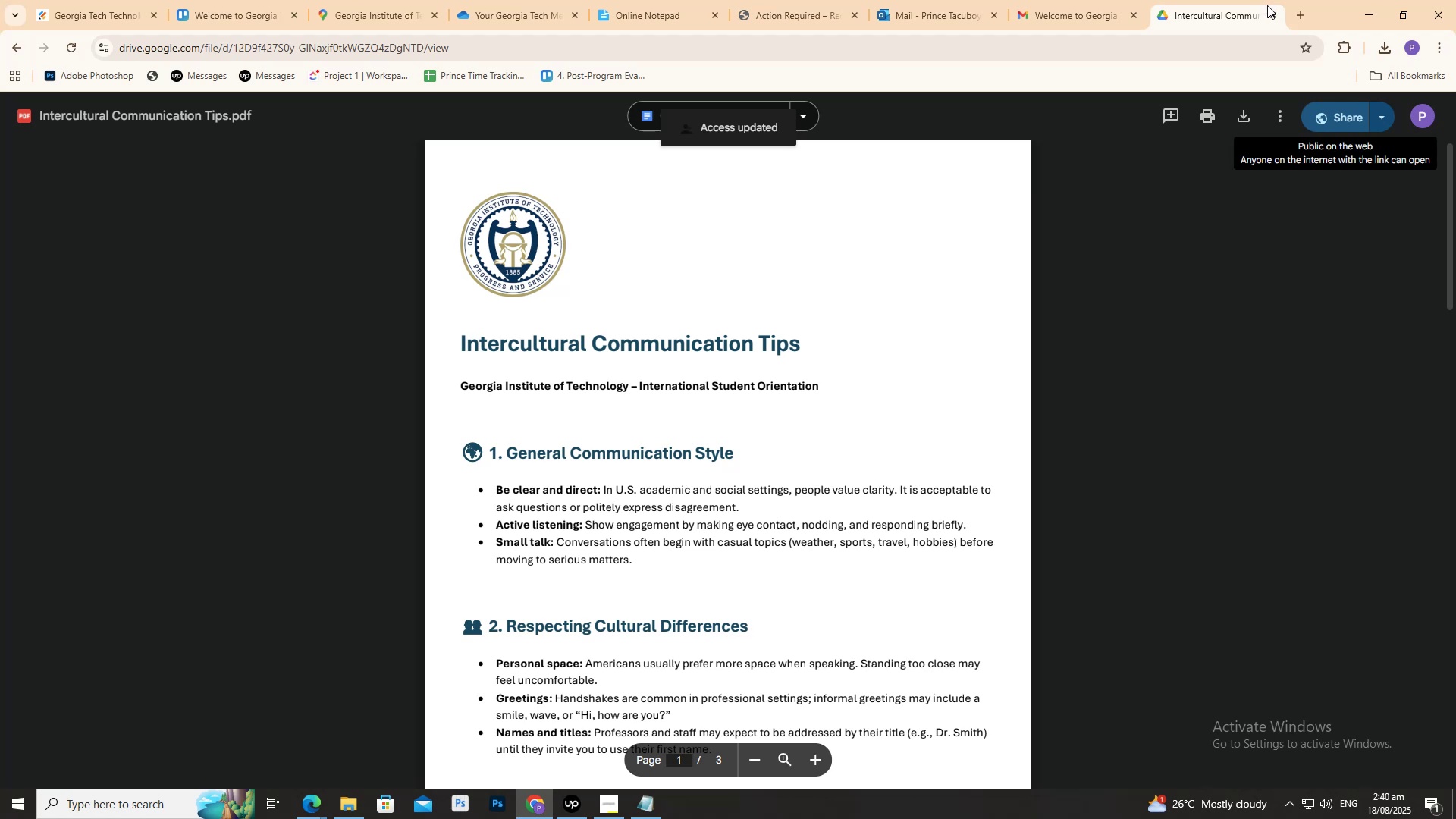 
left_click([1271, 7])
 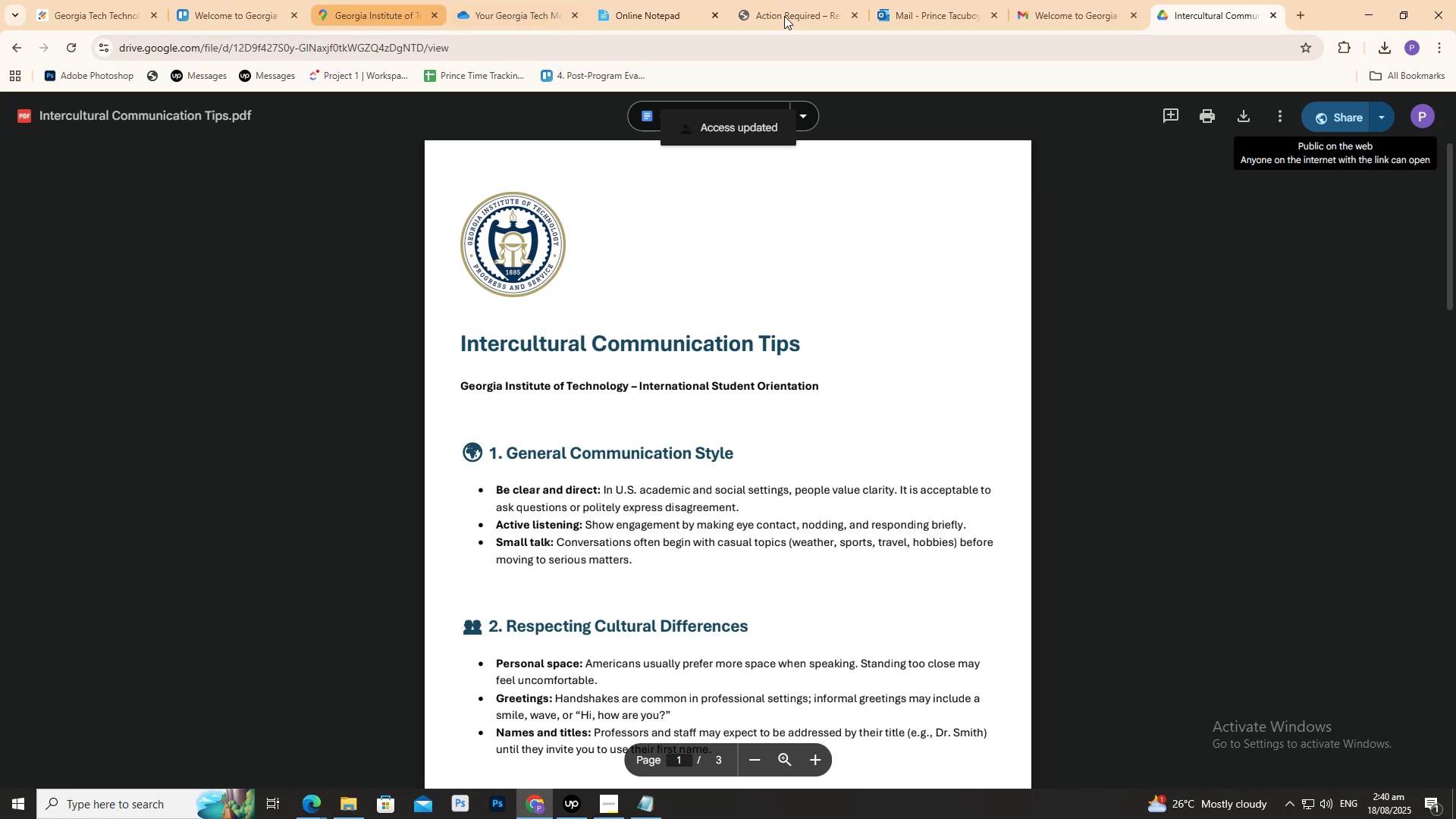 
left_click_drag(start_coordinate=[1050, 2], to_coordinate=[1055, 2])
 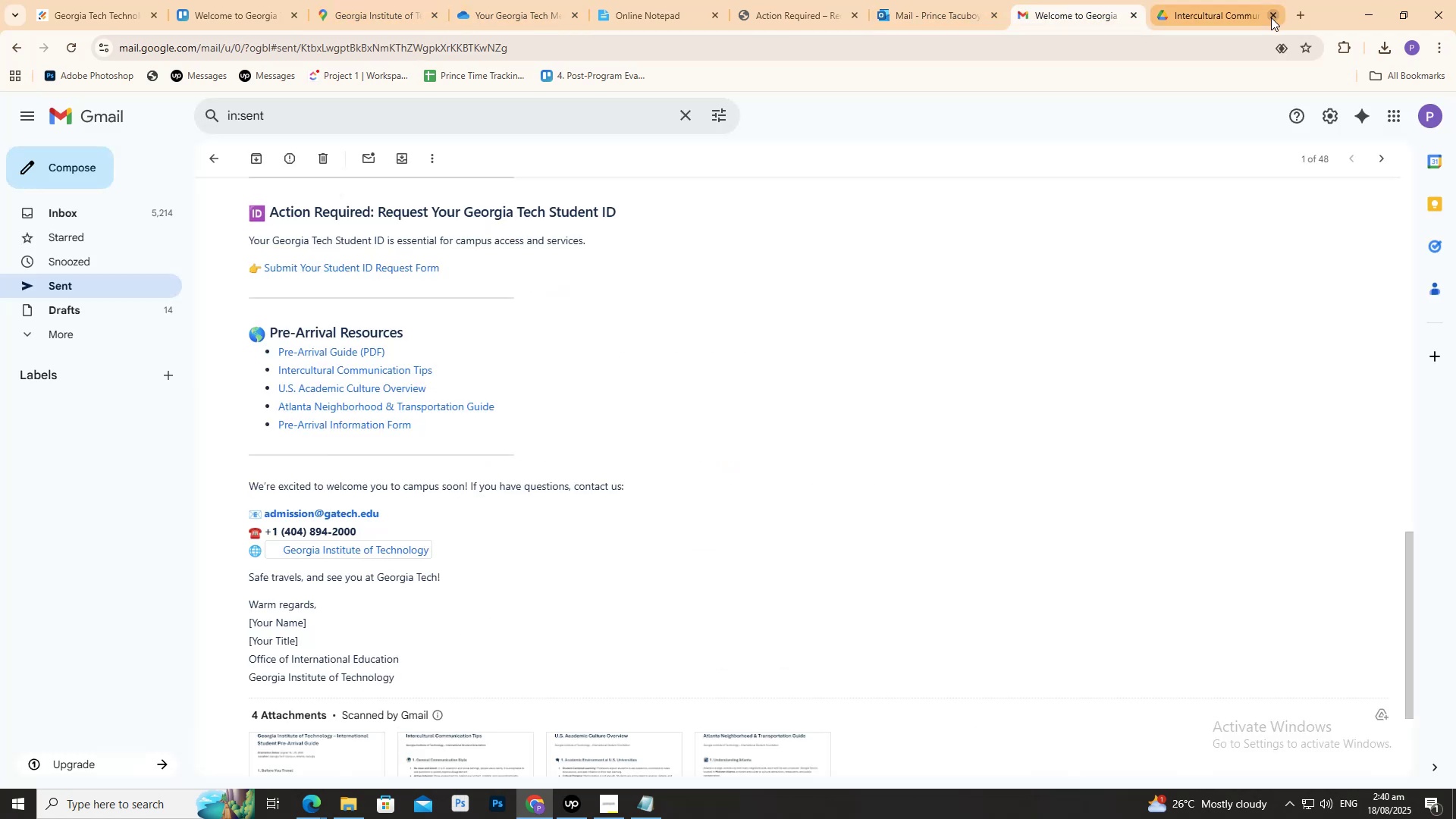 
left_click([1270, 17])
 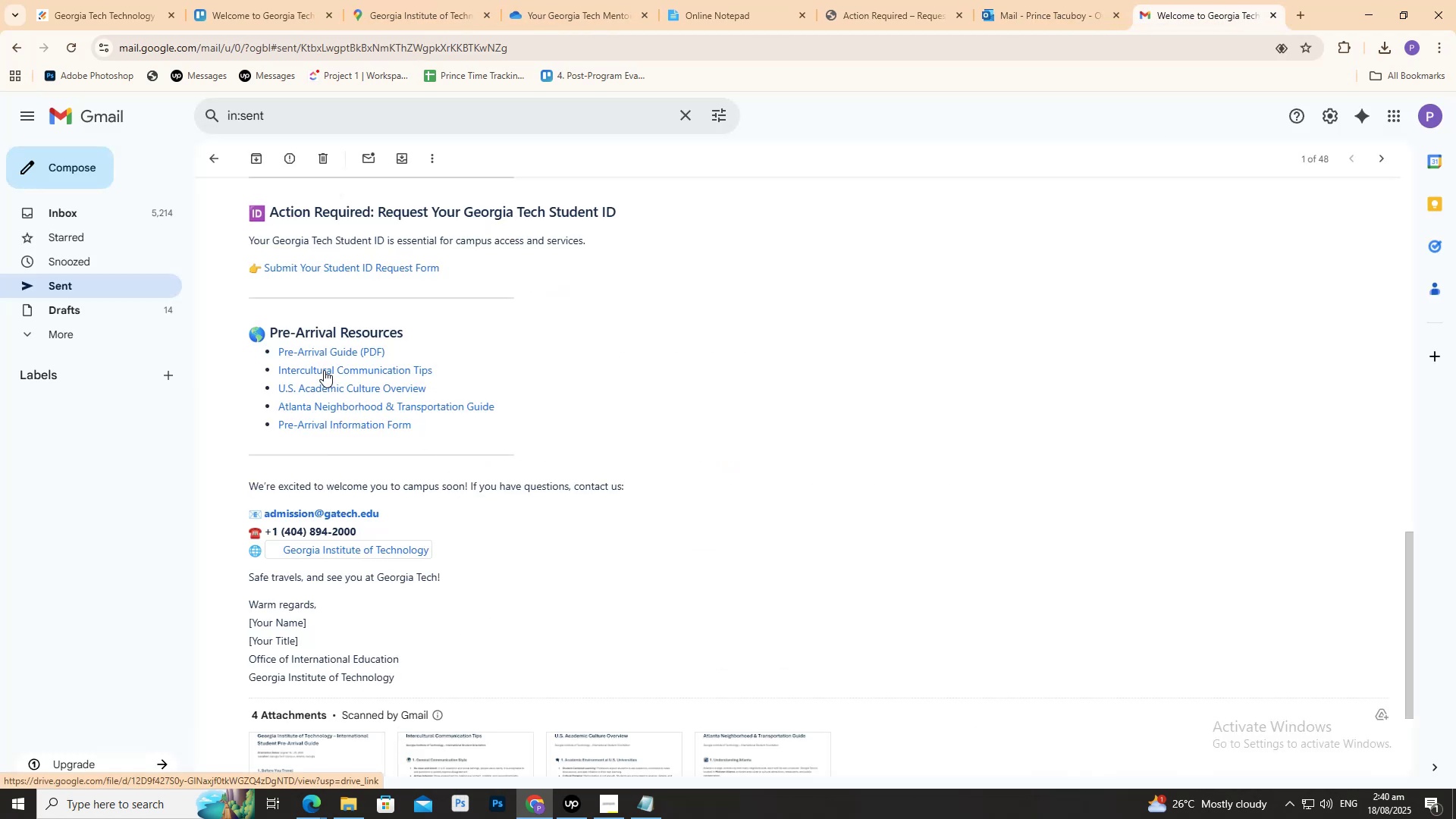 
left_click([315, 353])
 